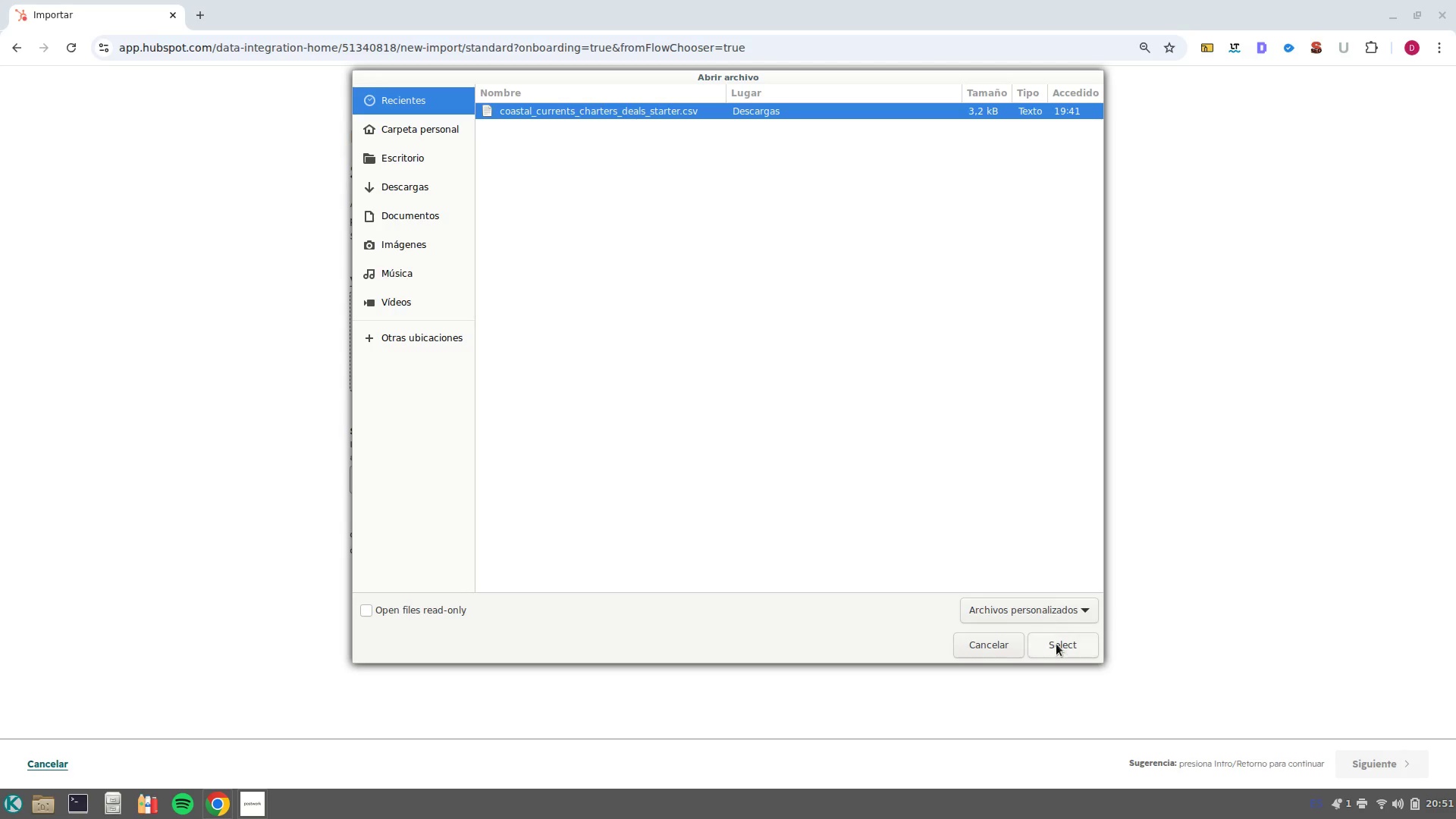 
left_click([1056, 644])
 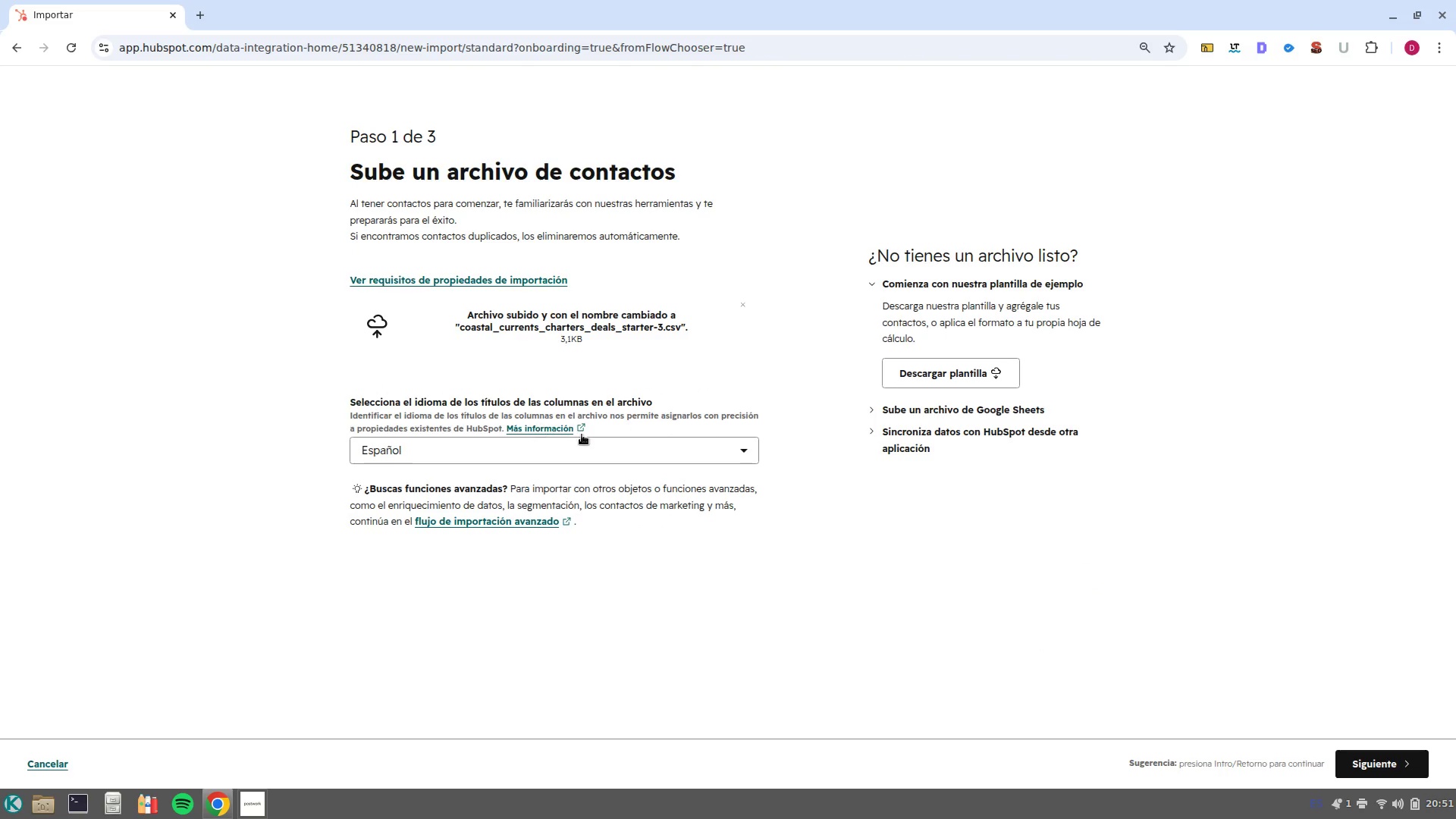 
left_click([1356, 764])
 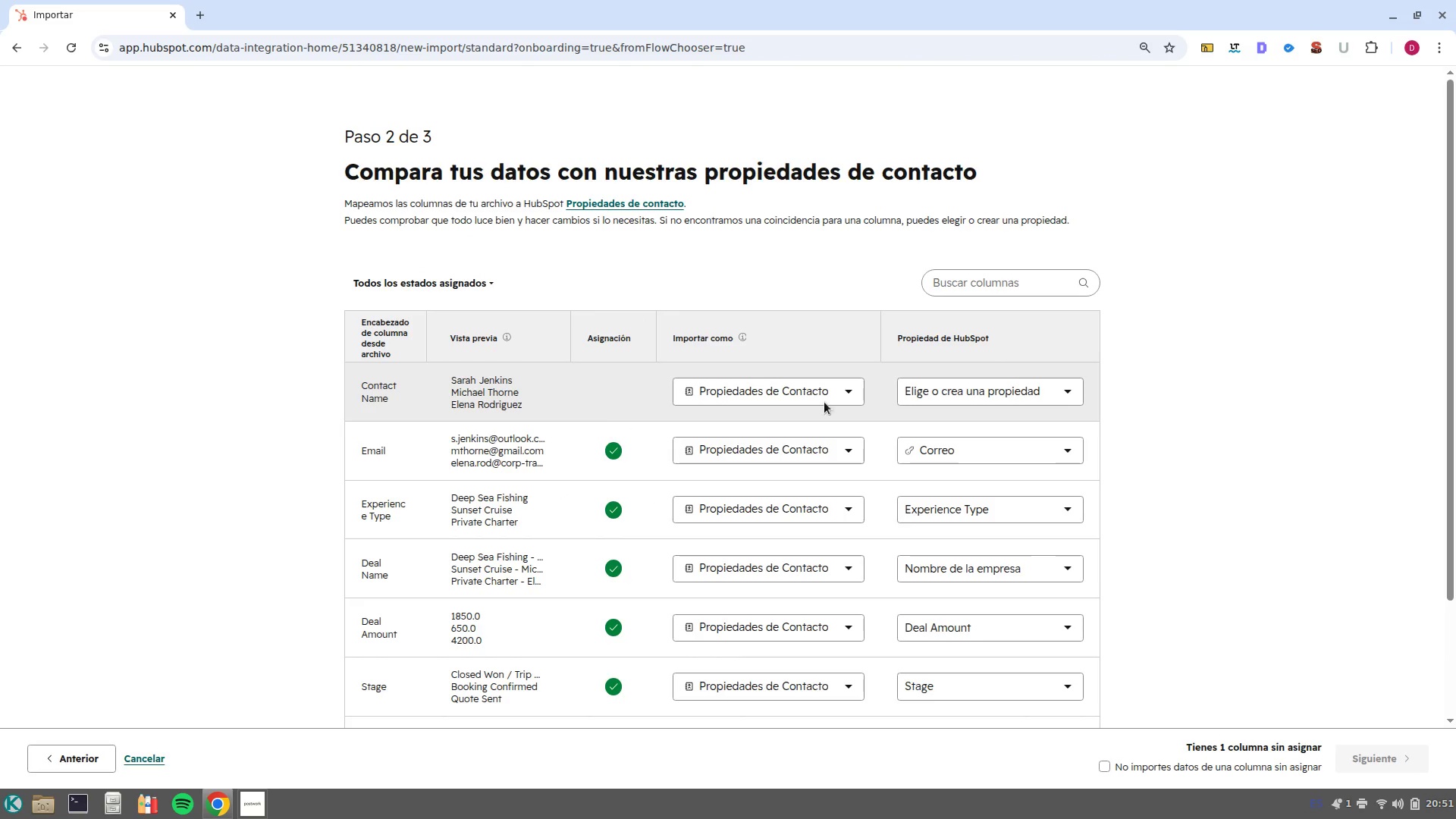 
wait(5.28)
 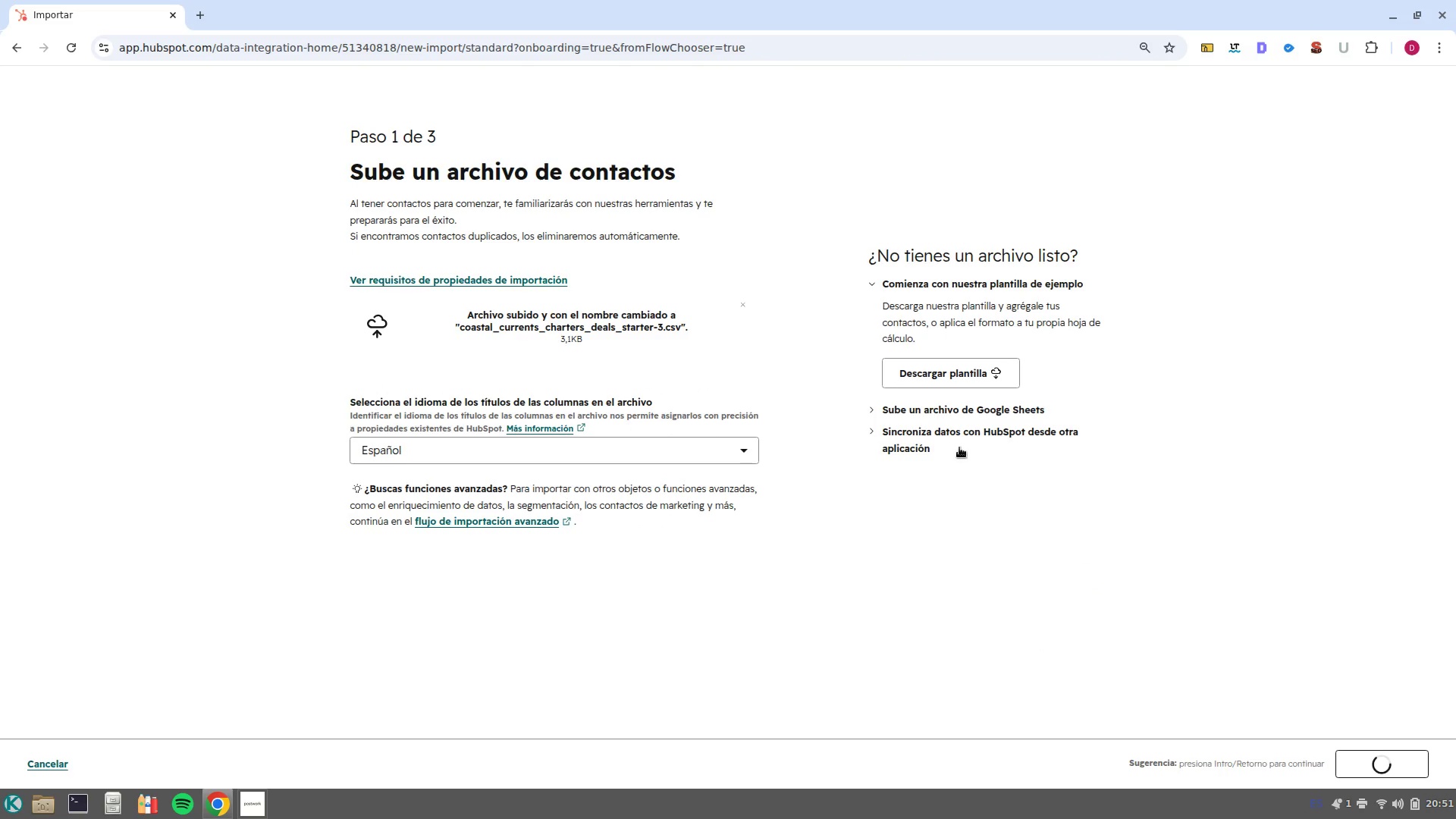 
left_click([1066, 393])
 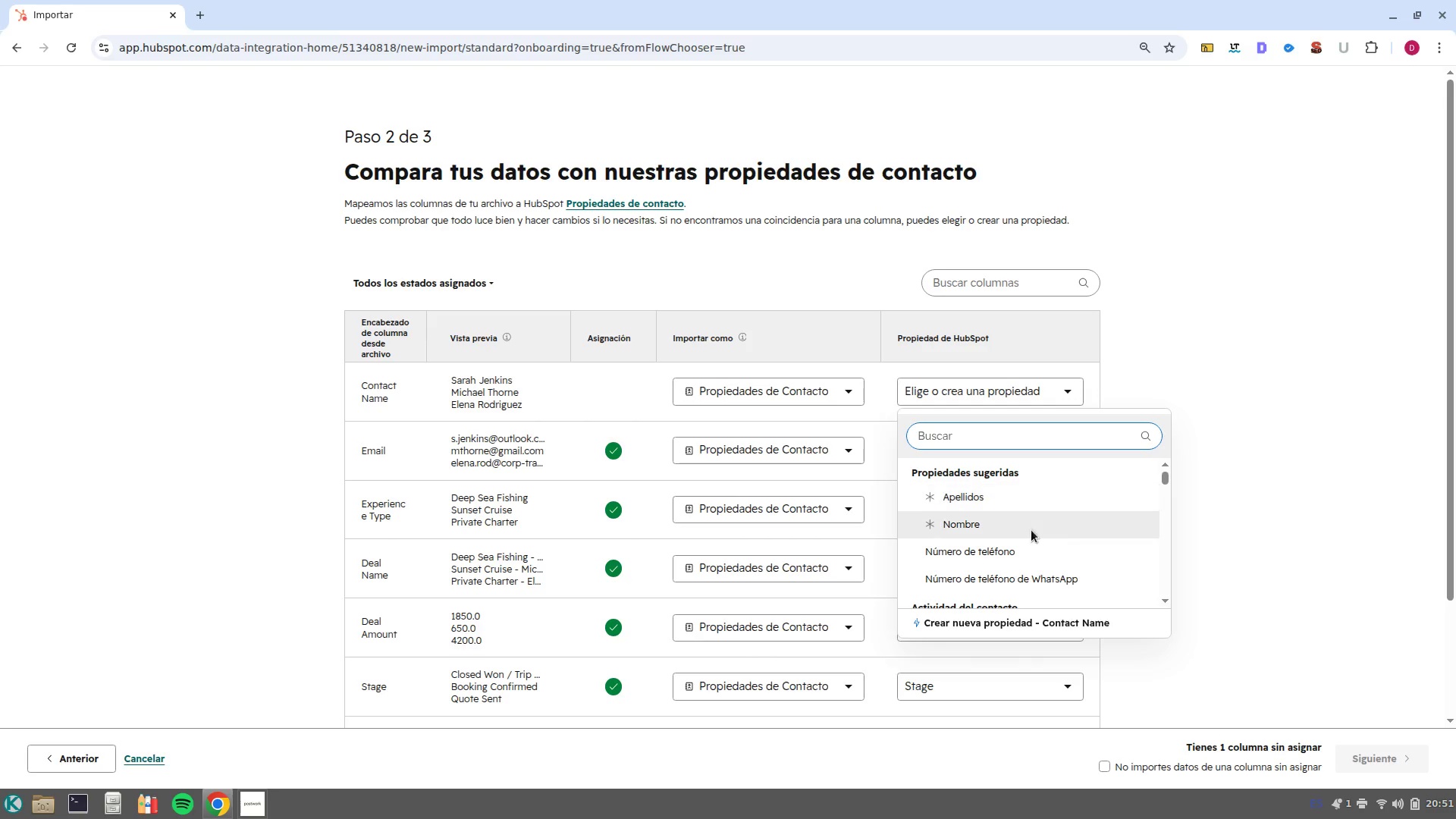 
left_click([1007, 531])
 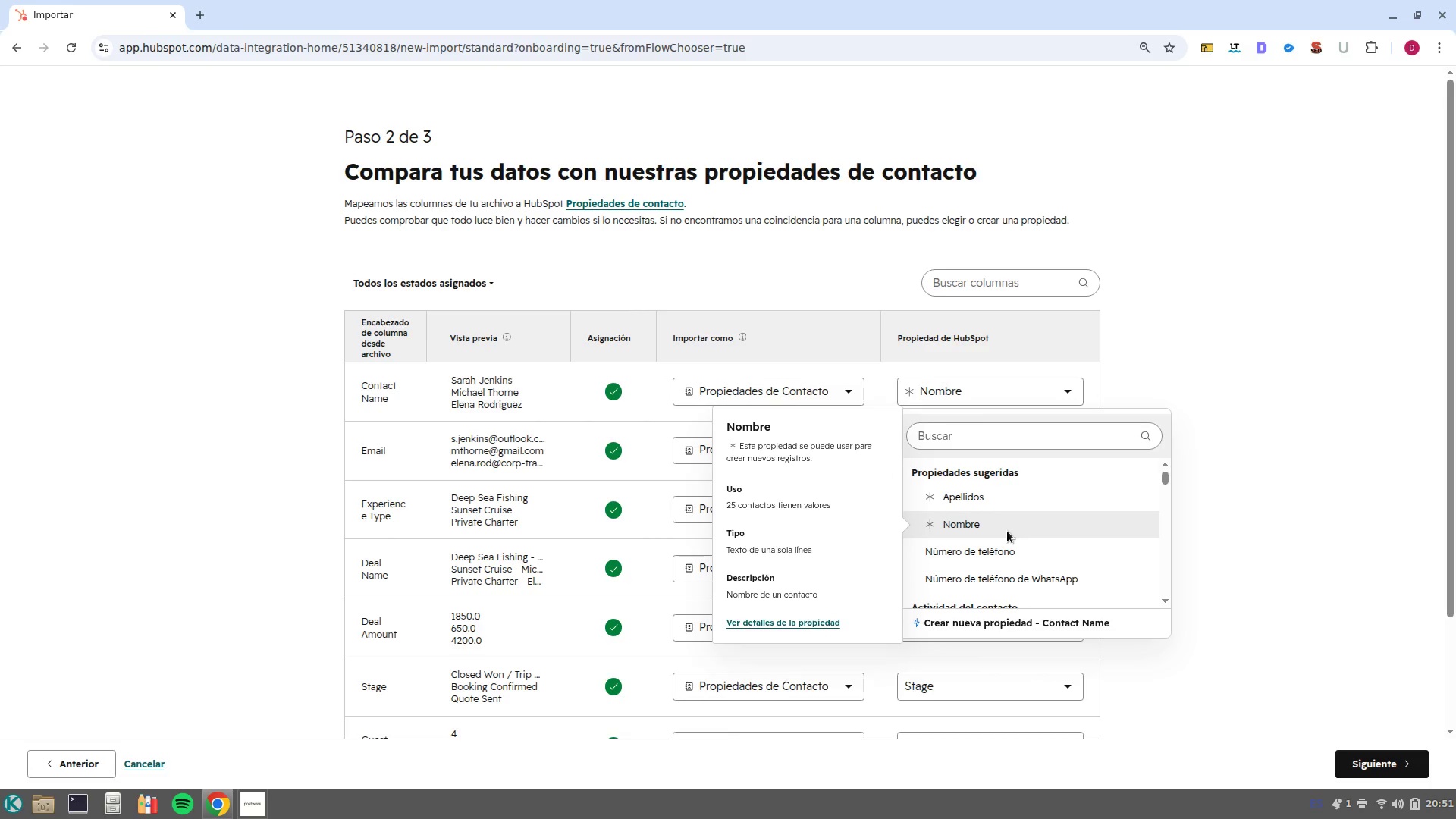 
left_click([979, 522])
 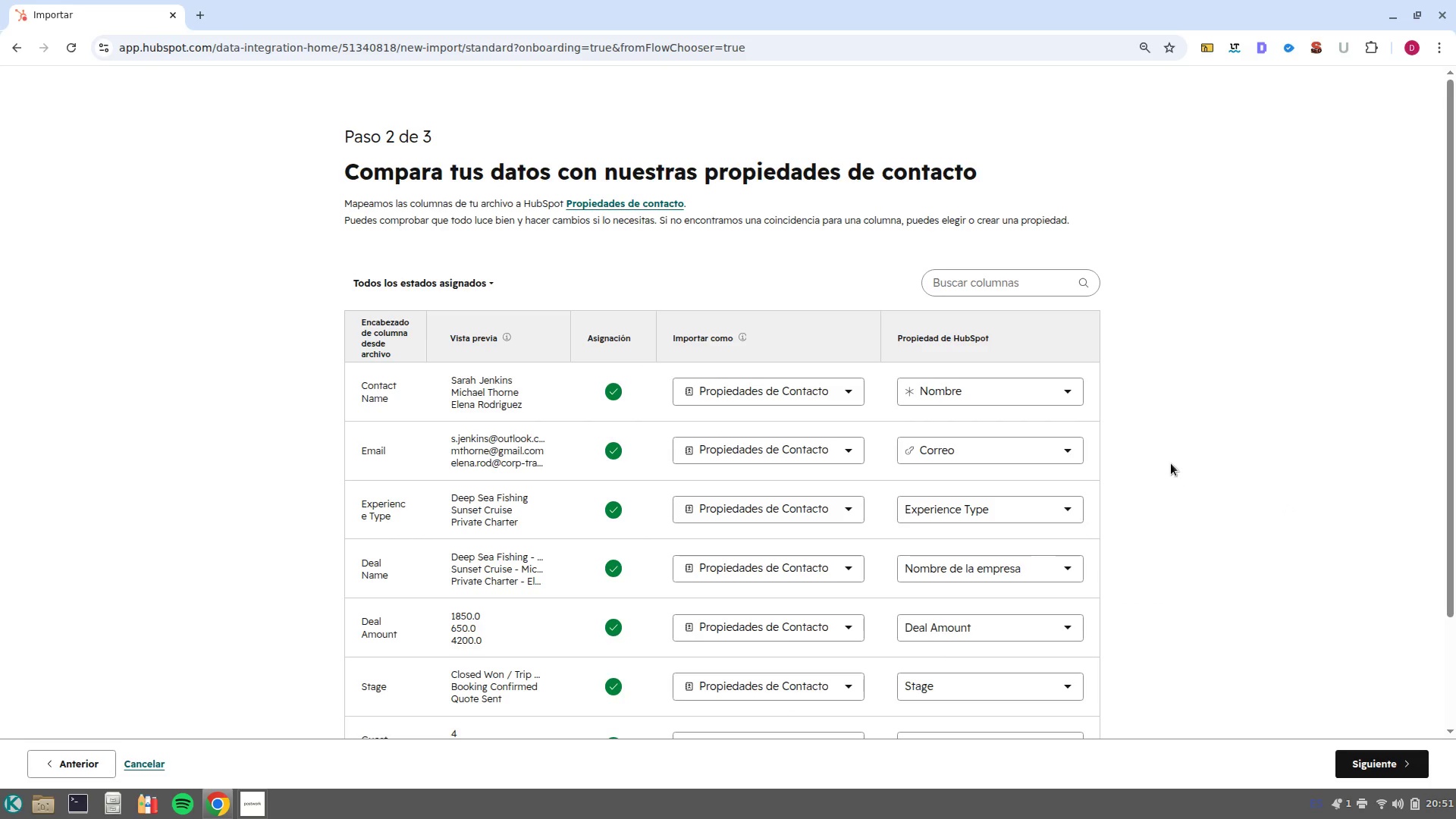 
scroll: coordinate [1279, 475], scroll_direction: down, amount: 3.0
 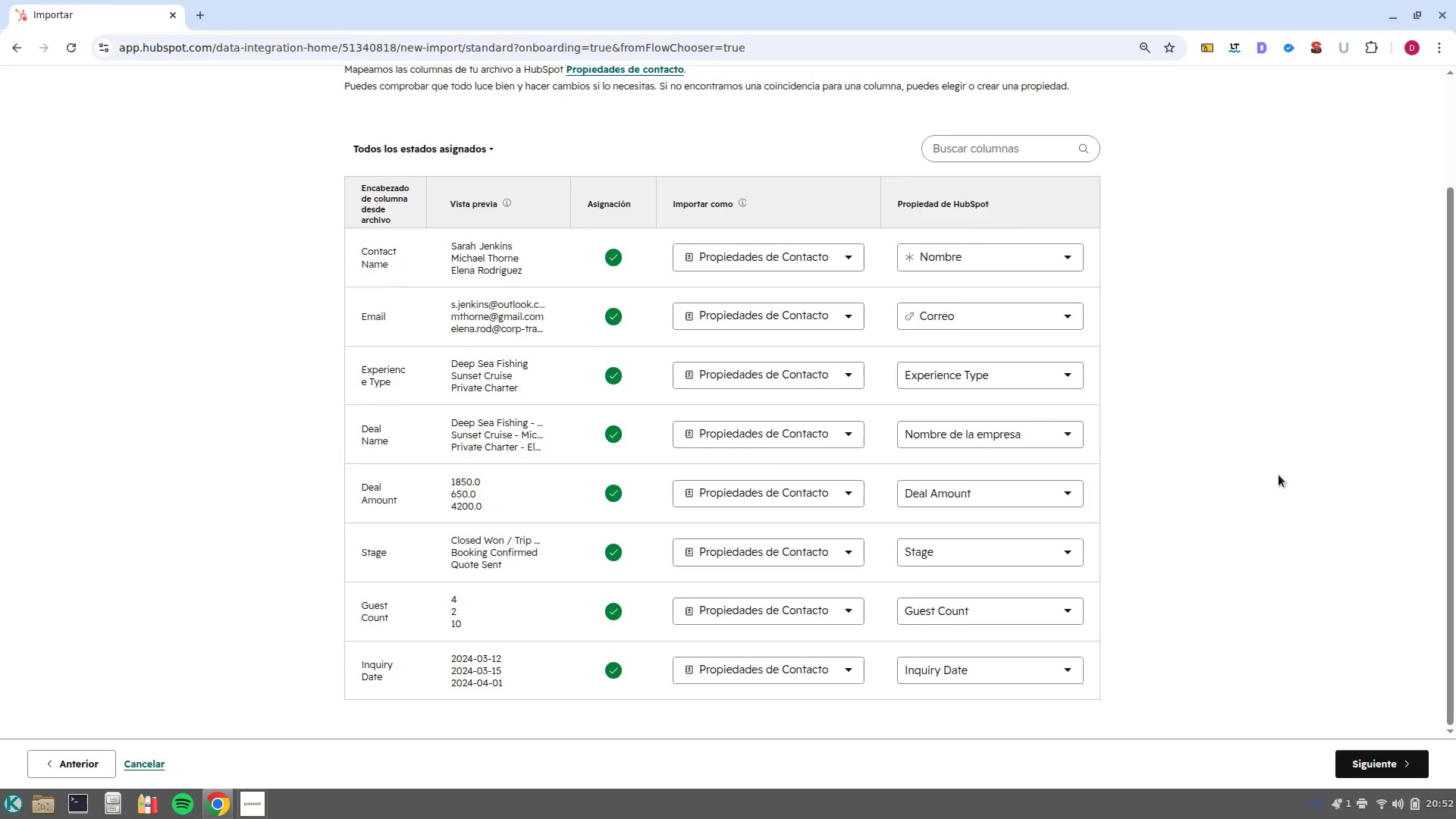 
wait(9.89)
 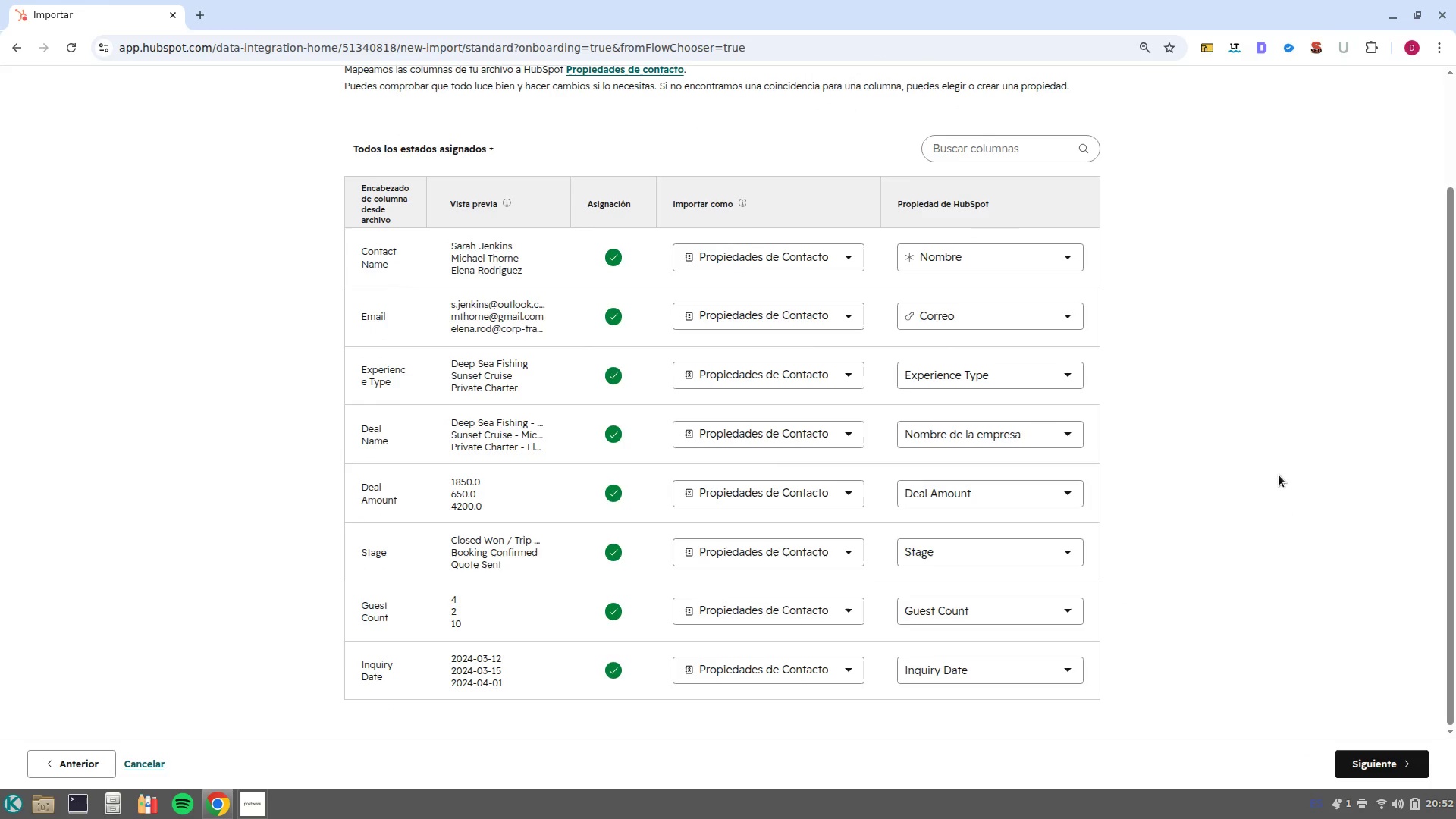 
left_click([1063, 321])
 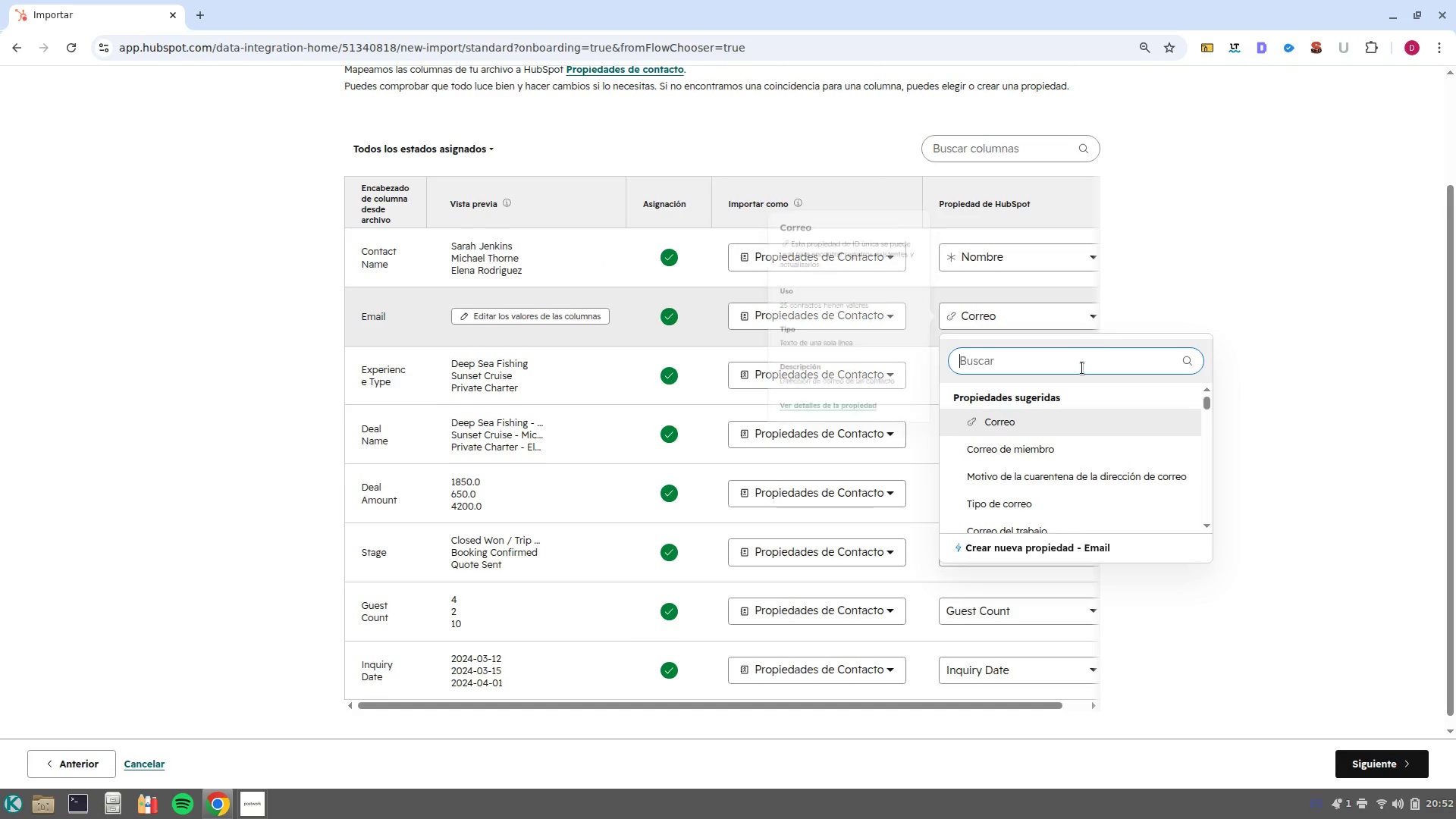 
scroll: coordinate [1079, 439], scroll_direction: up, amount: 3.0
 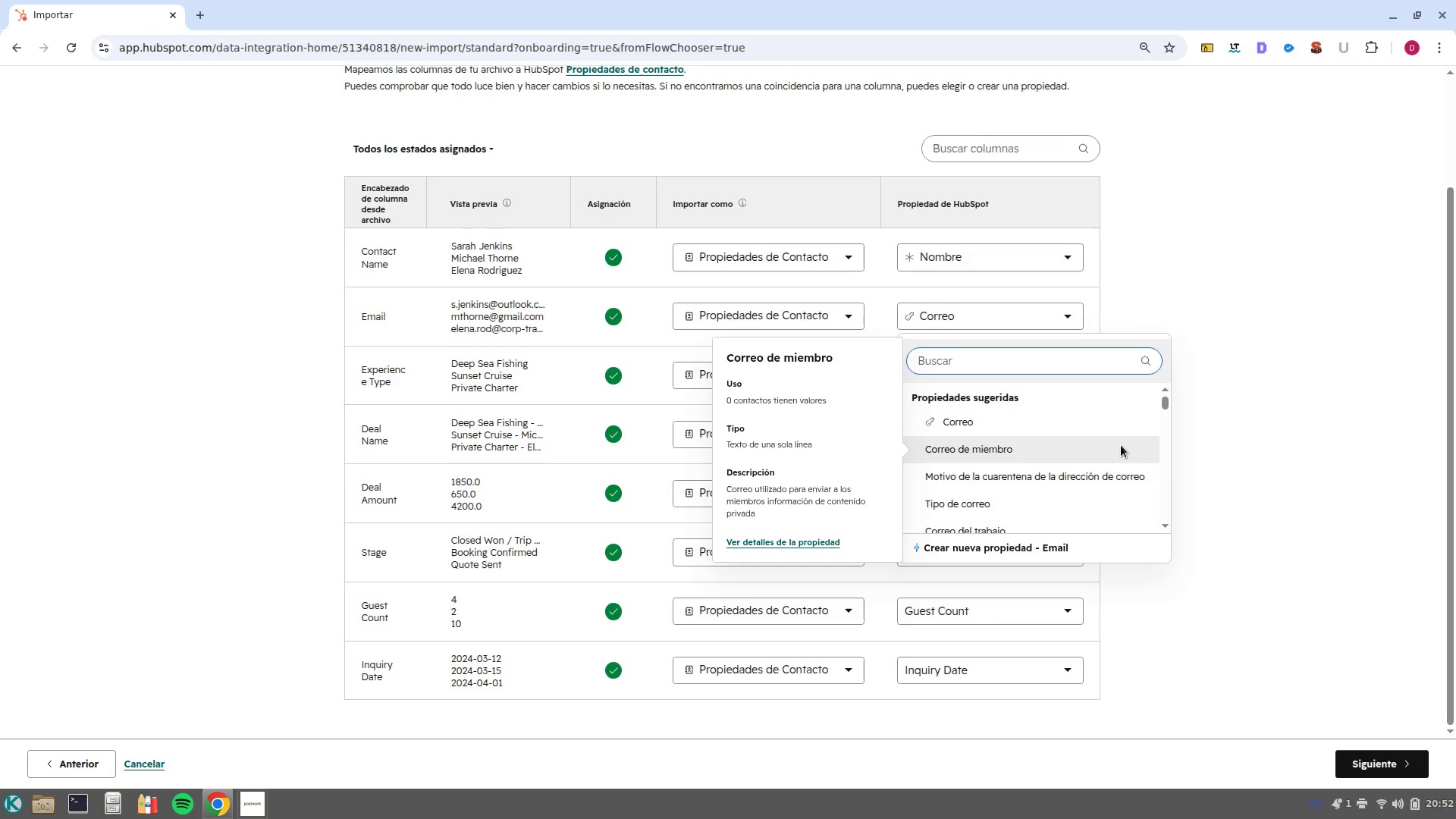 
left_click([1344, 443])
 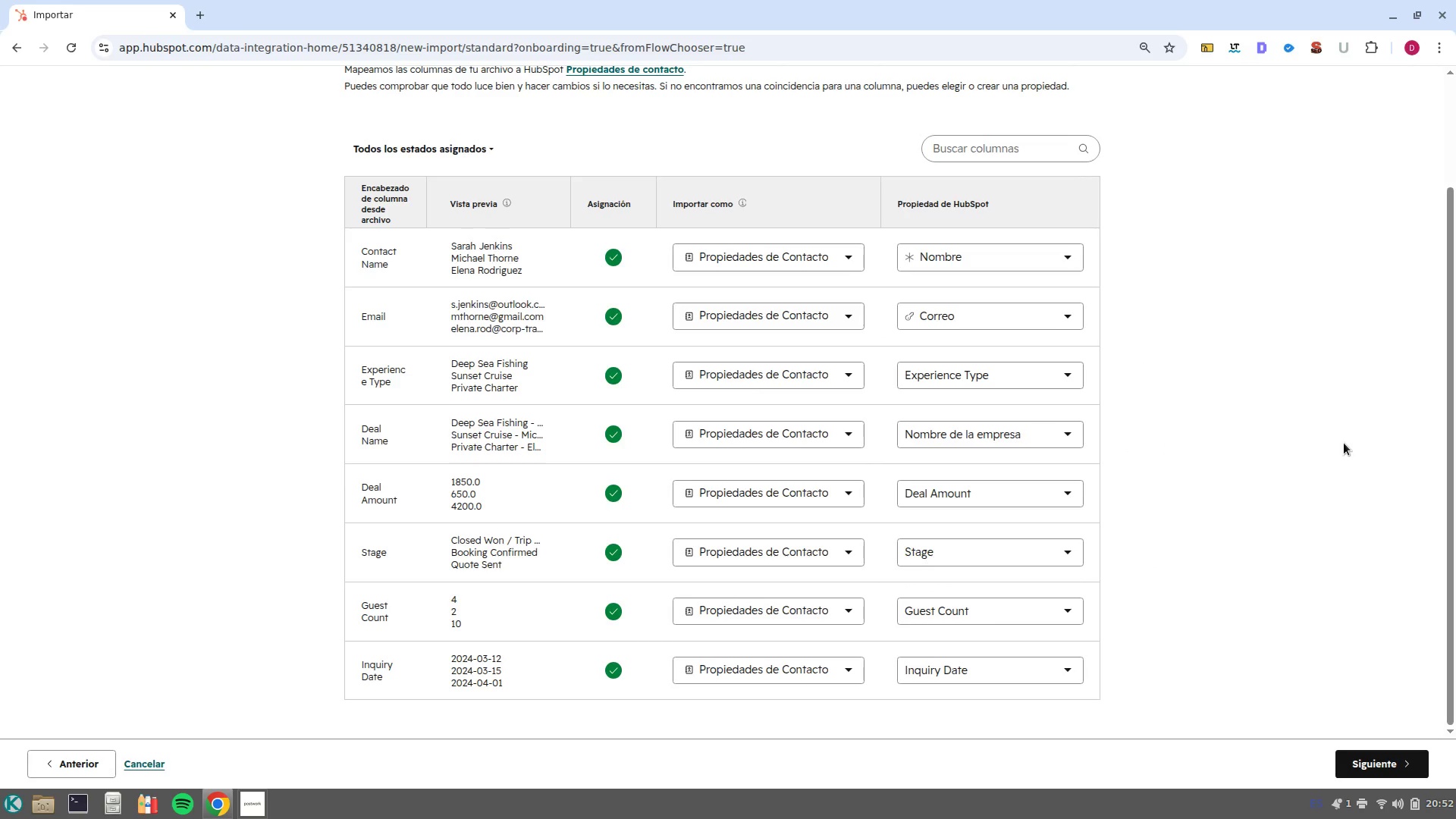 
scroll: coordinate [1338, 447], scroll_direction: down, amount: 24.0
 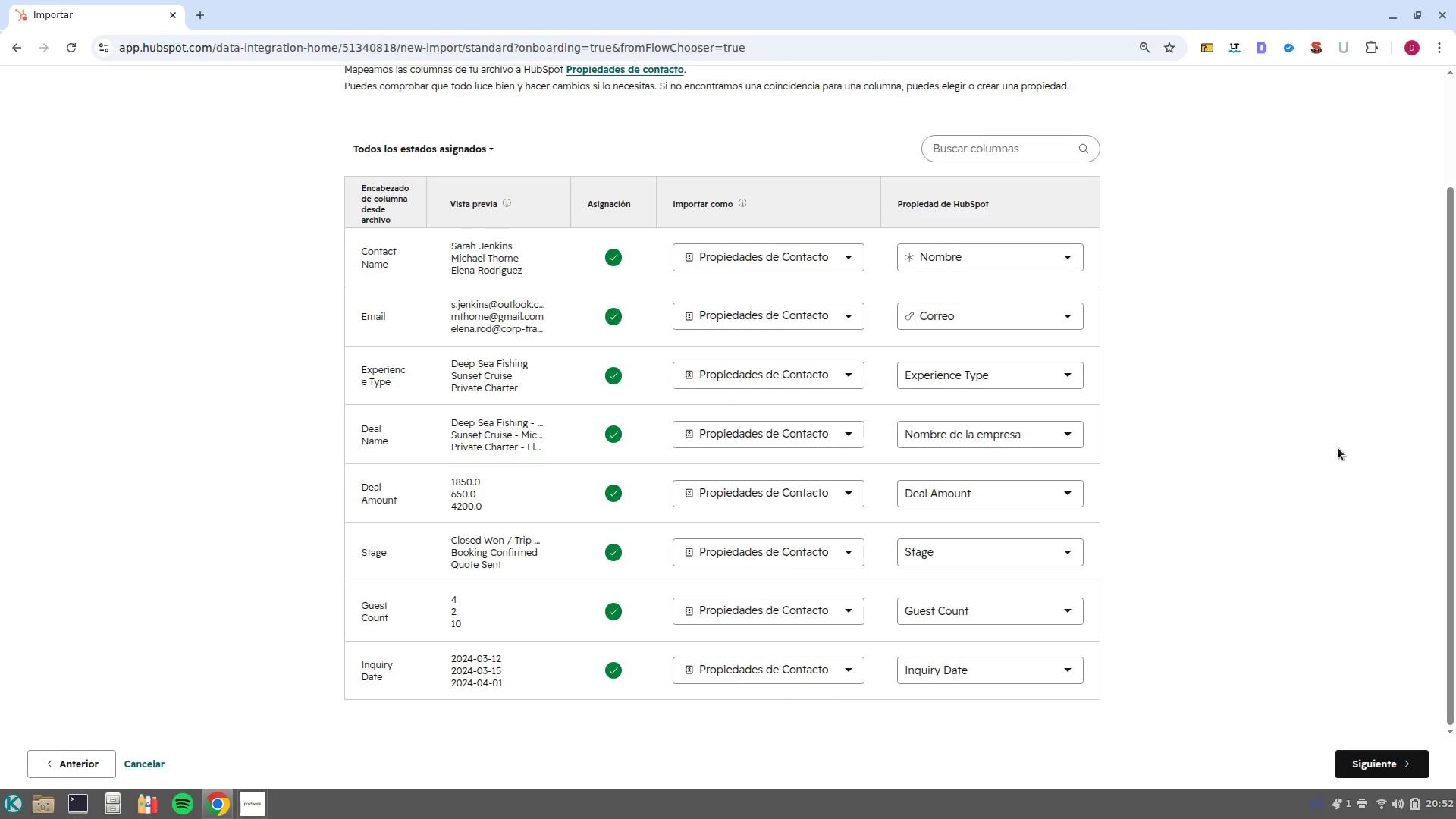 
wait(43.78)
 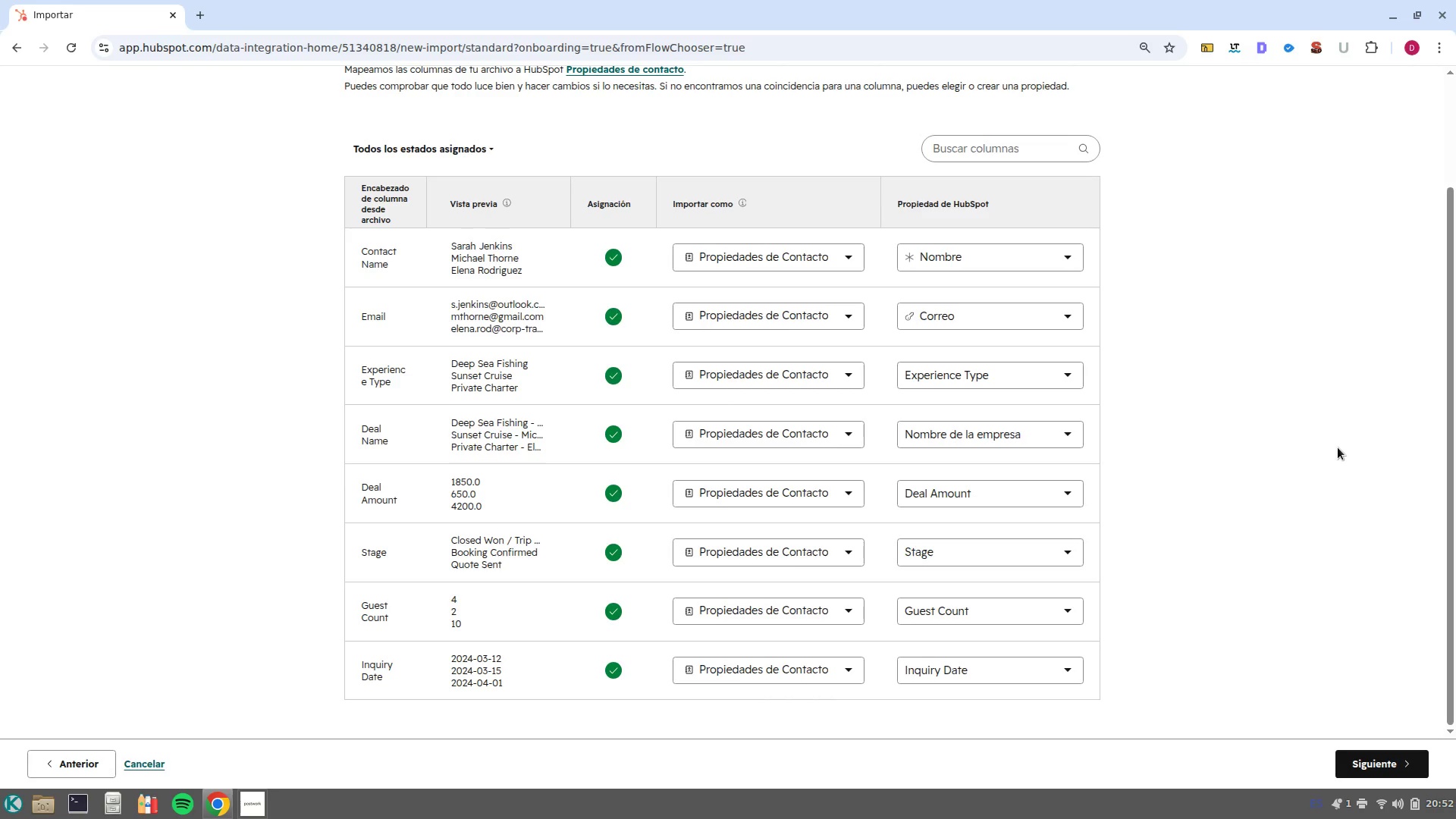 
left_click([1057, 322])
 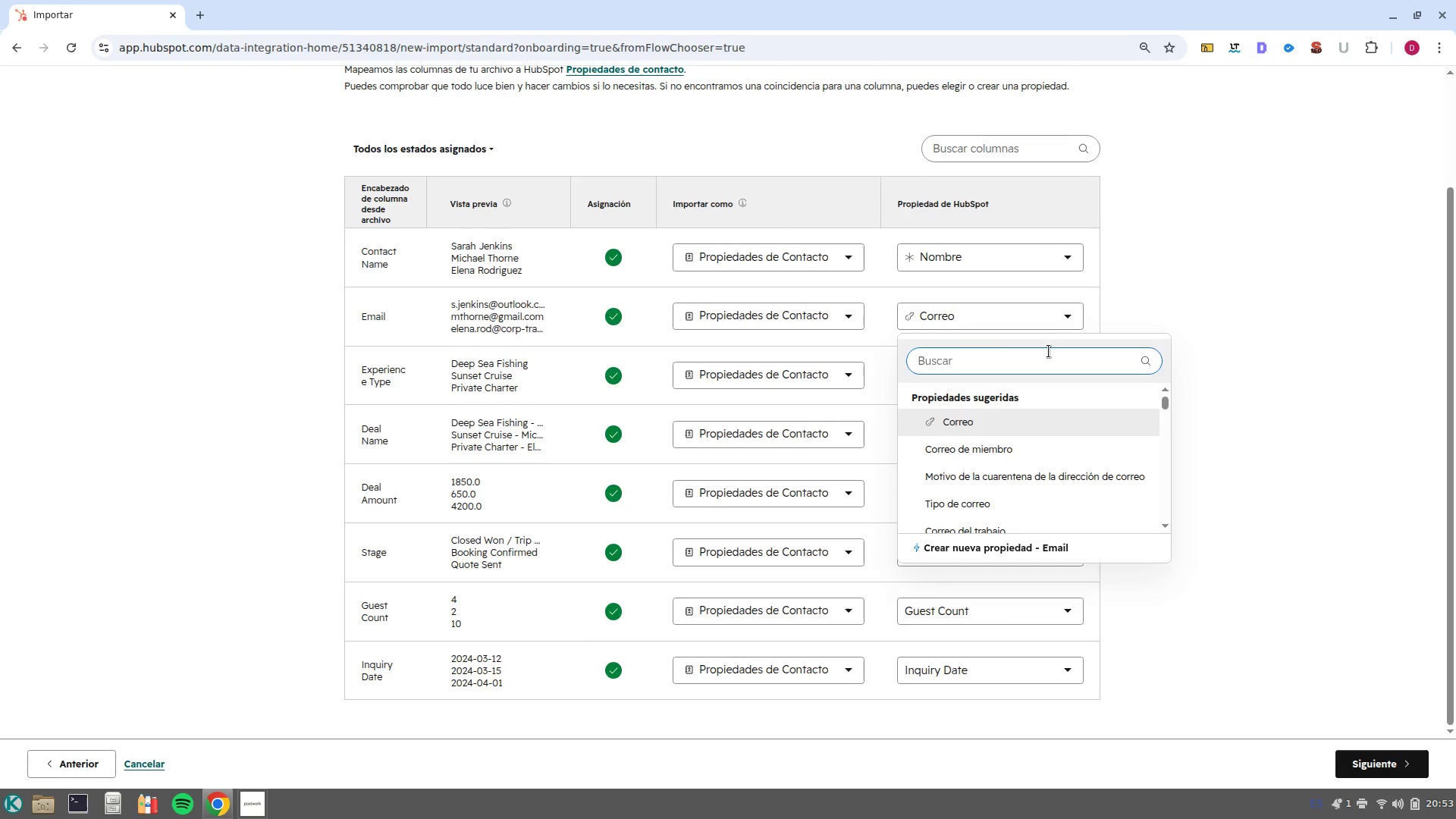 
type(no im)
key(Backspace)
key(Backspace)
key(Backspace)
key(Backspace)
key(Backspace)
key(Backspace)
key(Backspace)
type(col)
key(Backspace)
key(Backspace)
key(Backspace)
key(Backspace)
key(Backspace)
key(Backspace)
key(Backspace)
key(Backspace)
 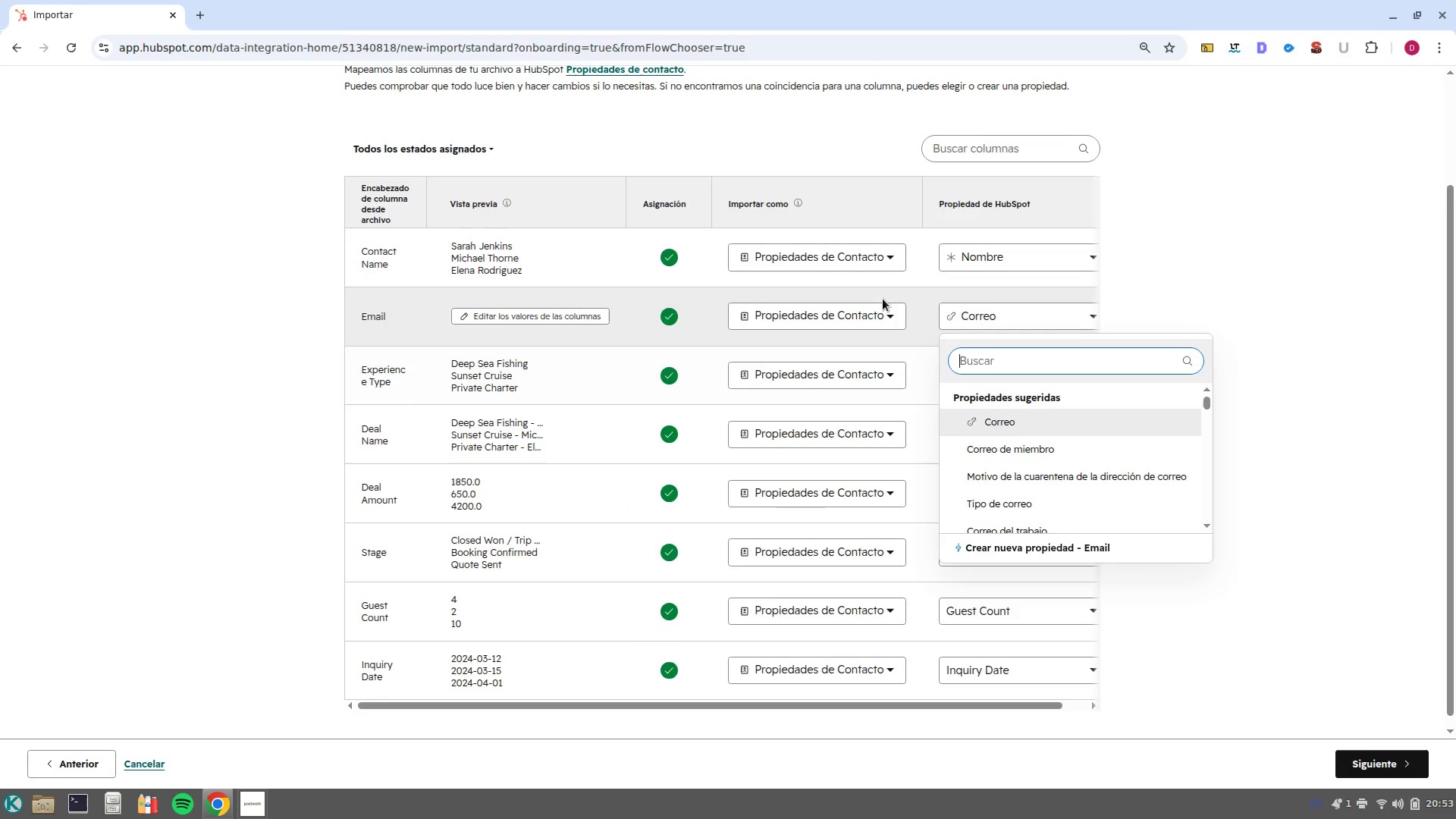 
left_click([895, 321])
 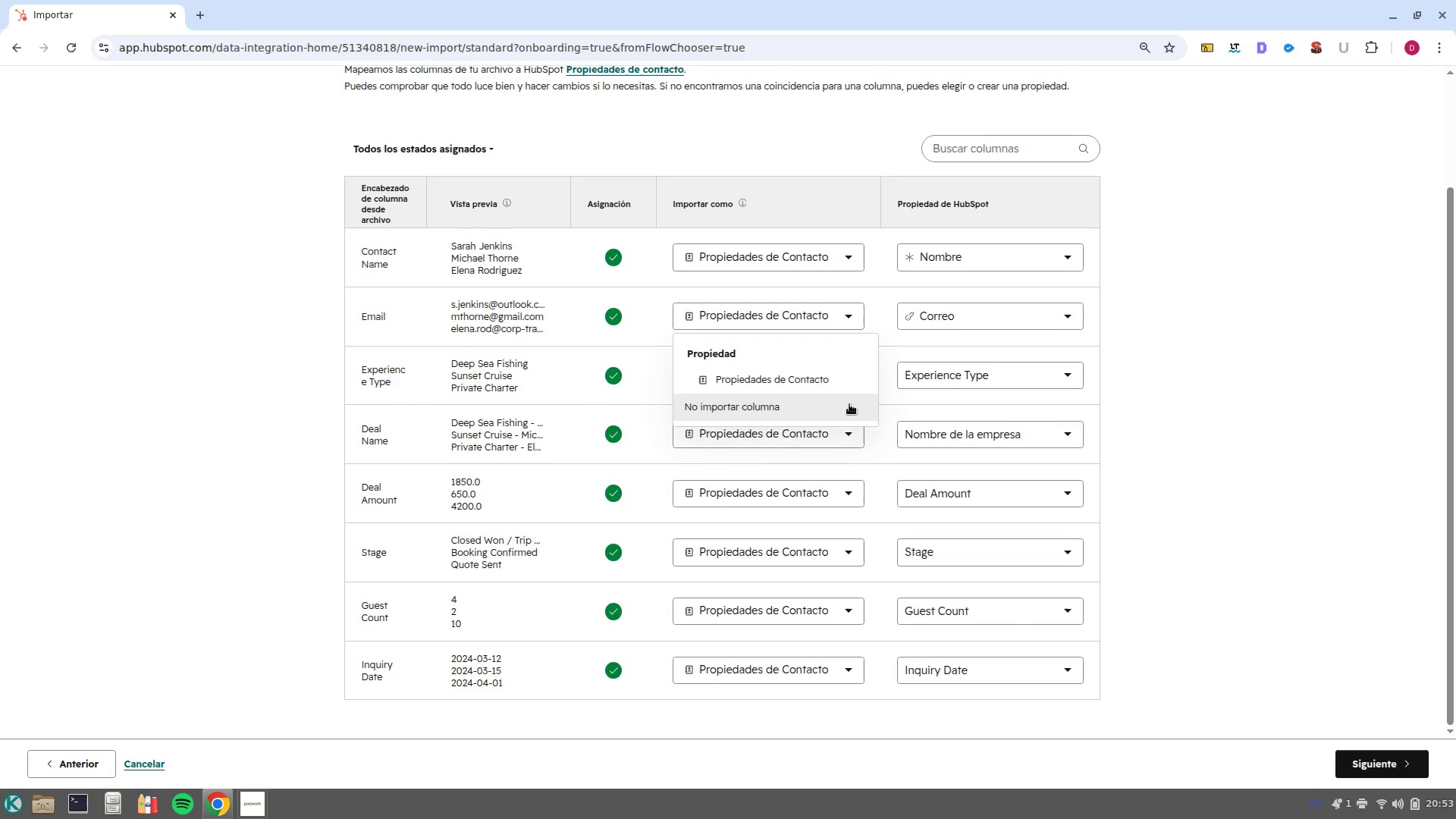 
left_click([809, 410])
 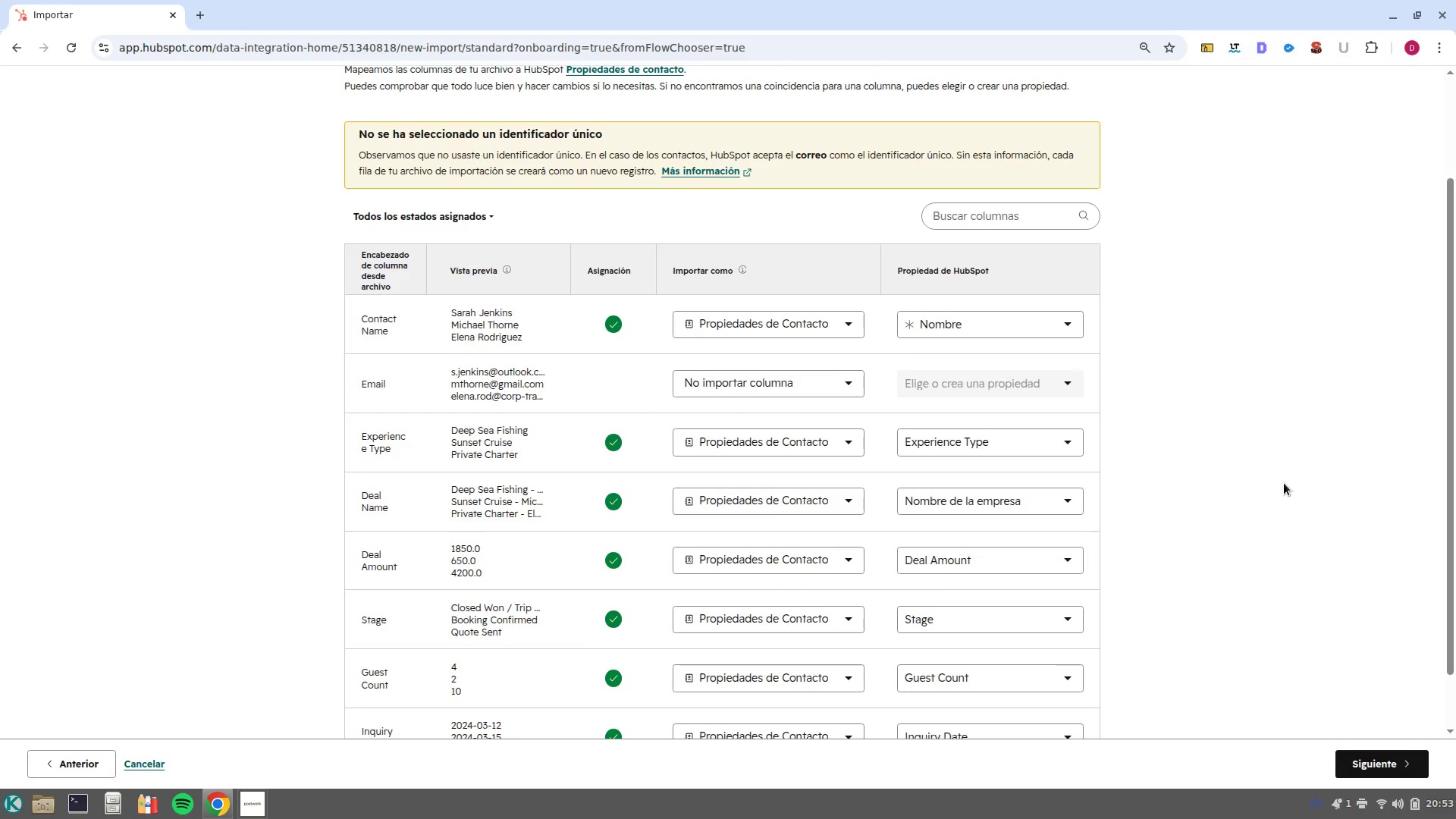 
left_click([1269, 484])
 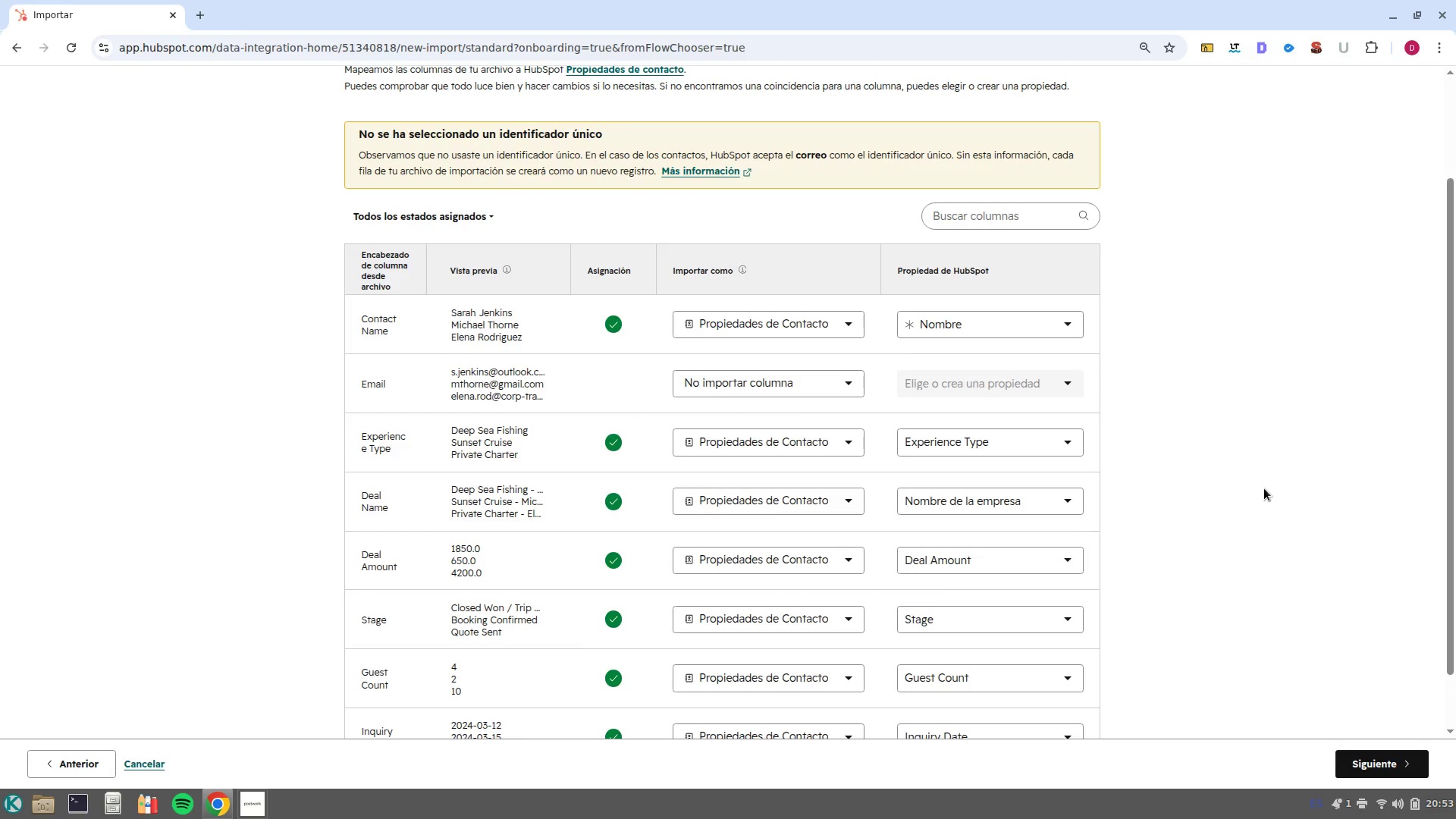 
scroll: coordinate [1263, 490], scroll_direction: down, amount: 4.0
 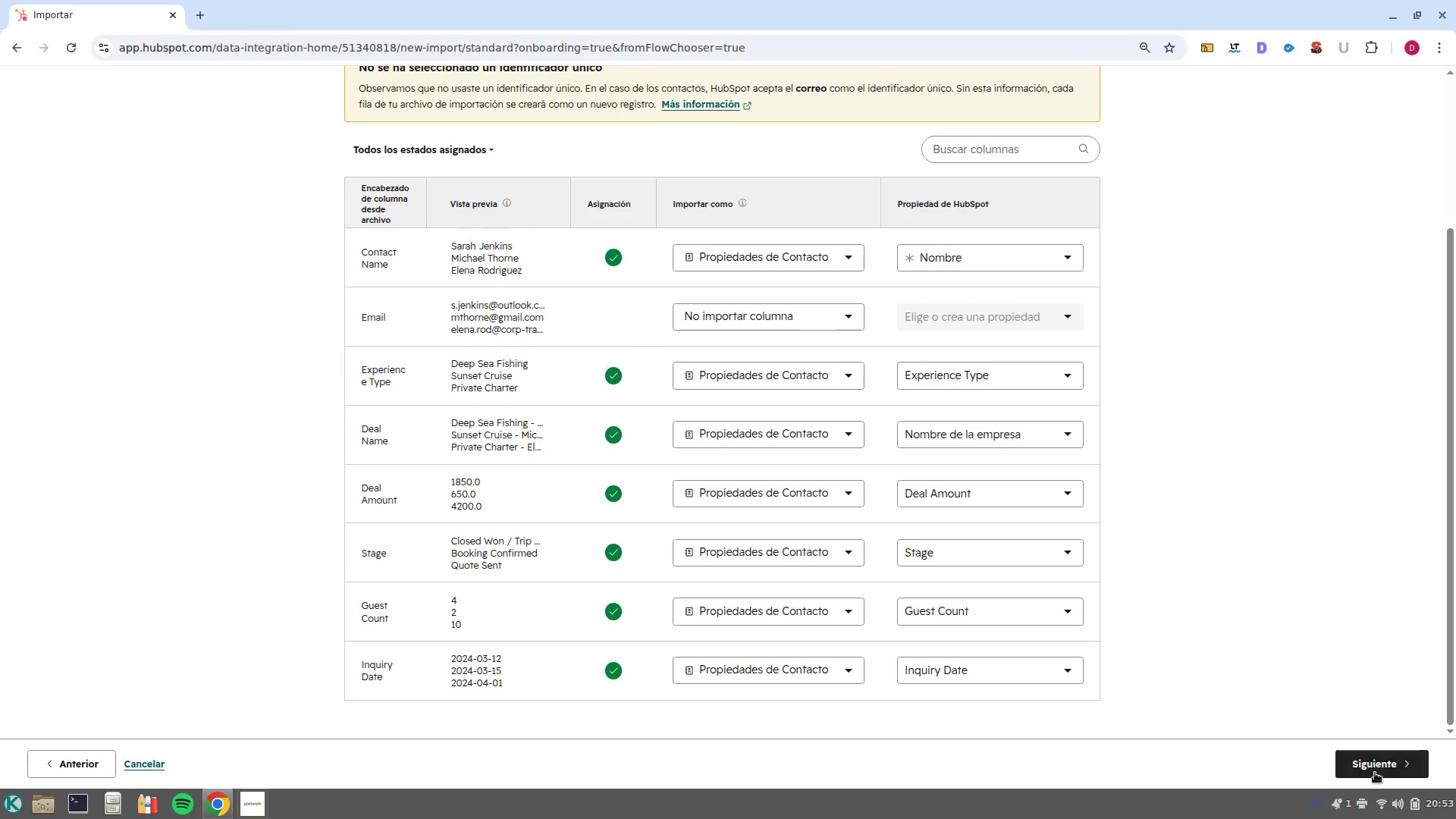 
left_click([1376, 773])
 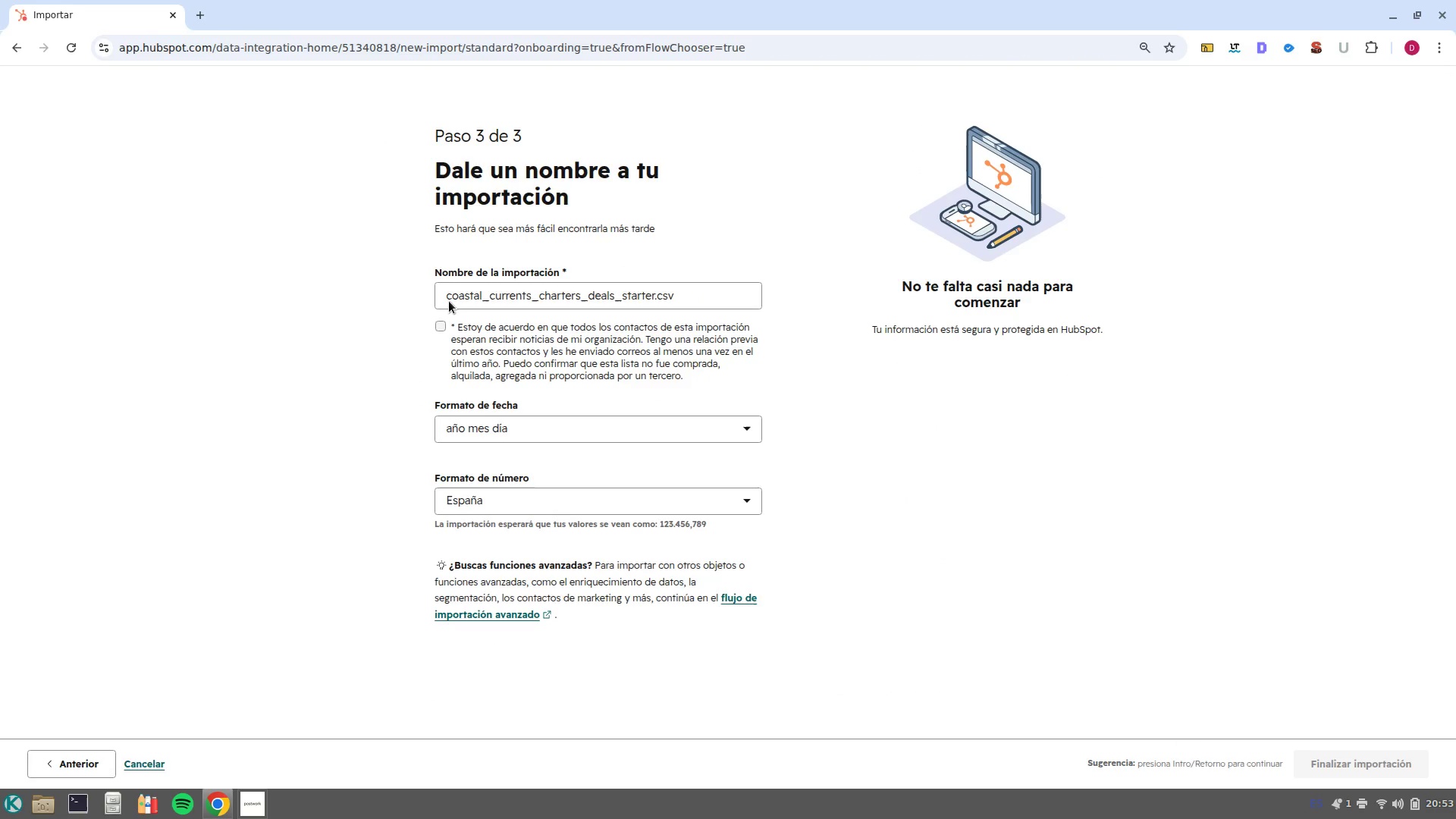 
left_click([443, 327])
 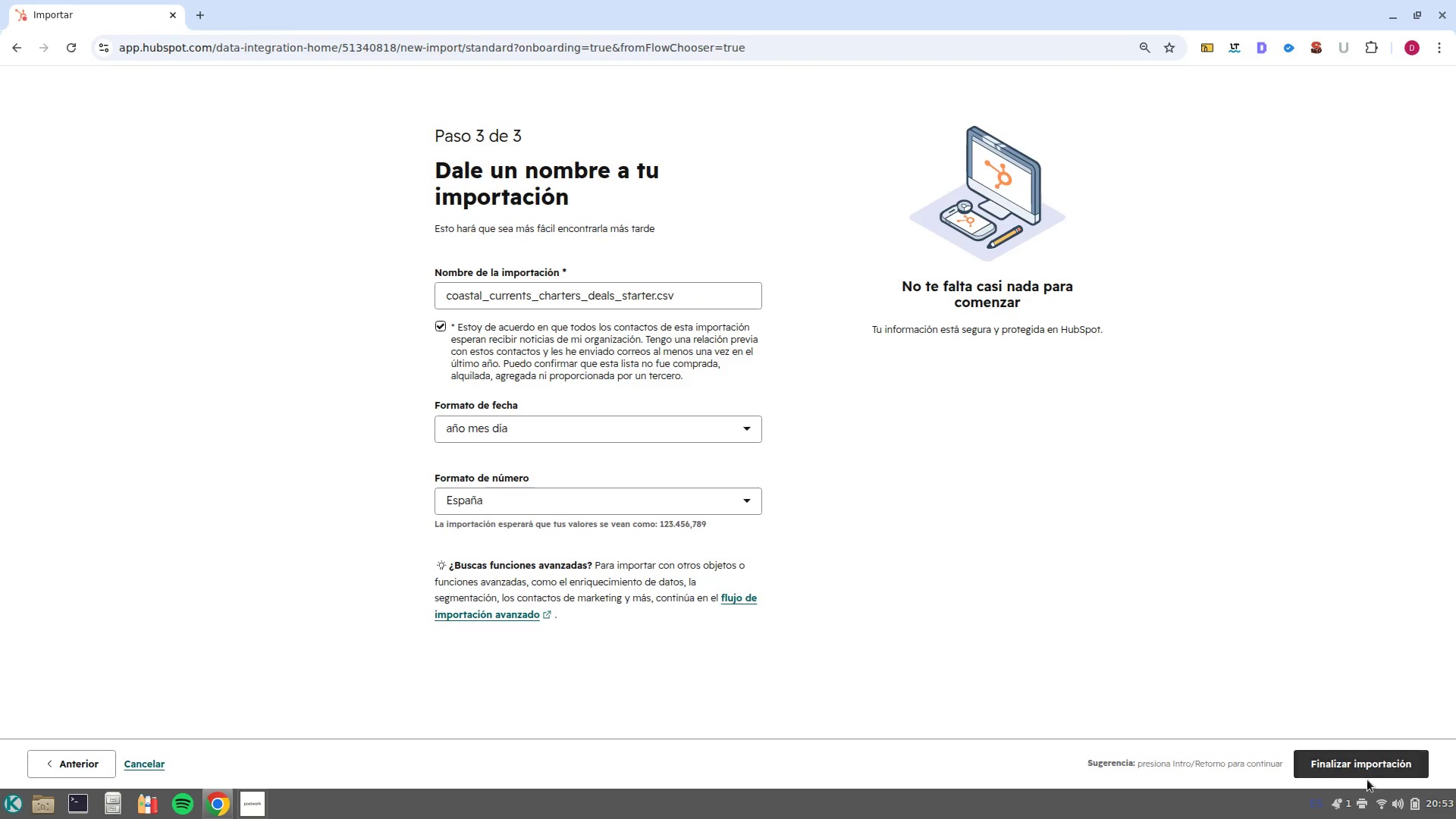 
left_click([1369, 768])
 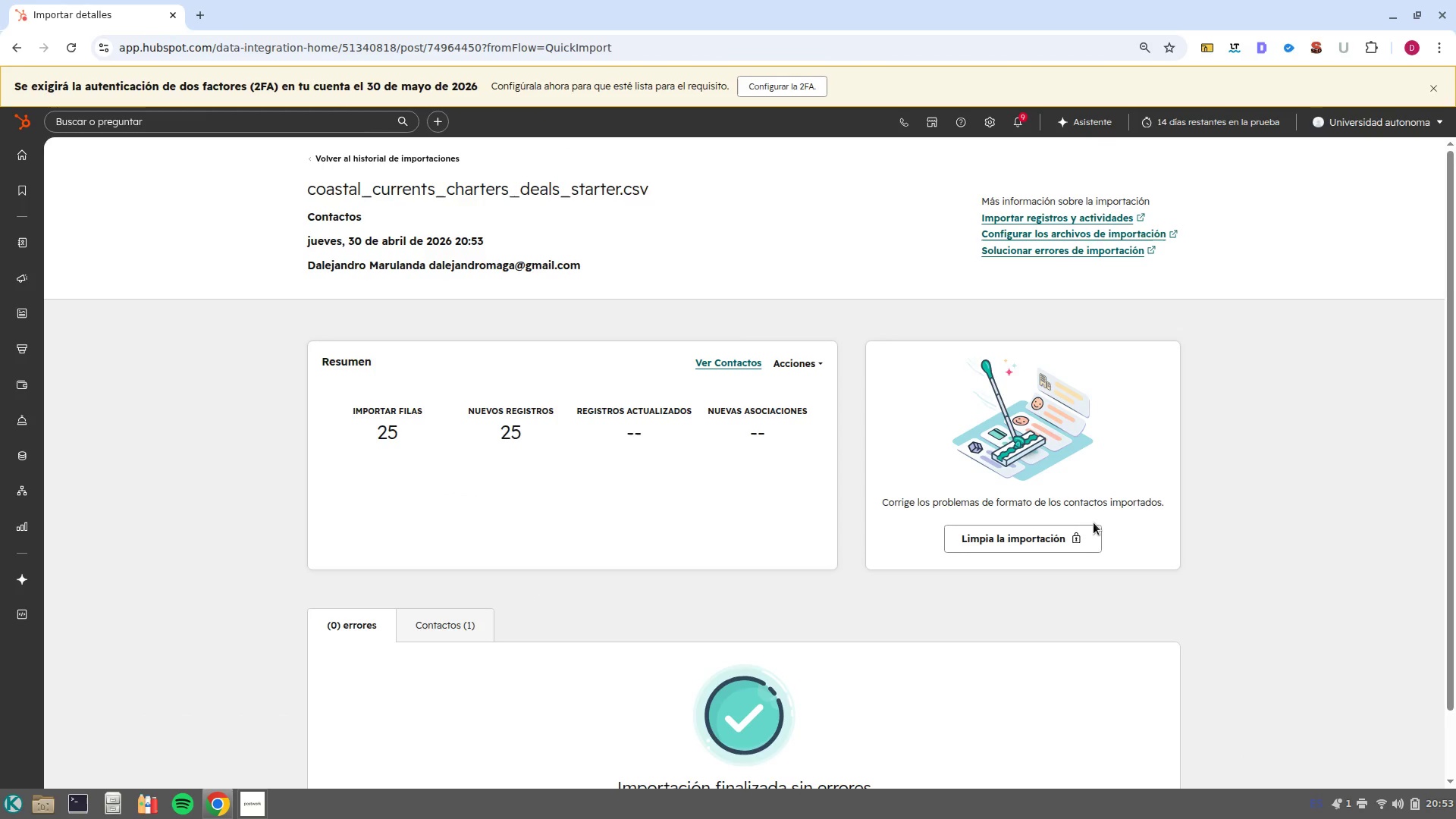 
wait(11.03)
 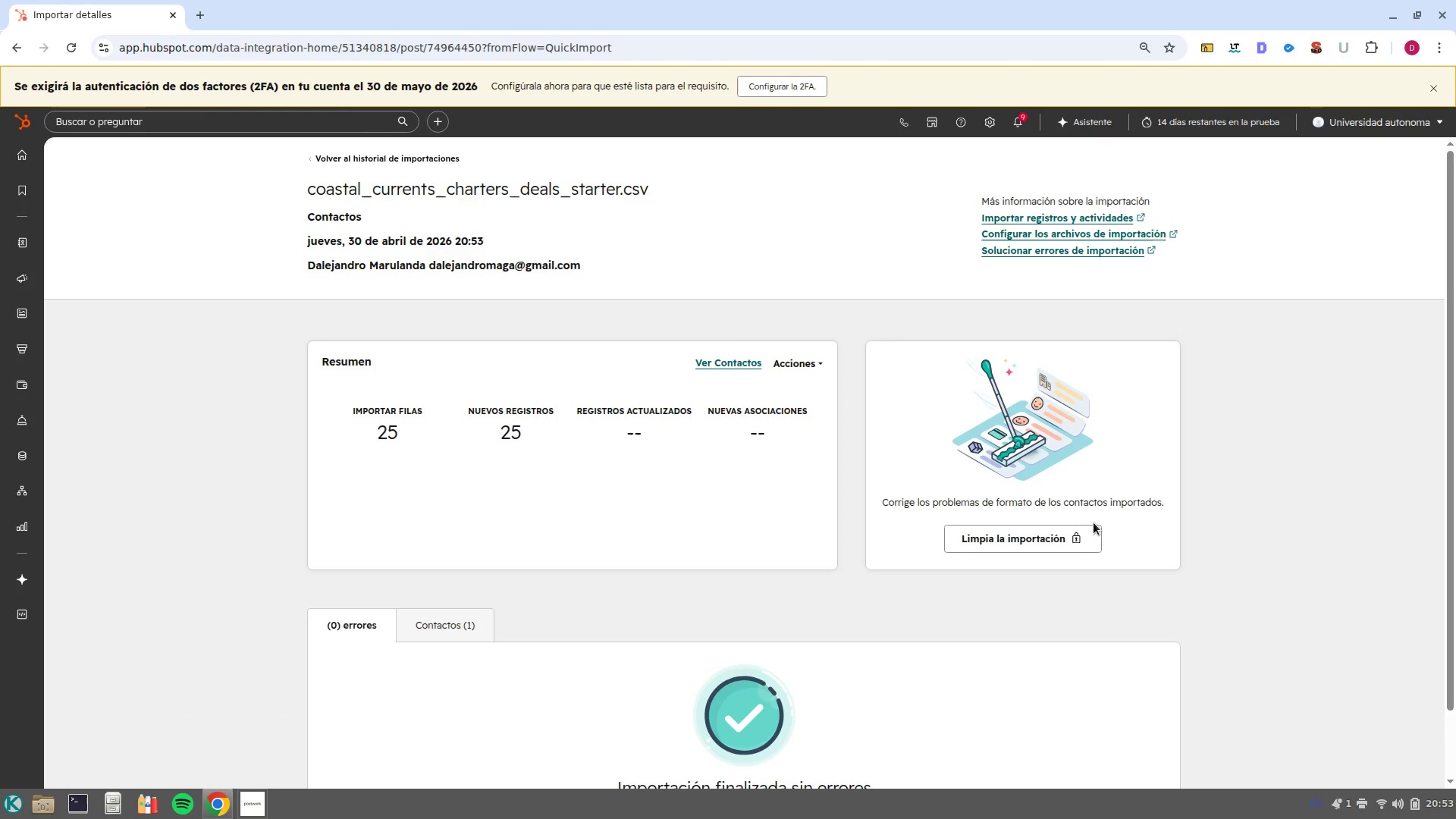 
scroll: coordinate [689, 470], scroll_direction: down, amount: 6.0
 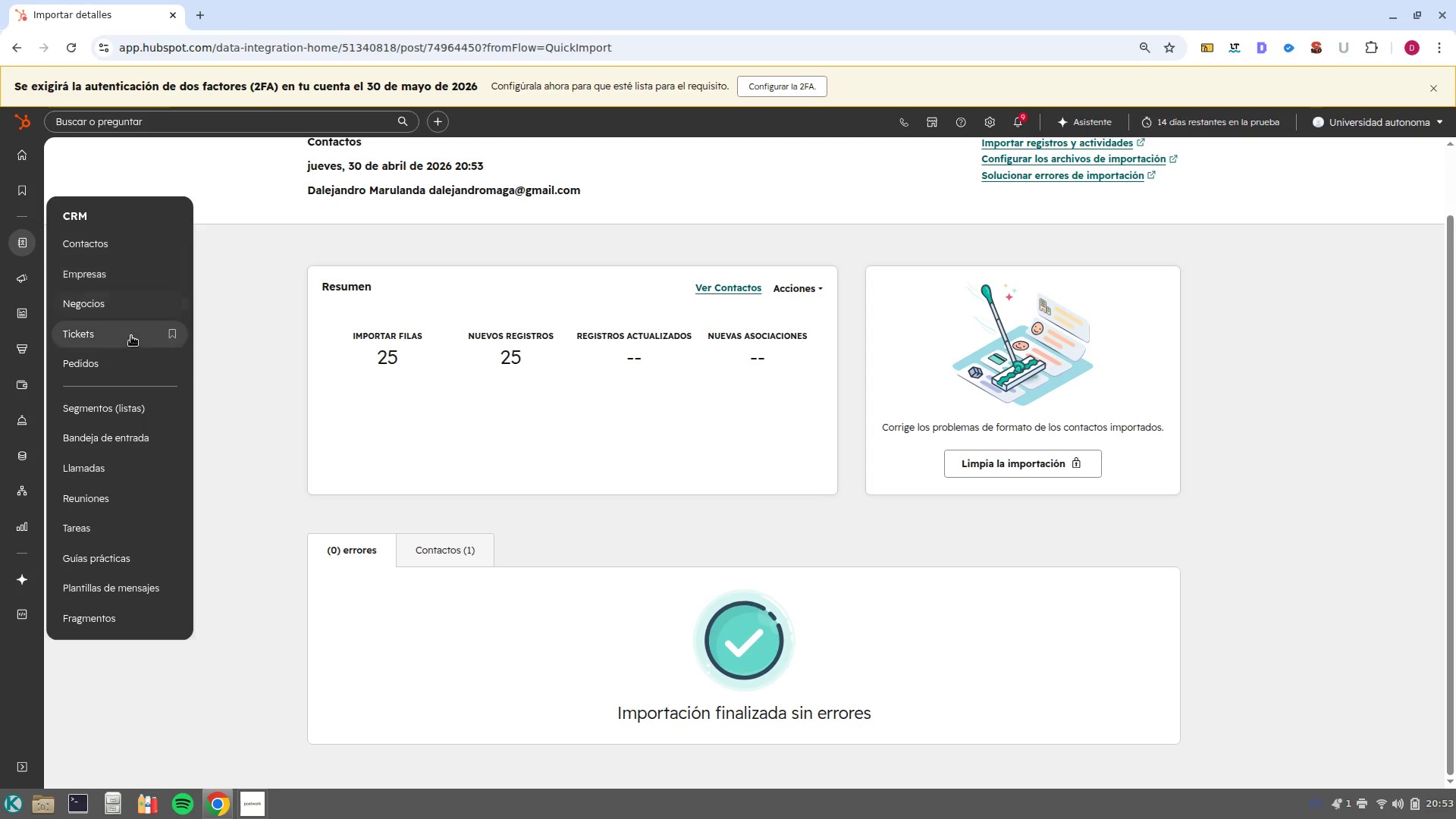 
left_click([129, 307])
 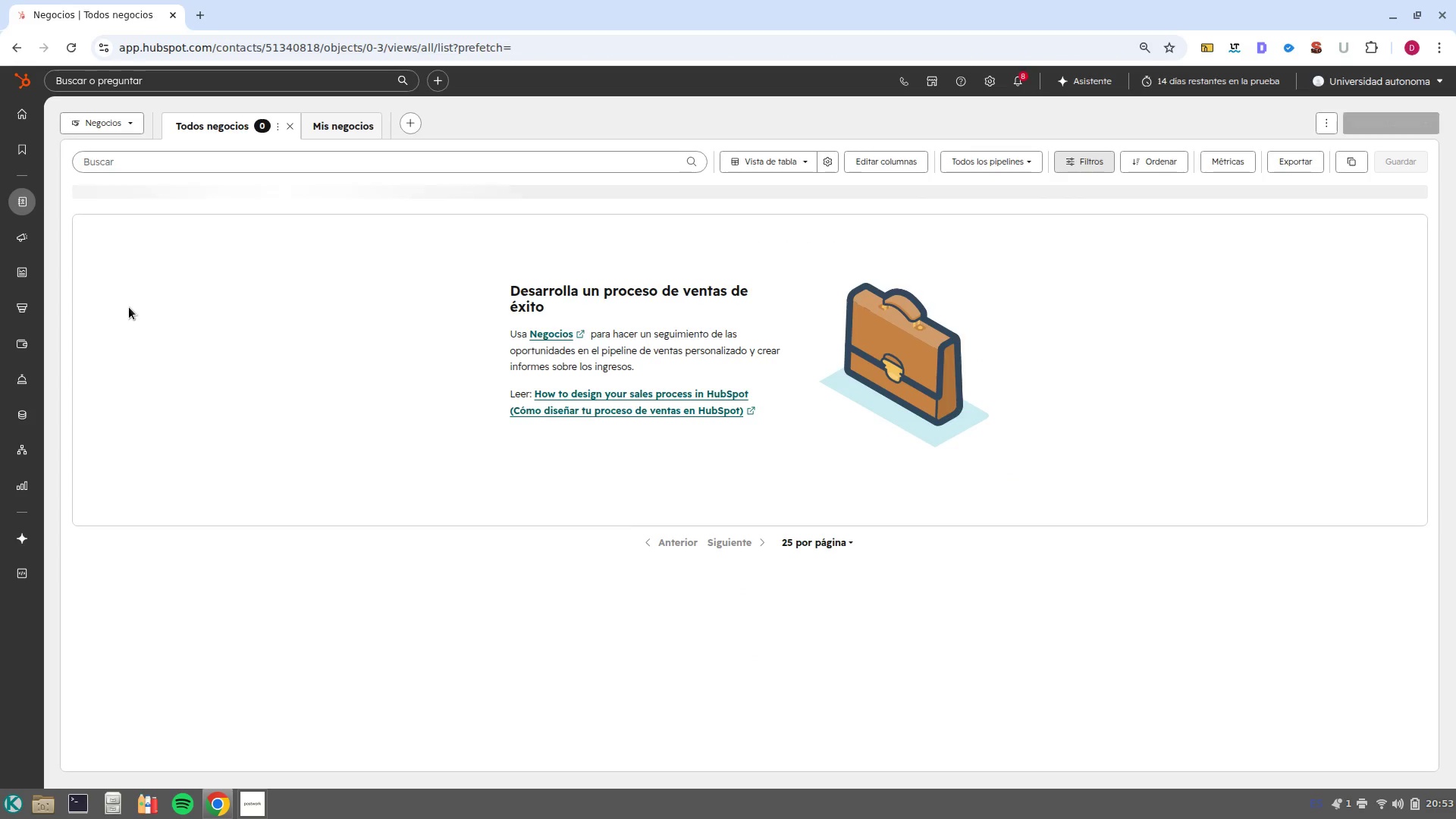 
wait(7.47)
 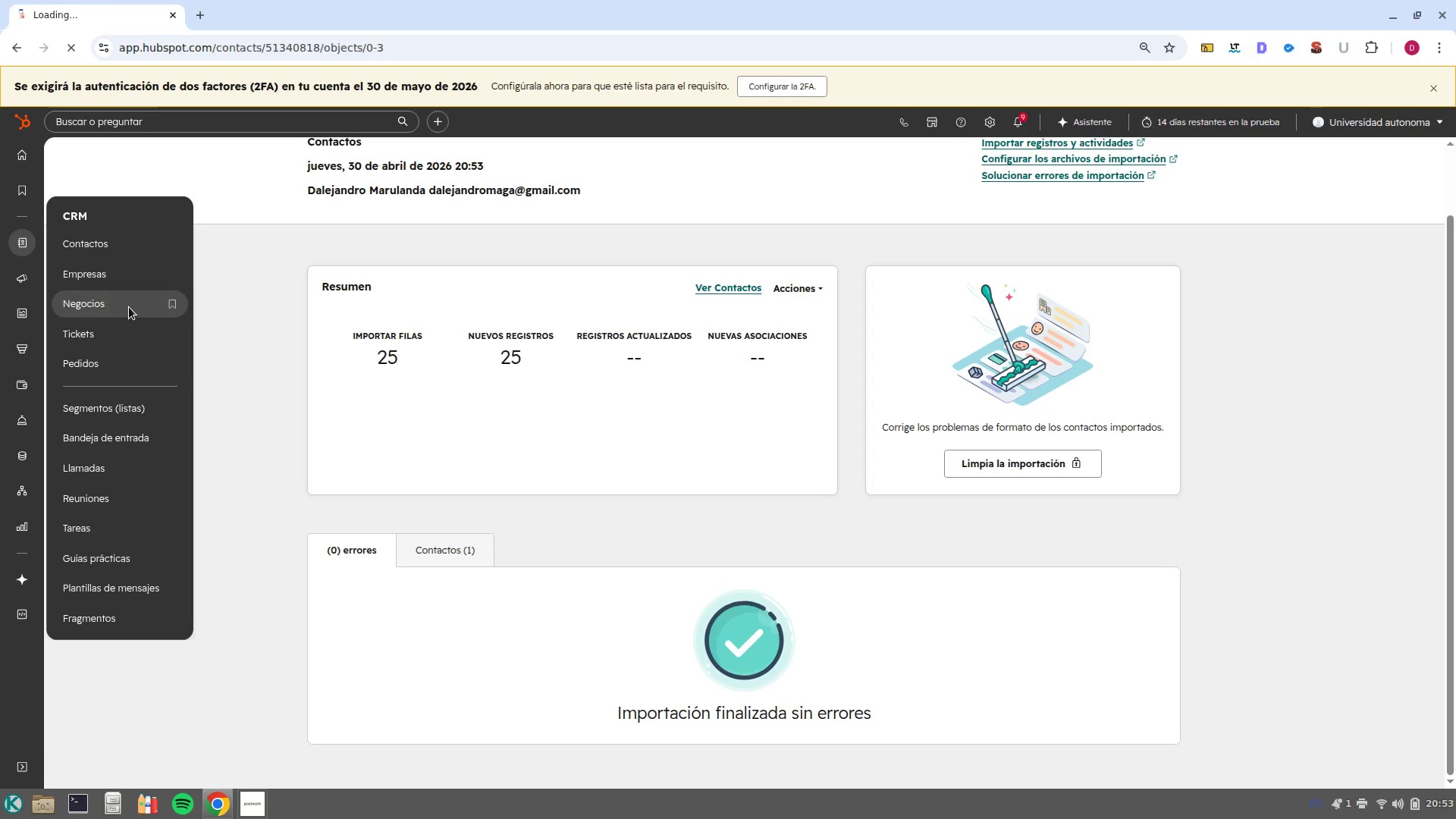 
left_click([325, 121])
 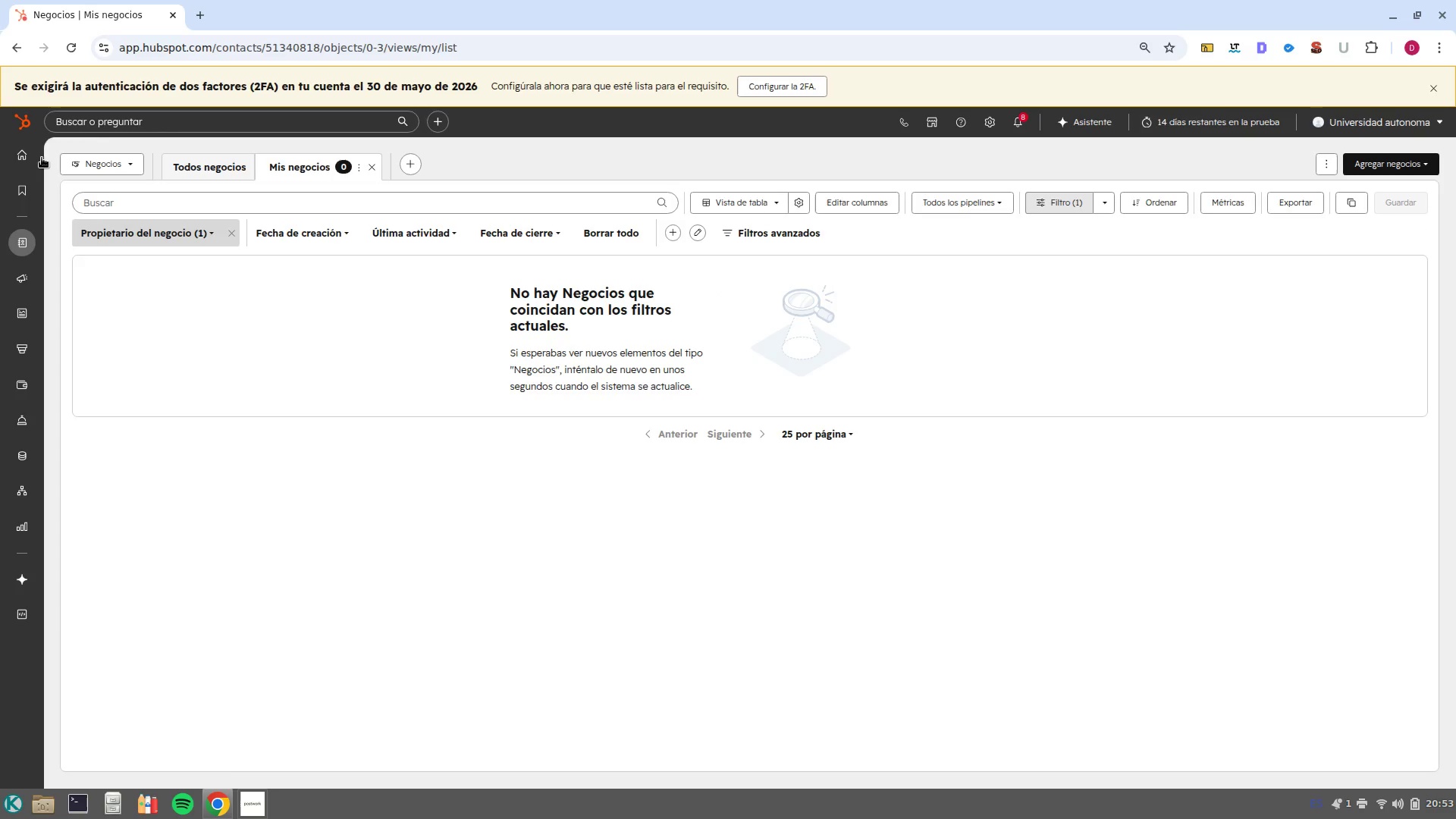 
left_click([86, 168])
 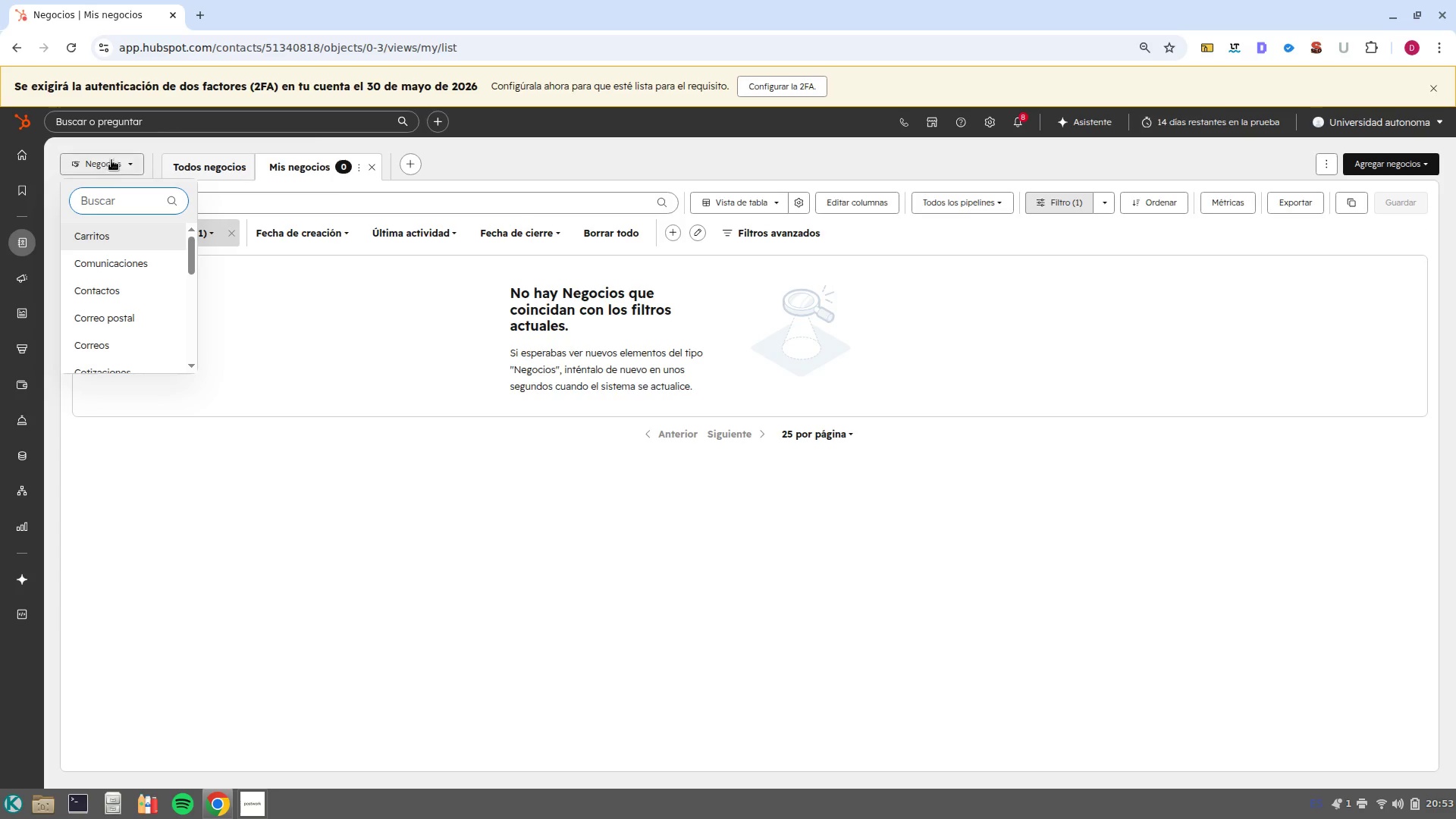 
left_click([130, 168])
 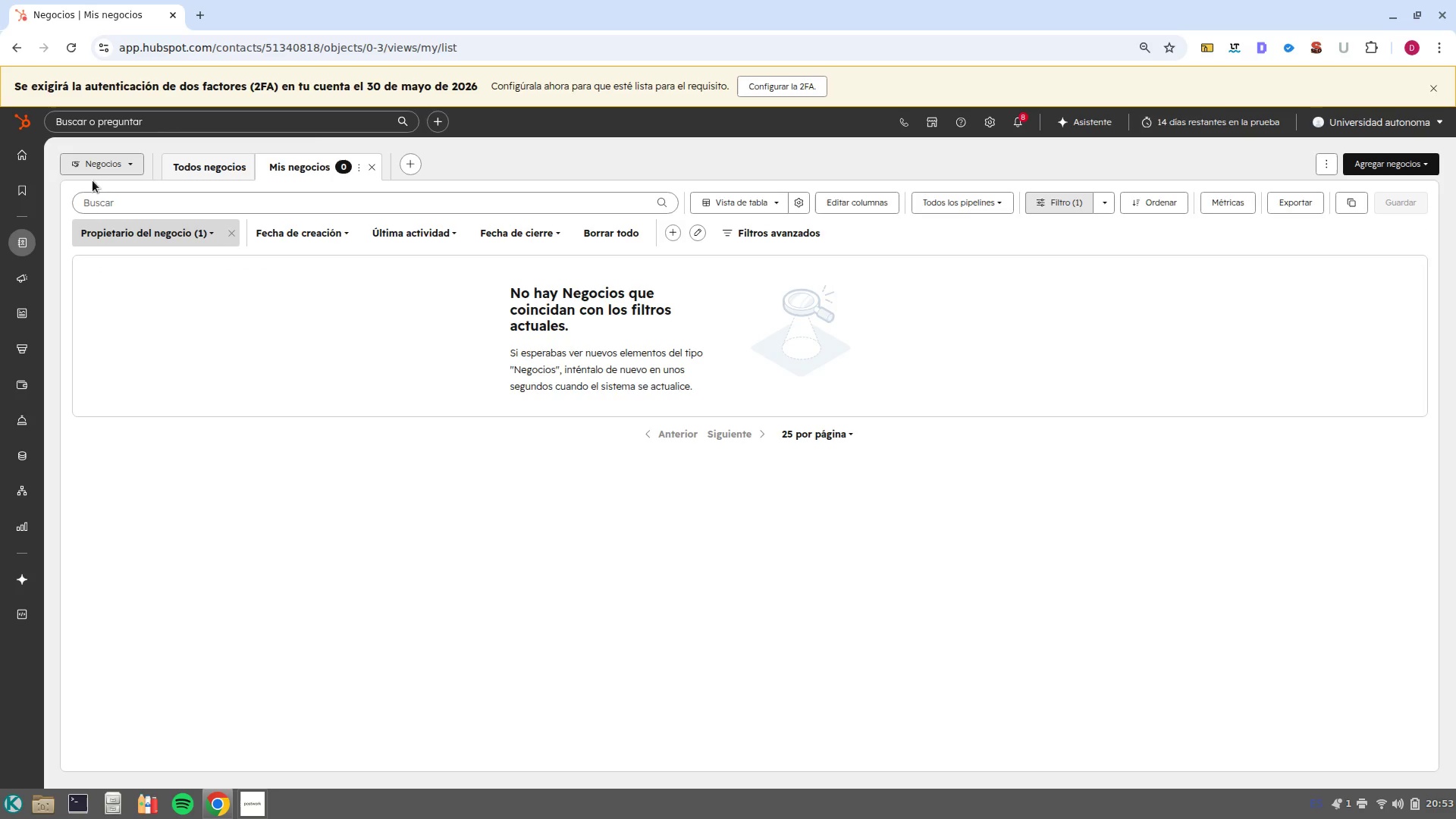 
left_click([96, 167])
 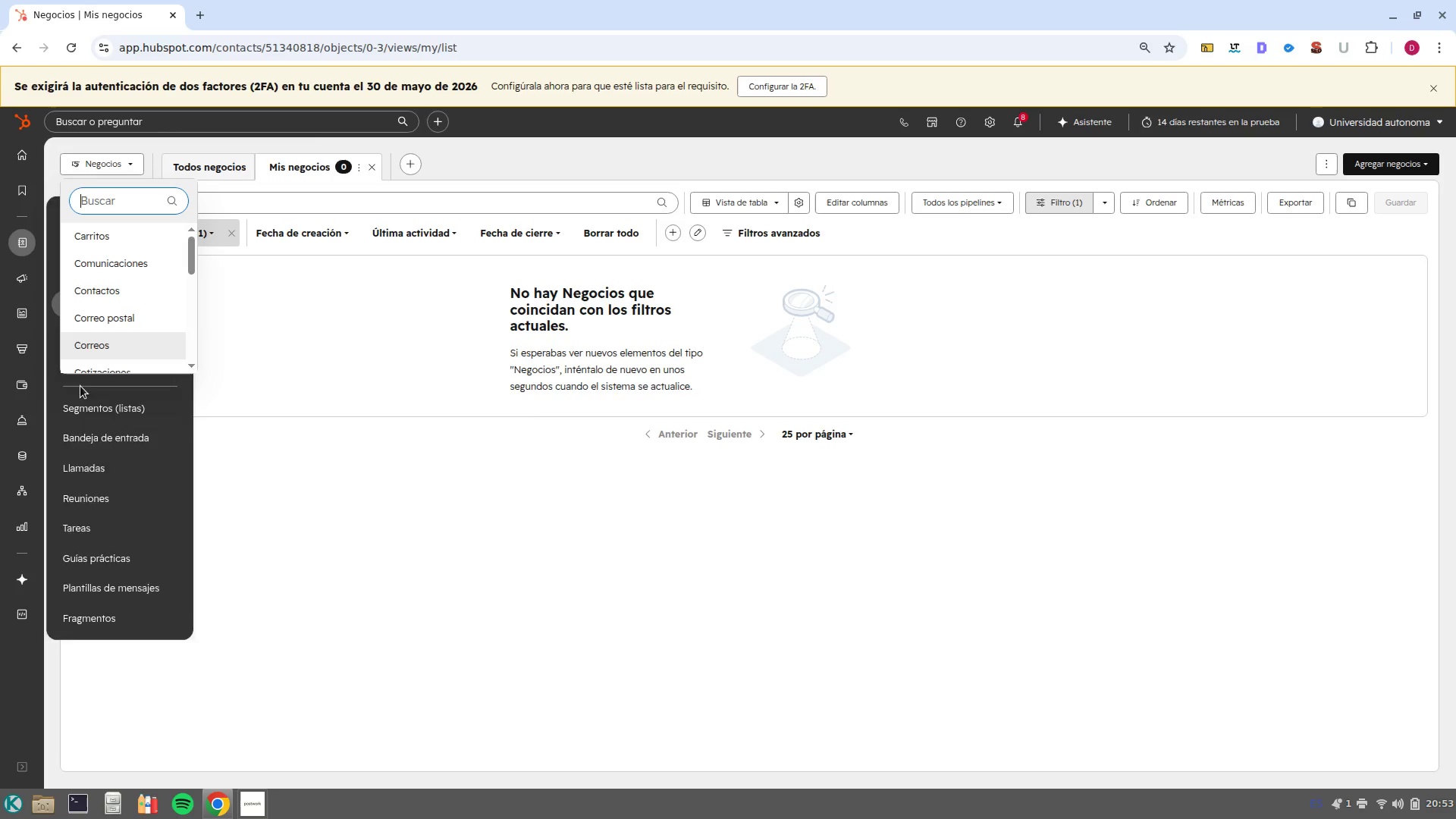 
left_click([259, 461])
 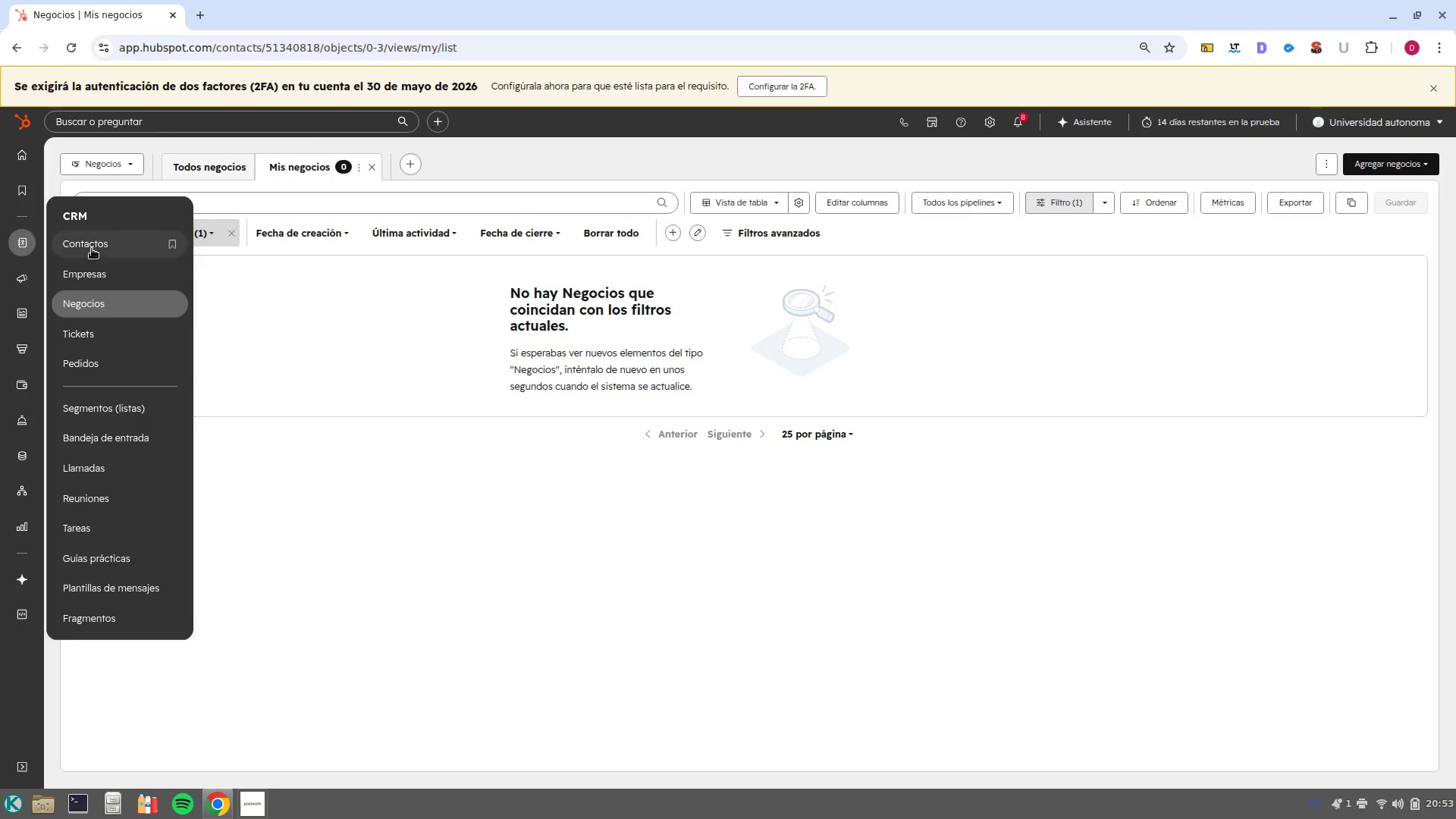 
left_click([92, 249])
 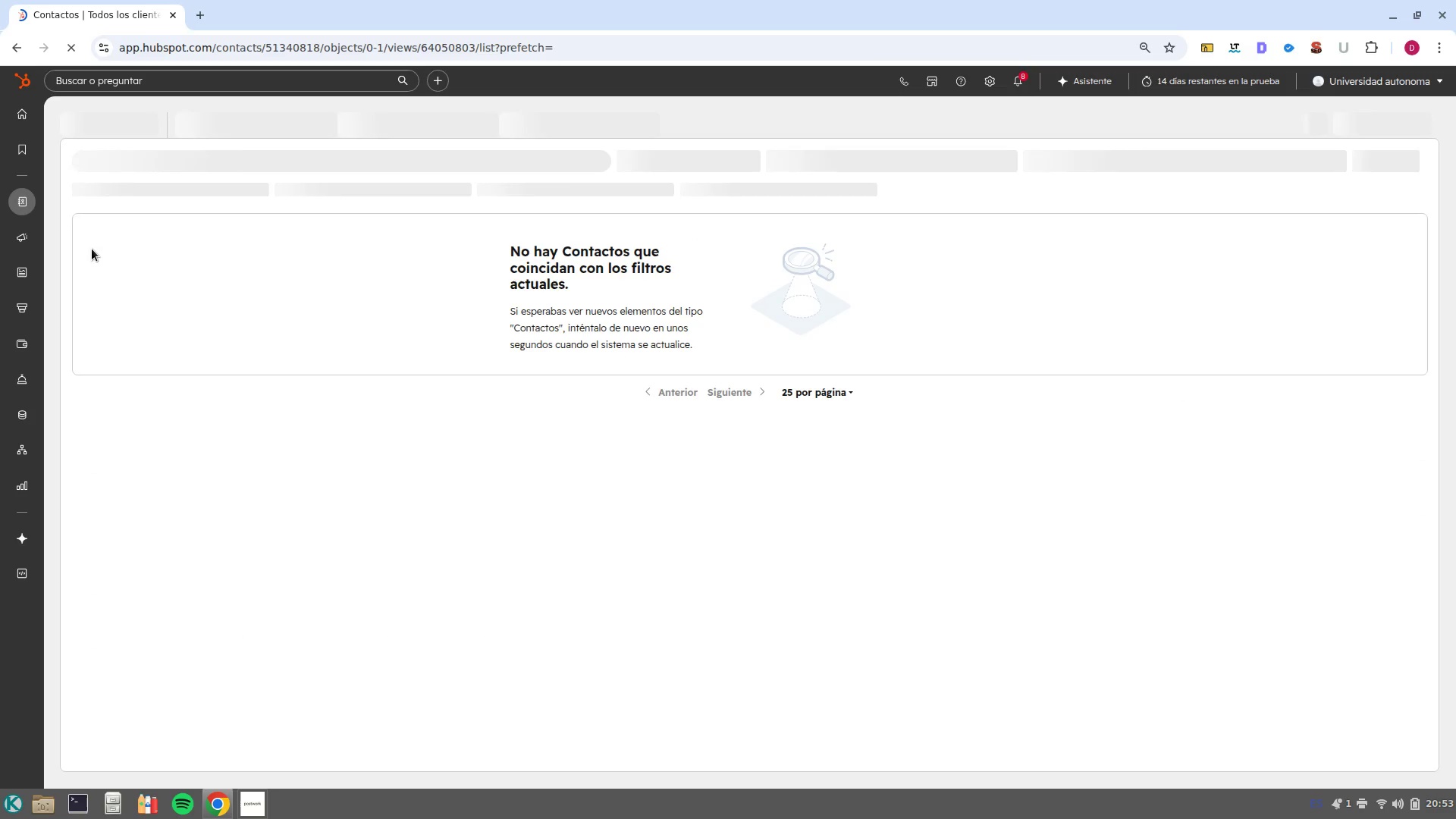 
wait(5.78)
 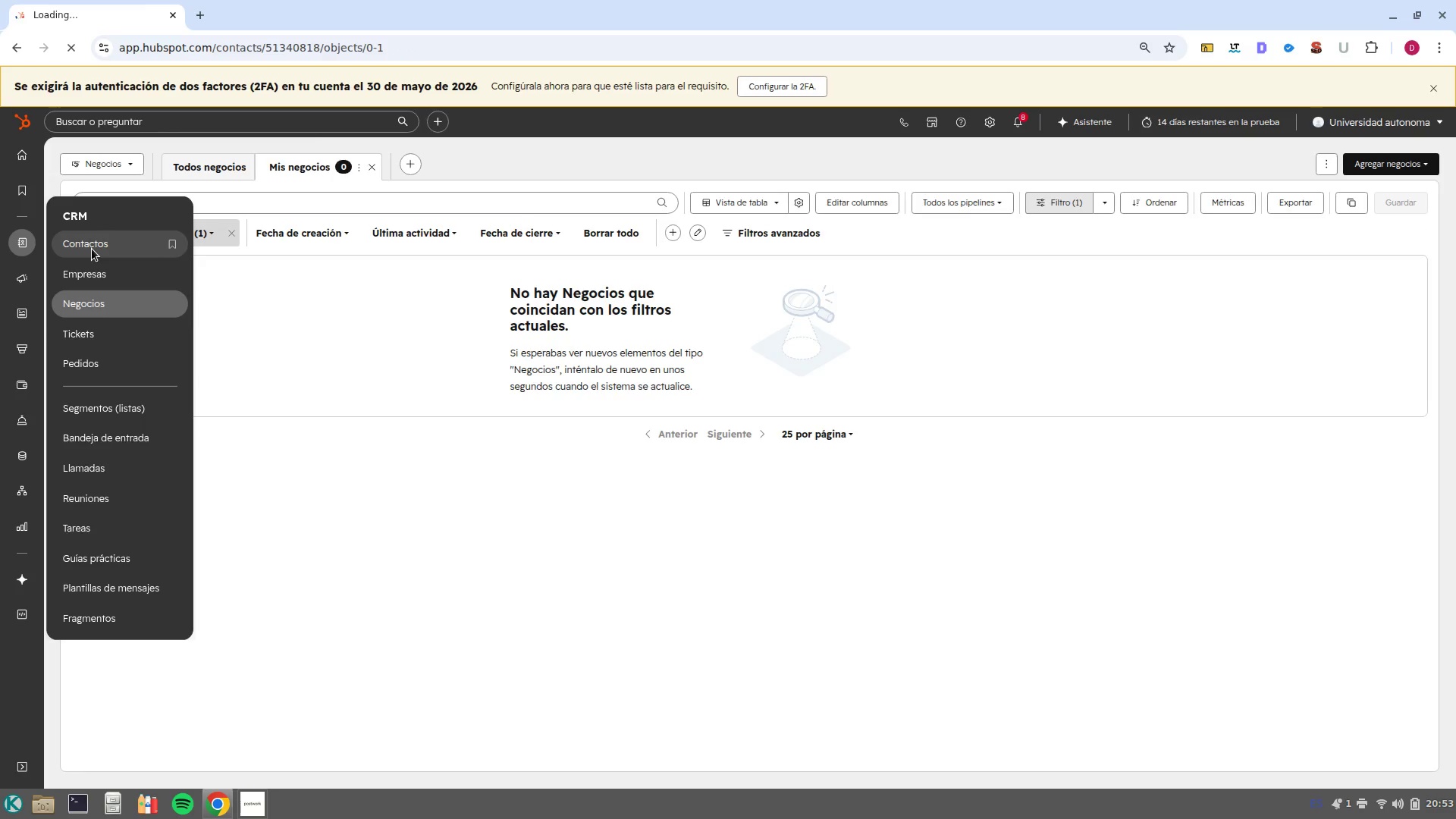 
left_click([340, 128])
 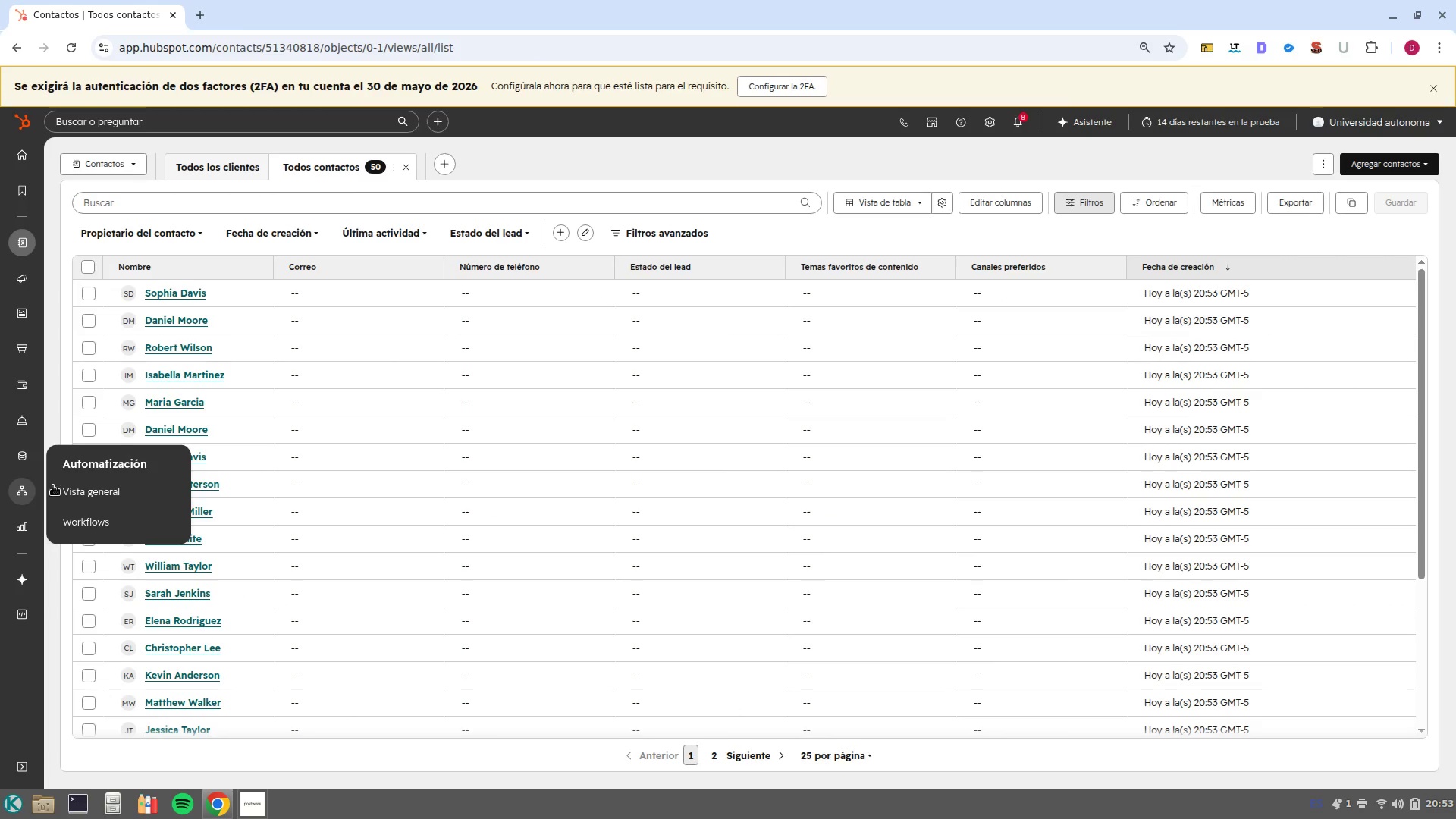 
wait(5.06)
 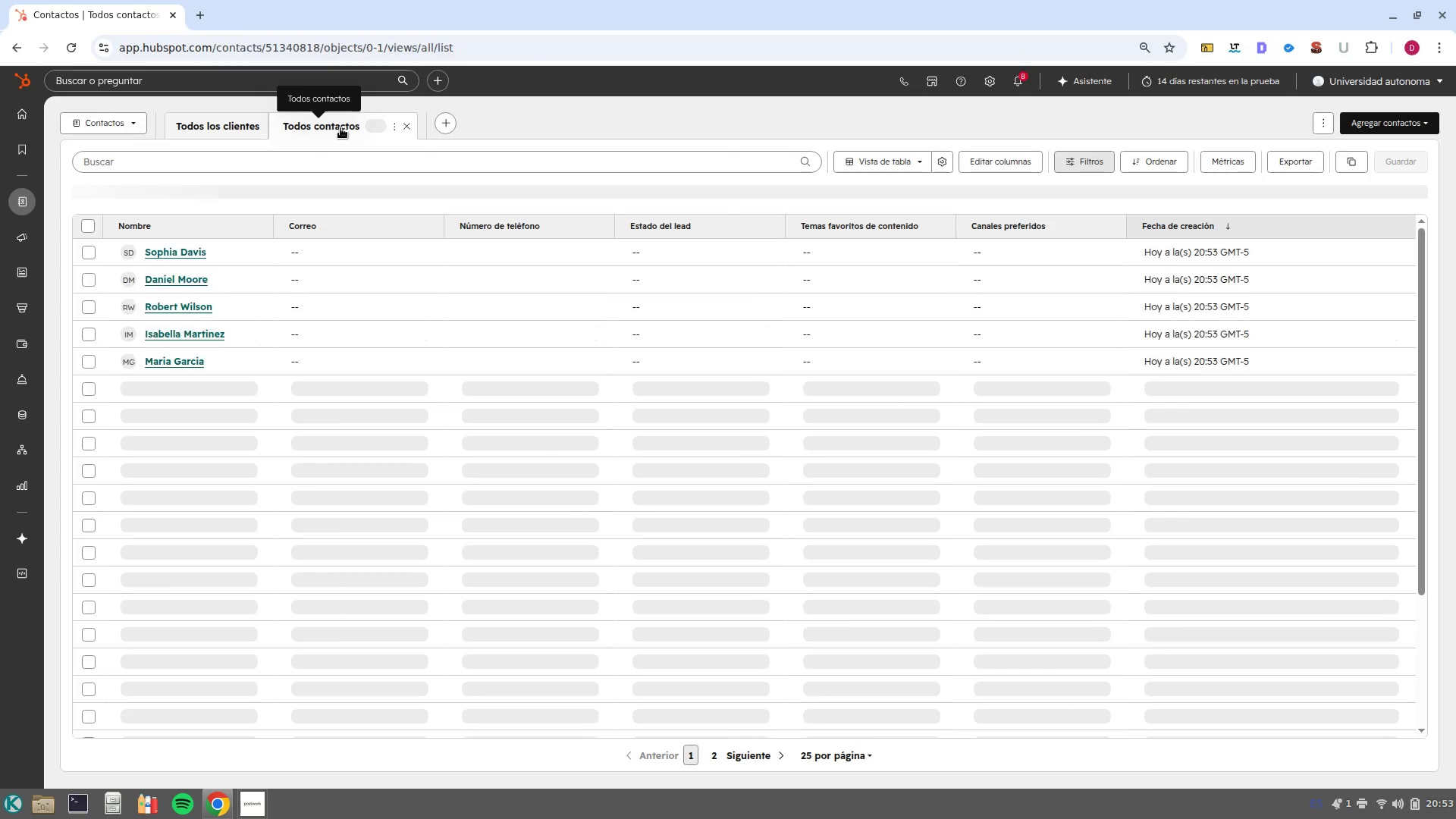 
left_click([134, 557])
 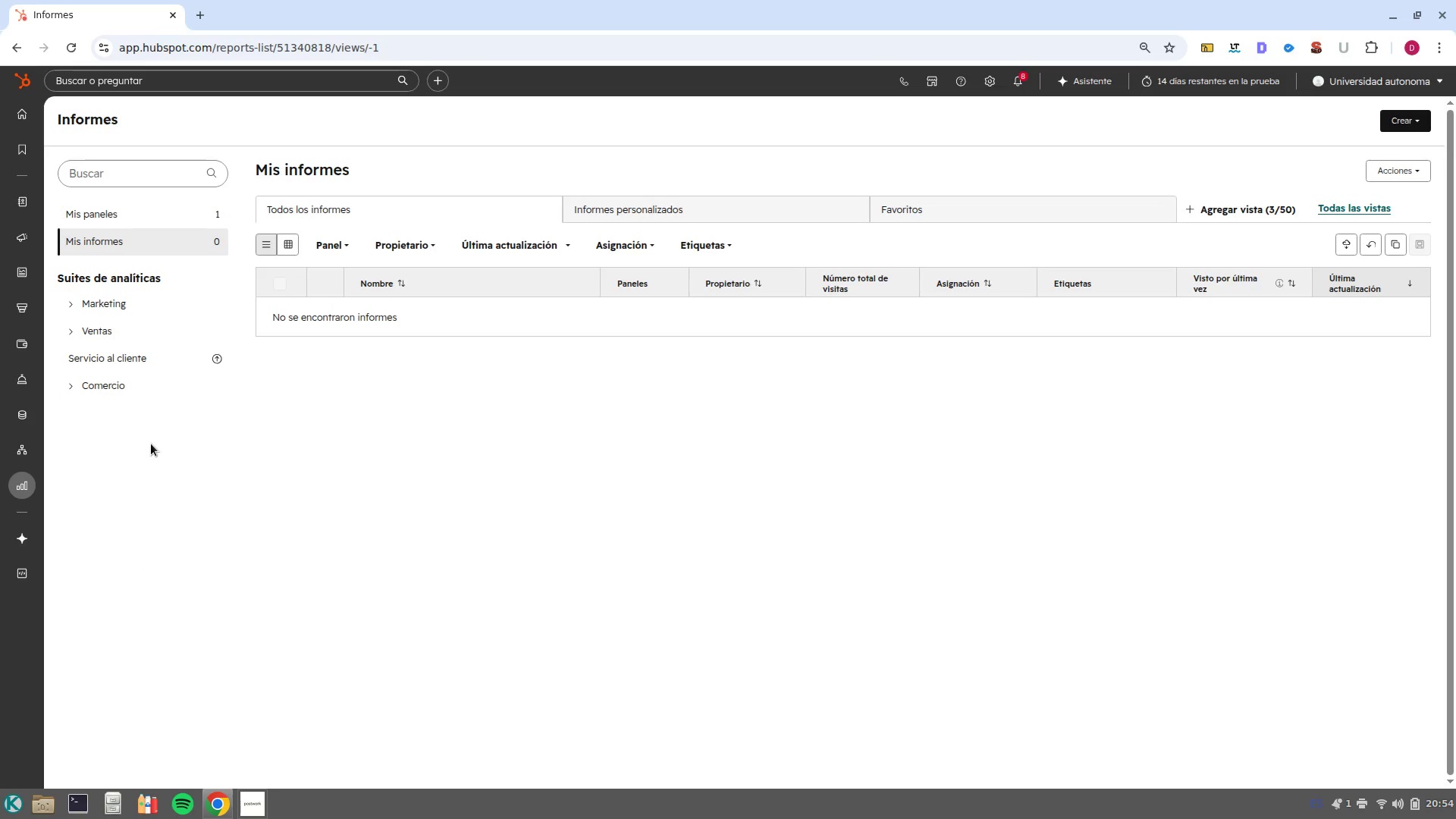 
wait(7.66)
 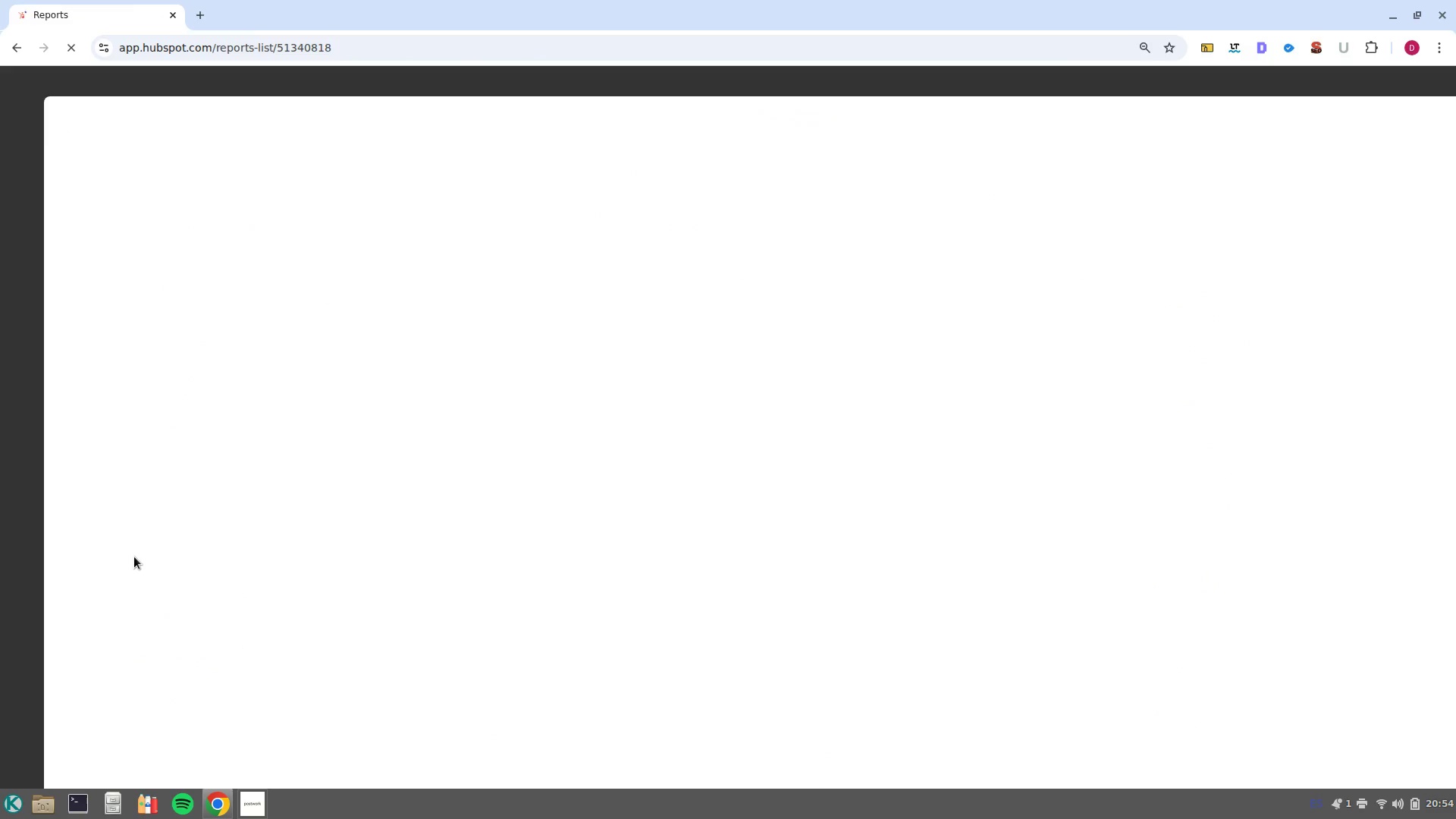 
left_click([1416, 158])
 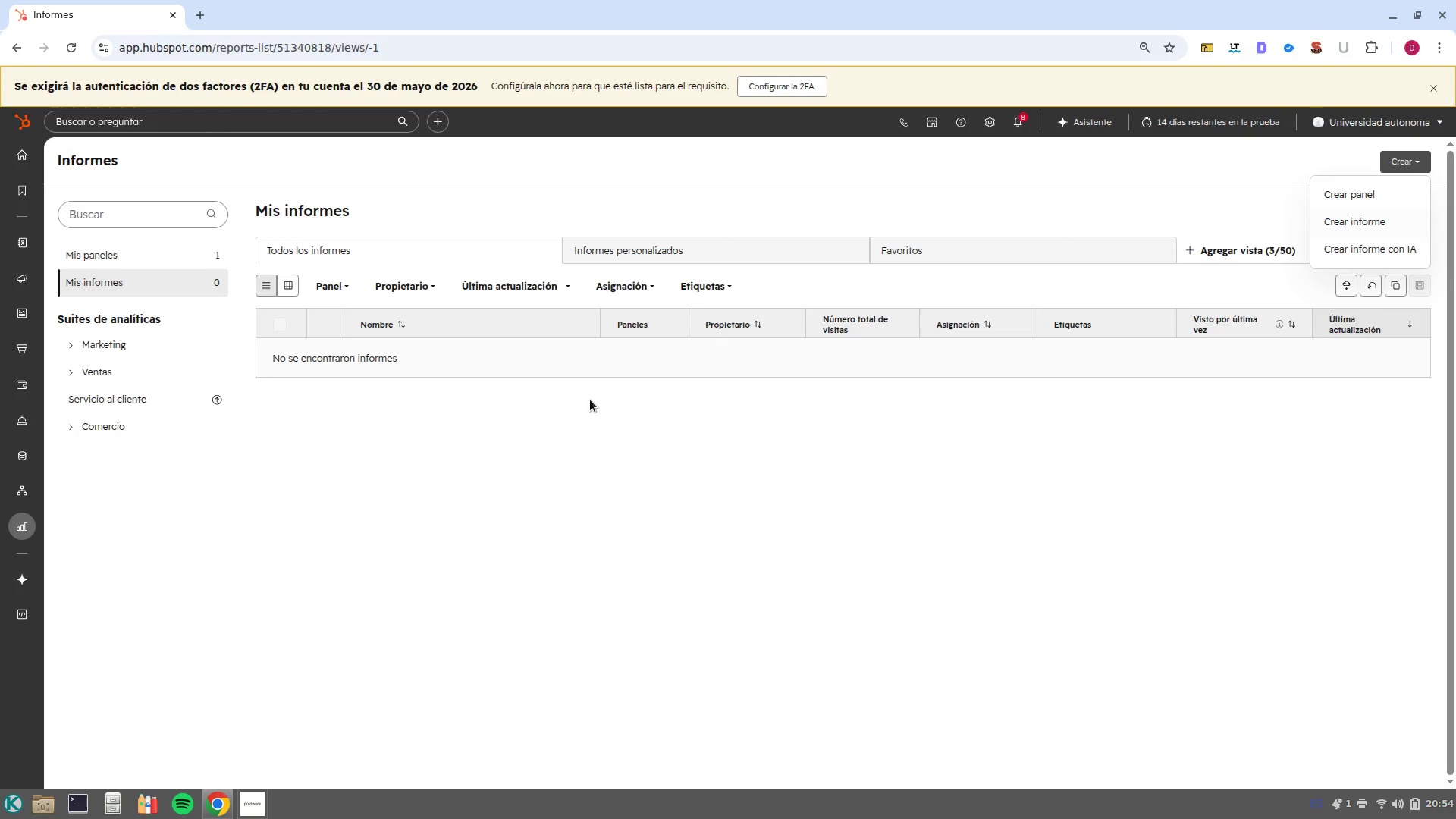 
left_click([440, 418])
 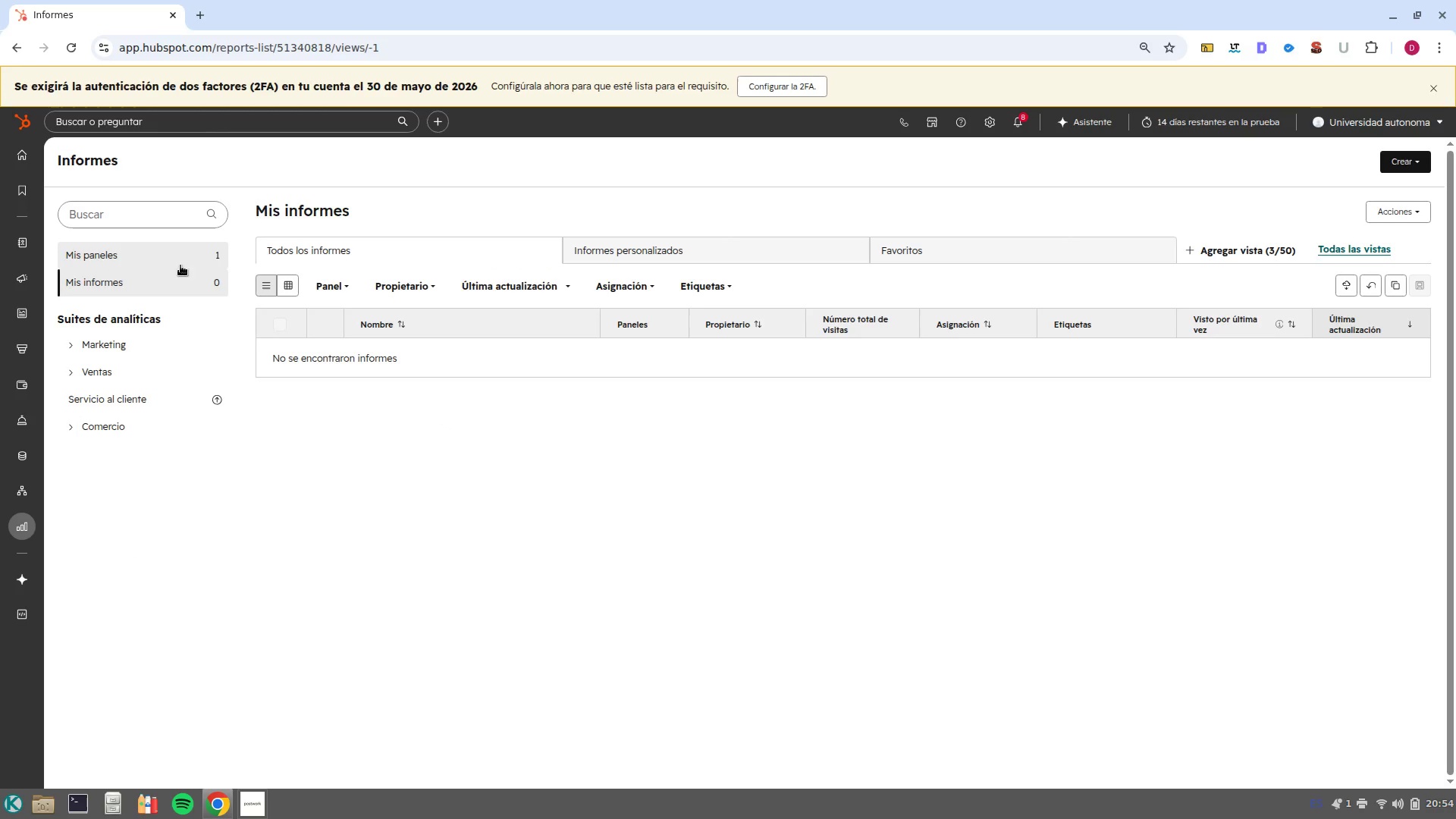 
left_click([174, 254])
 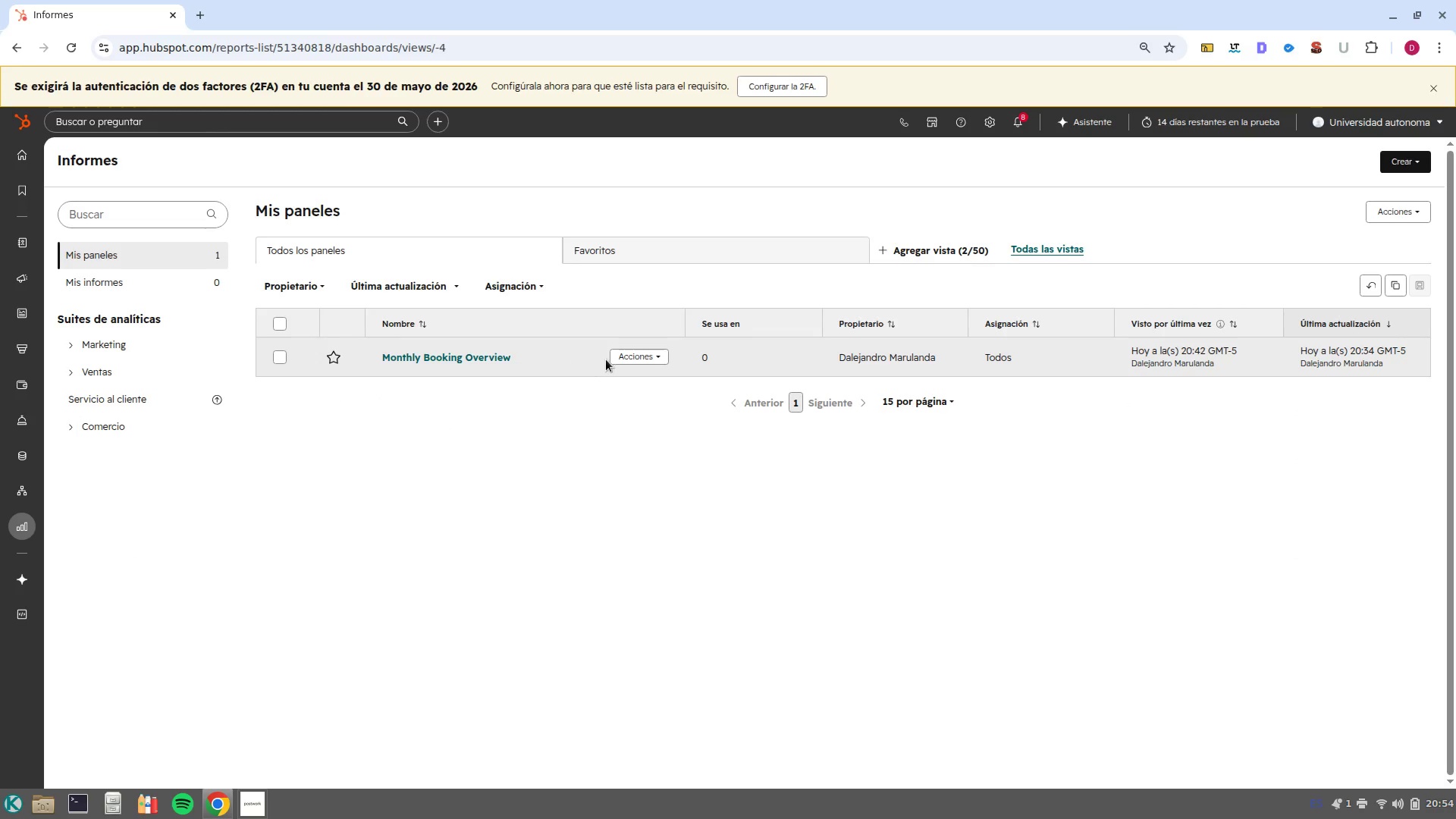 
left_click([488, 358])
 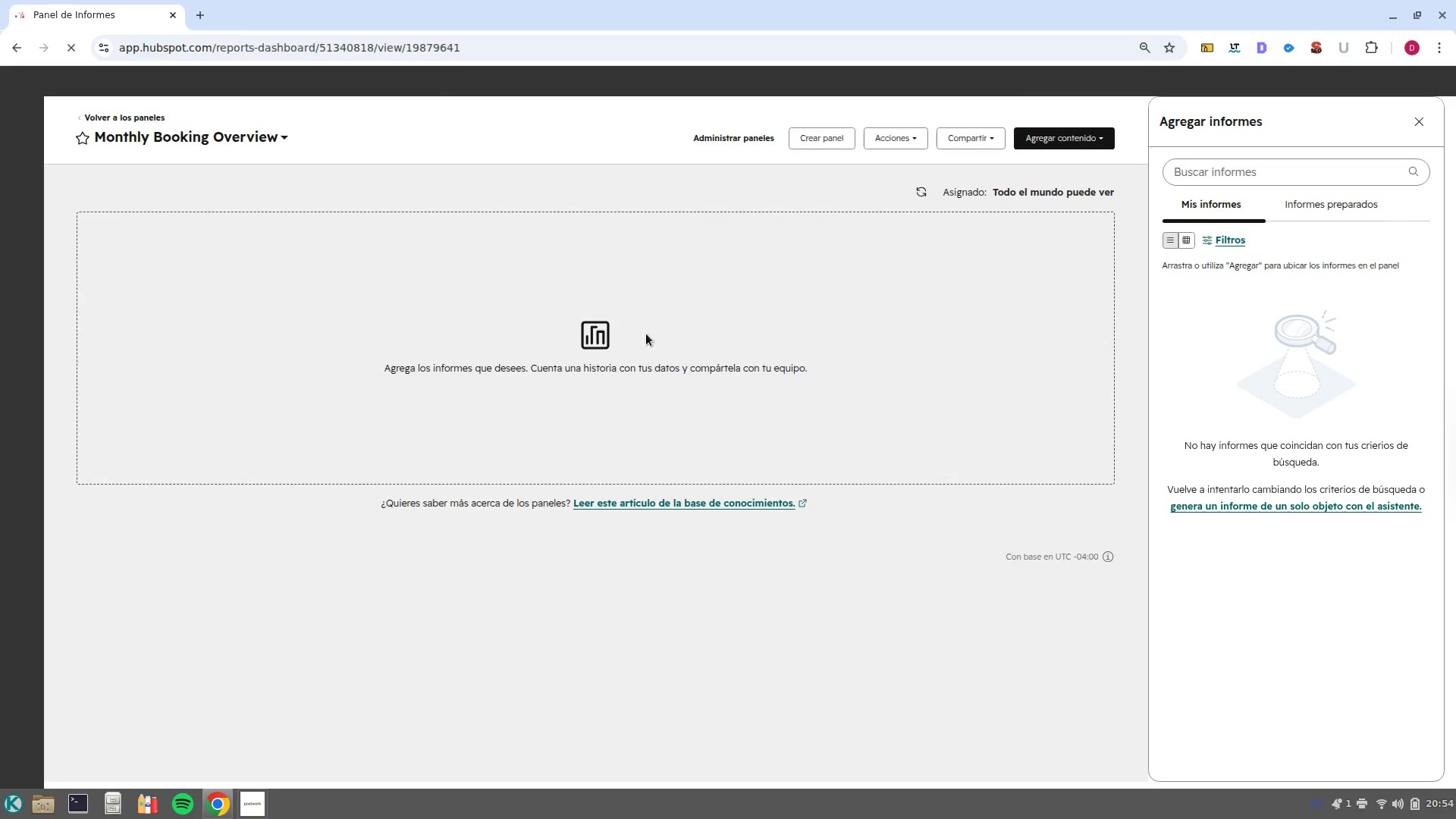 
wait(5.33)
 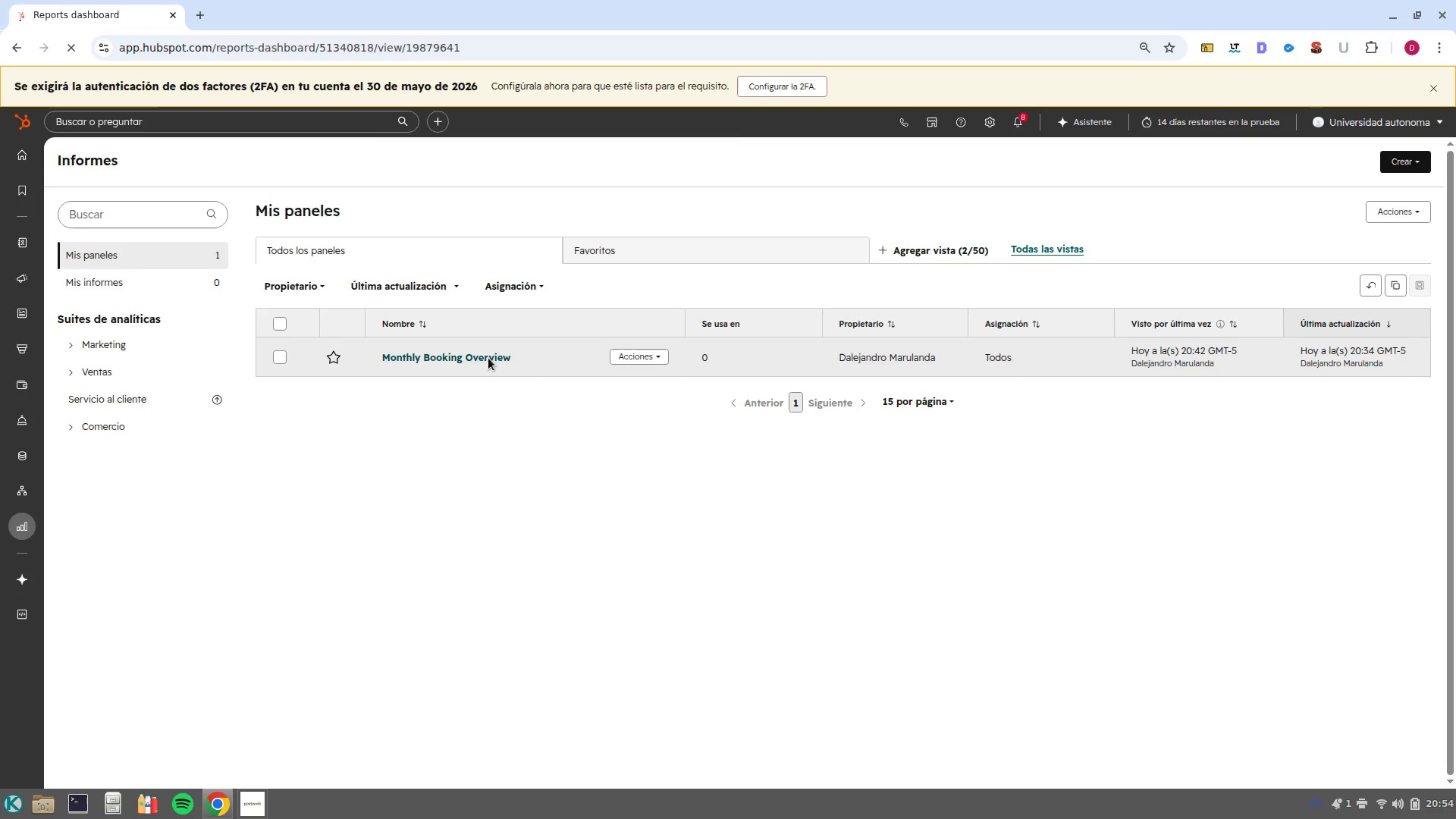 
left_click([1067, 141])
 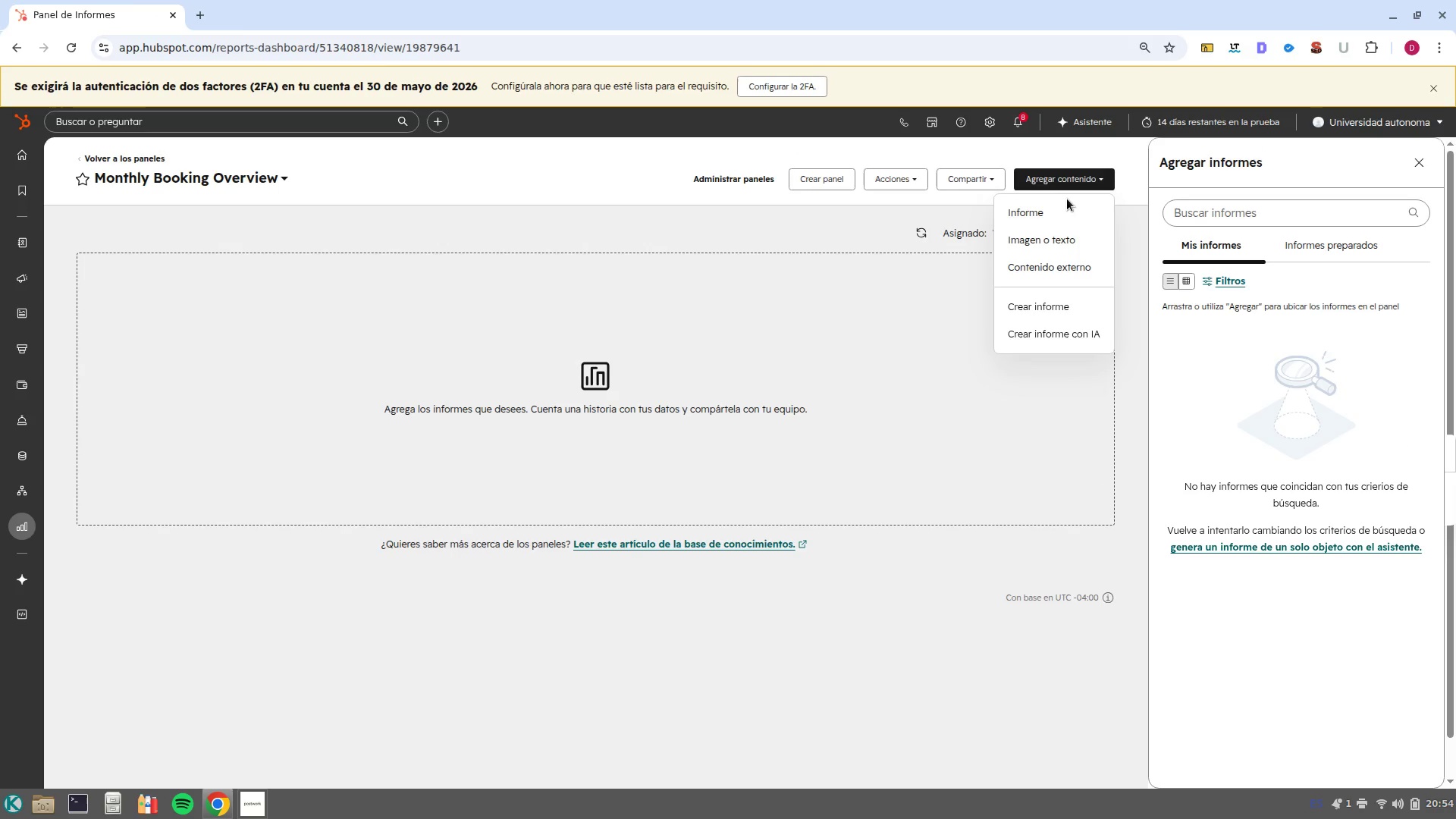 
left_click([1065, 215])
 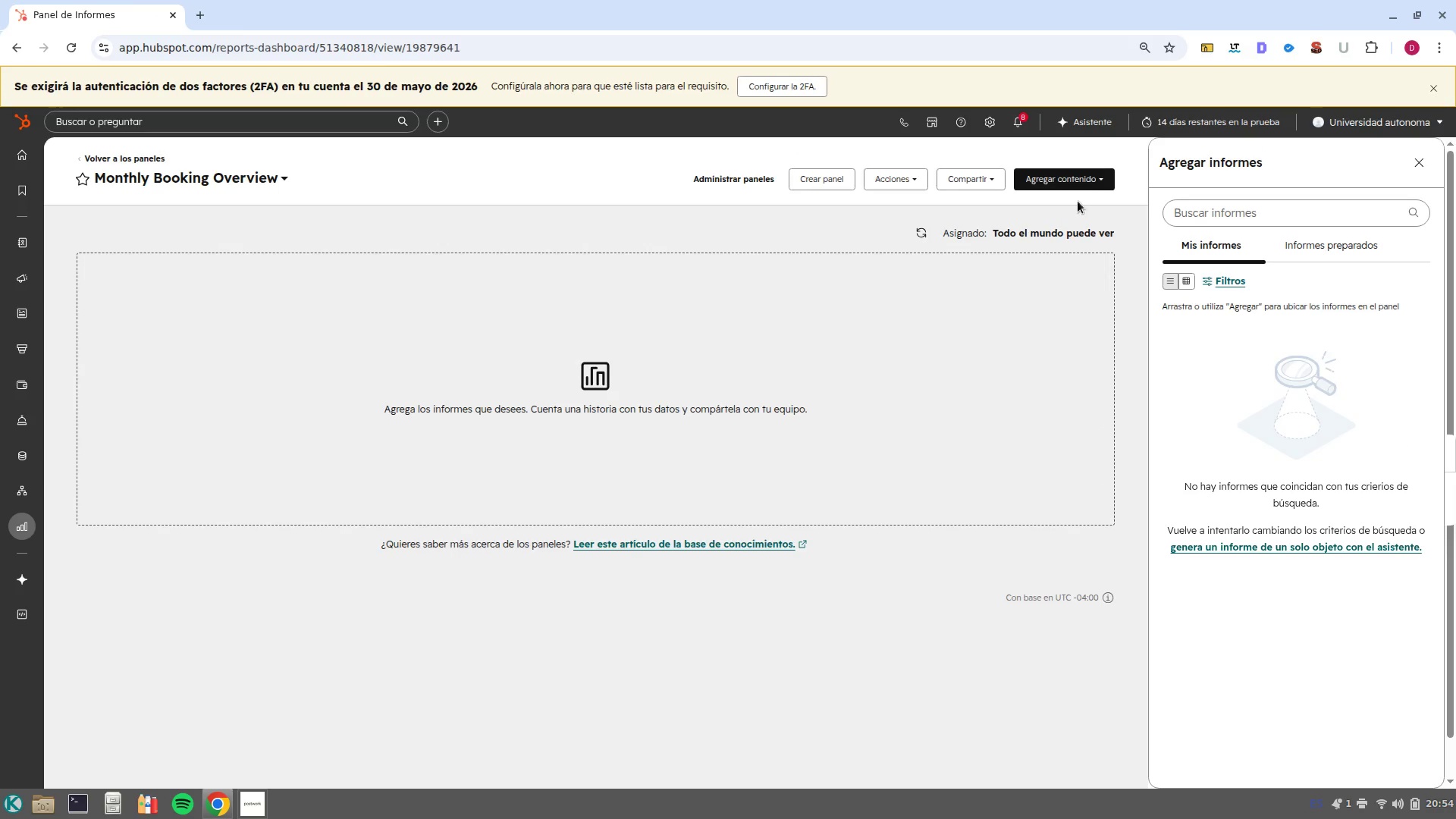 
left_click([1085, 183])
 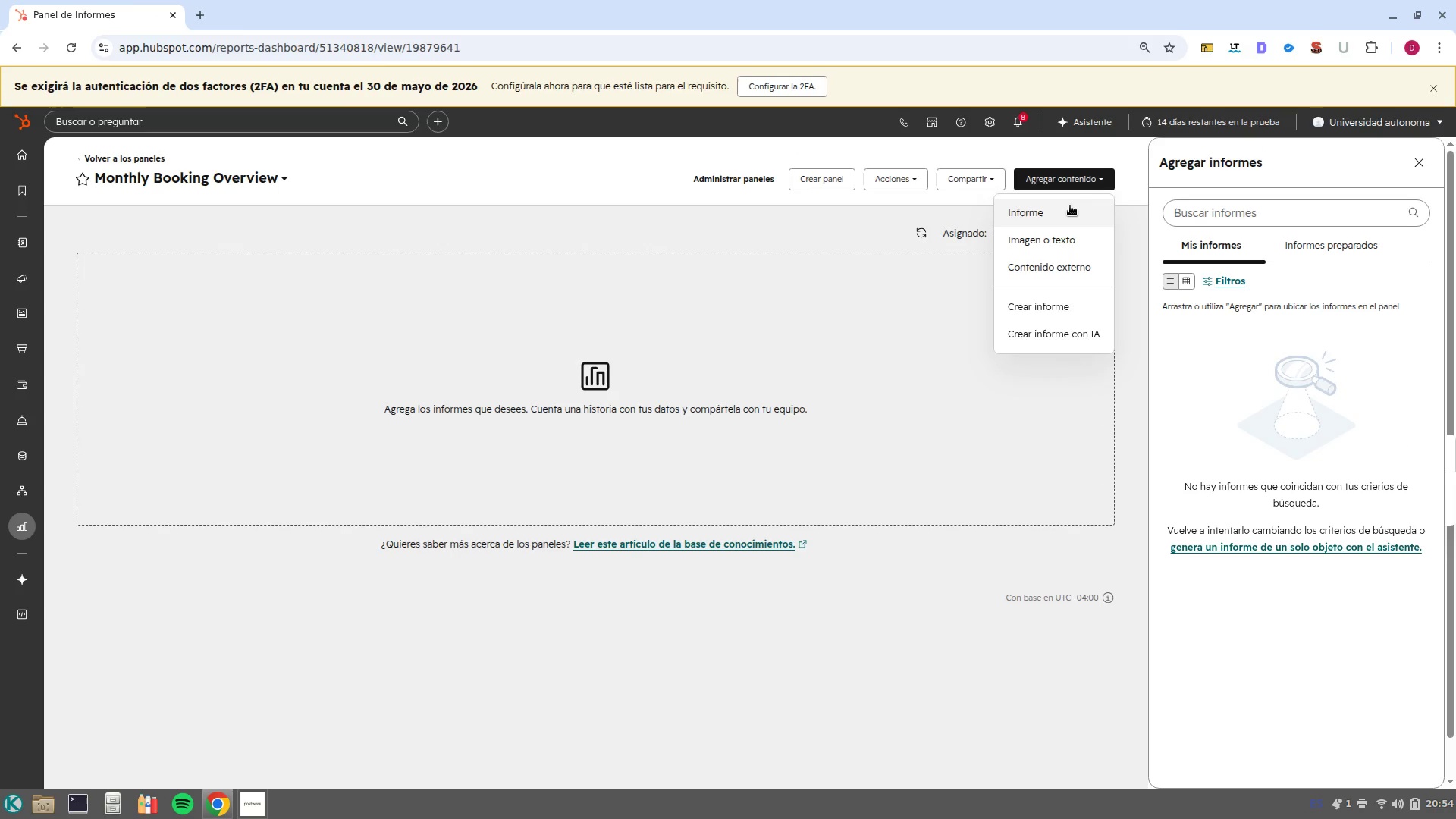 
left_click([1070, 206])
 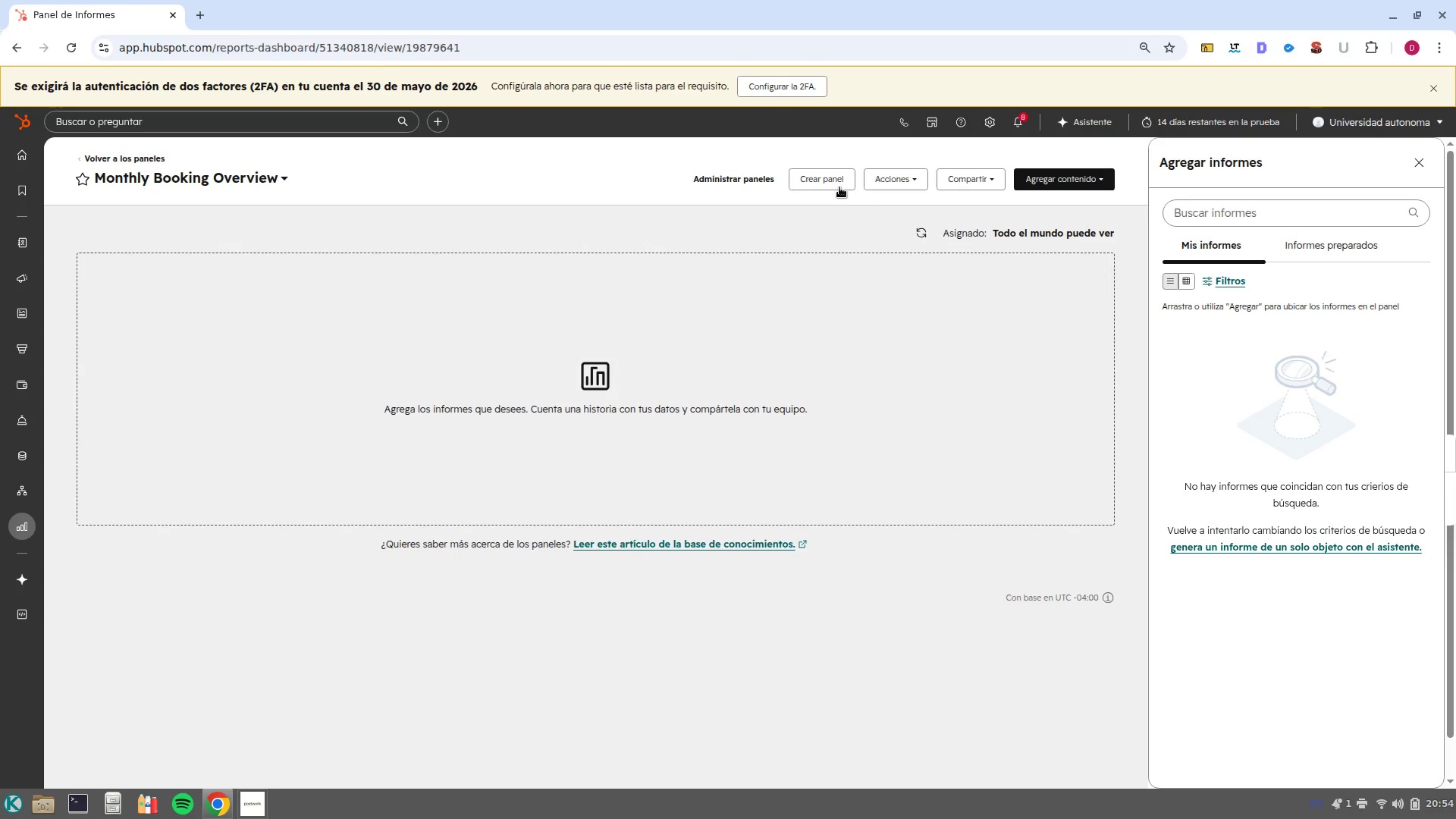 
left_click([838, 184])
 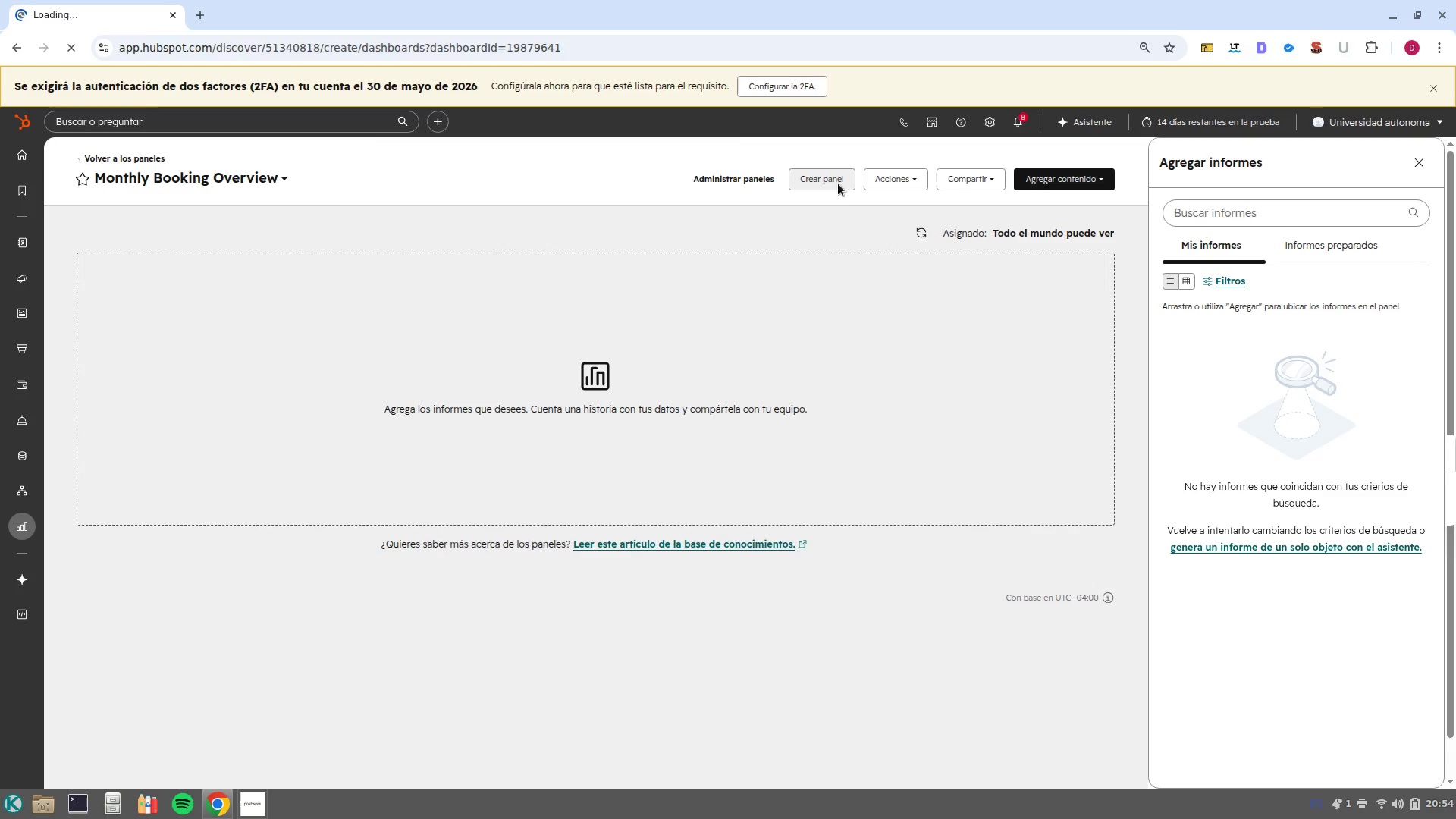 
mouse_move([818, 309])
 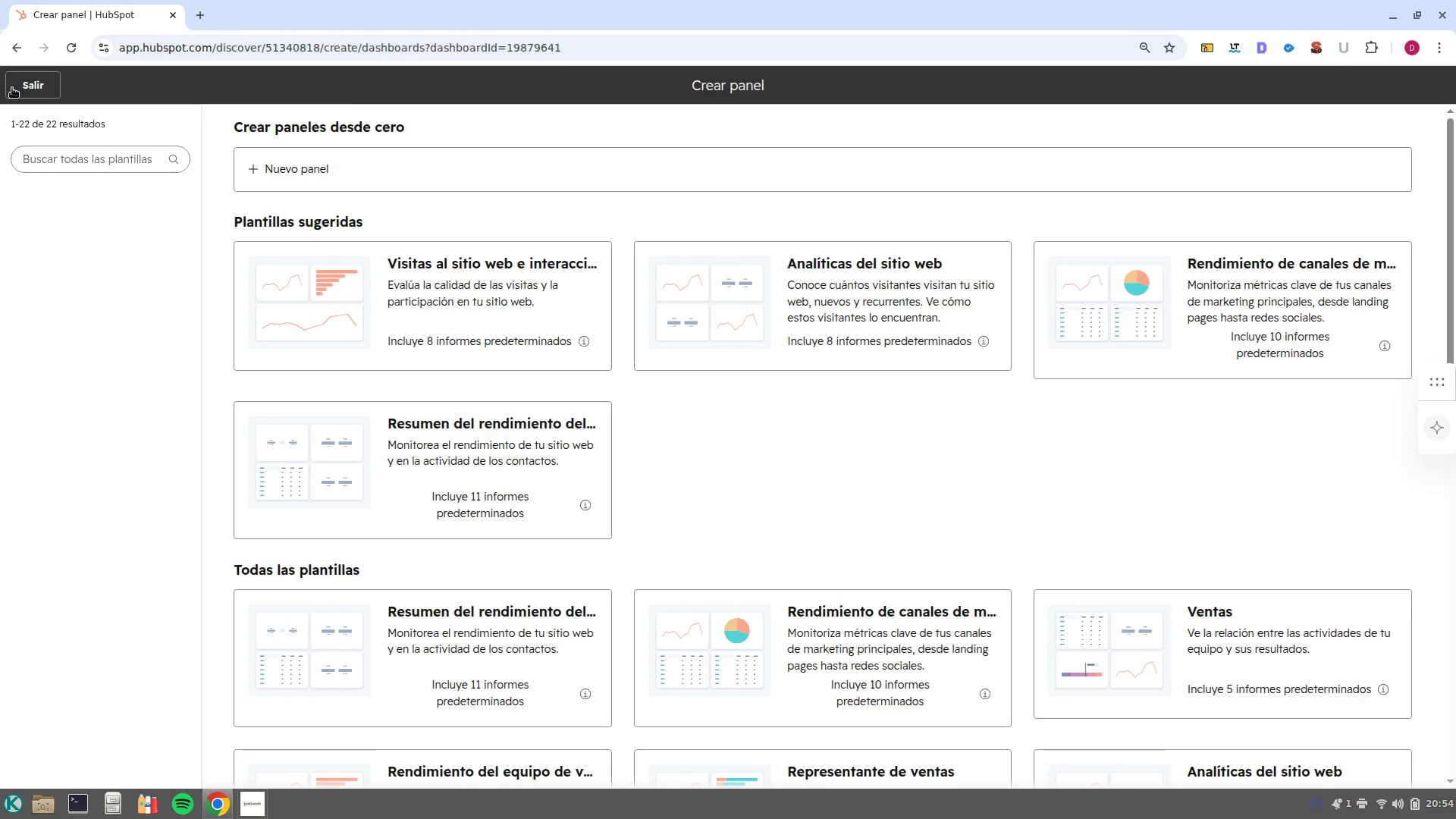 
left_click([14, 88])
 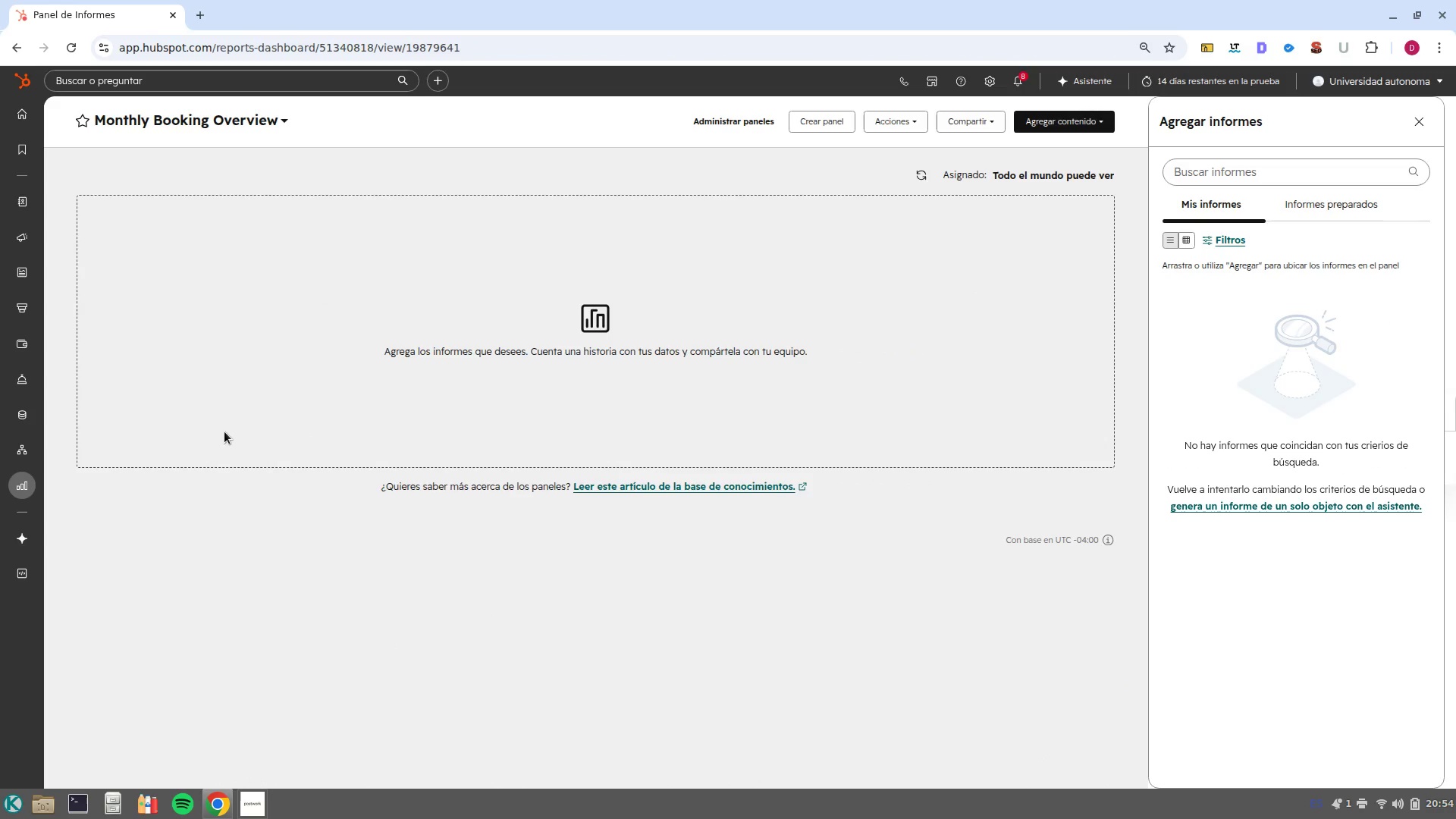 
wait(5.23)
 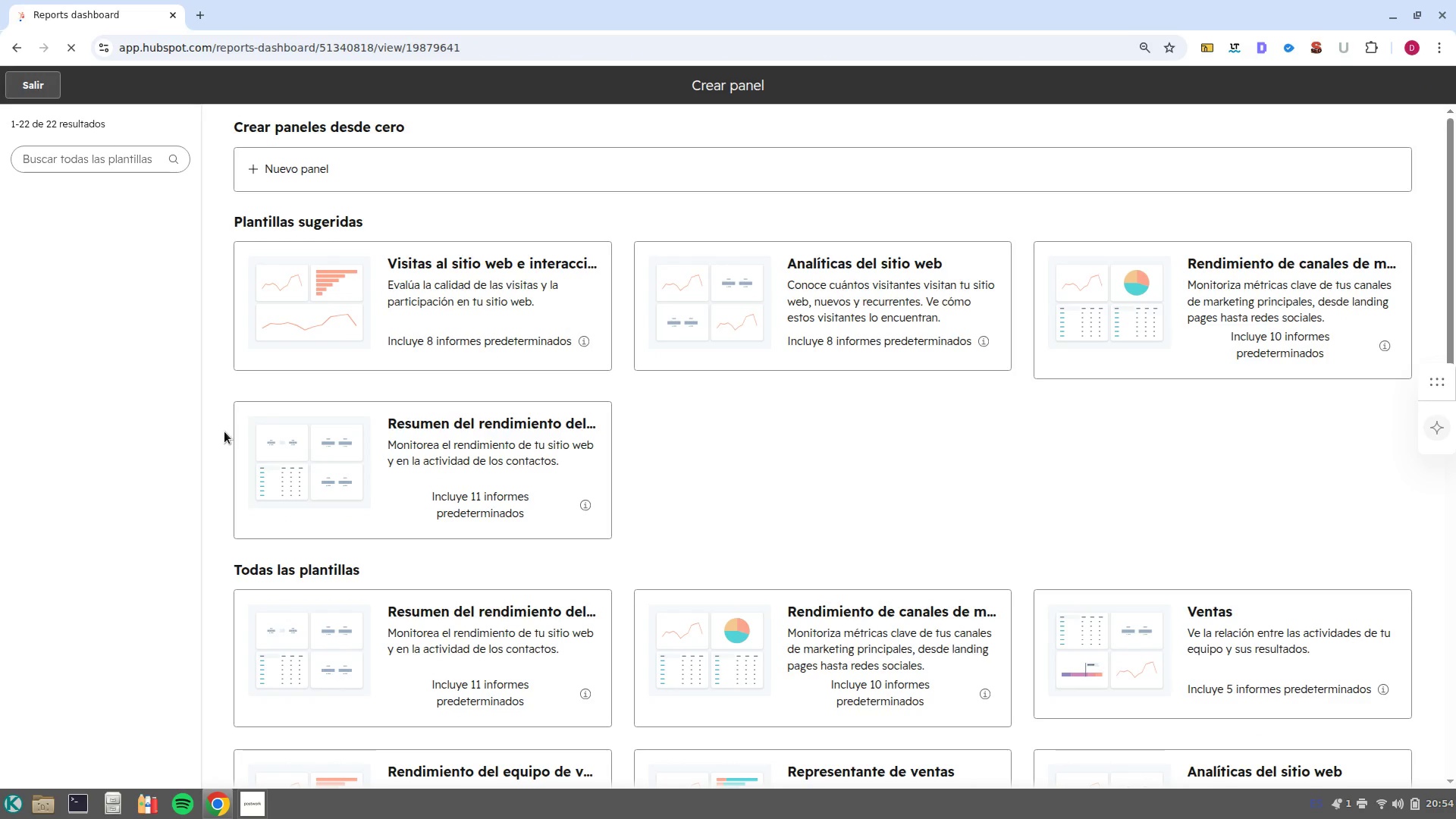 
left_click([888, 122])
 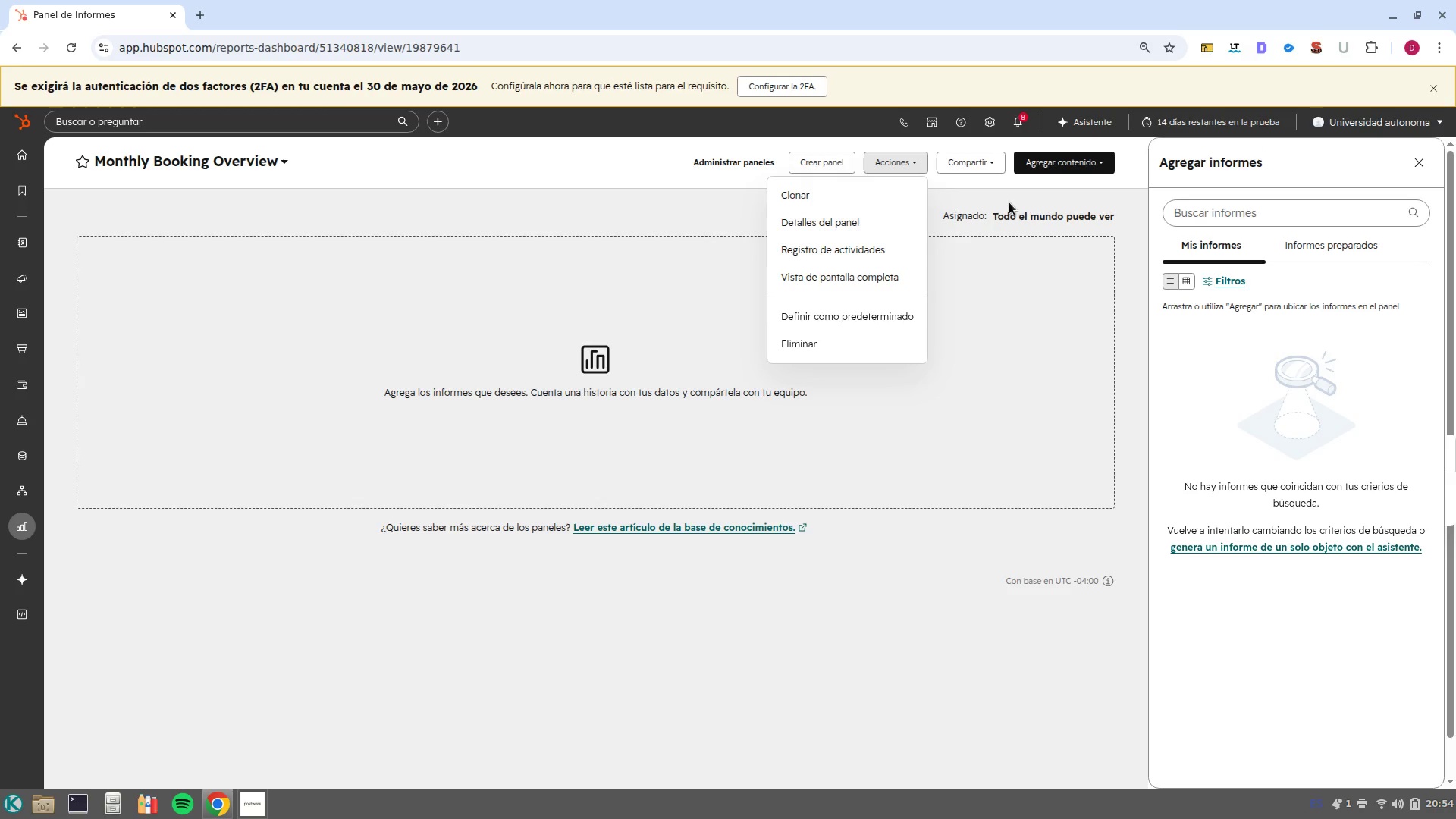 
left_click([1018, 284])
 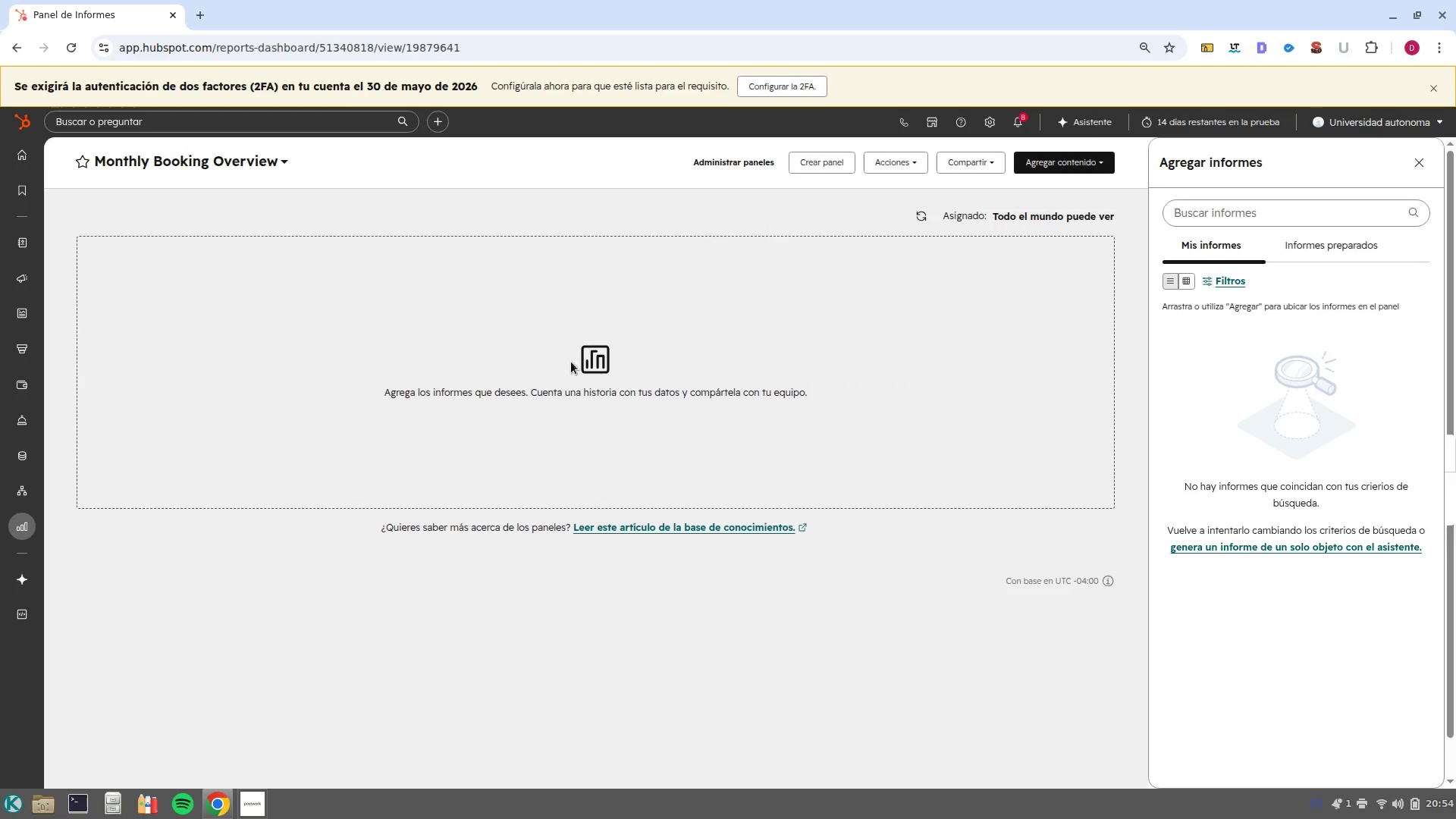 
left_click([582, 375])
 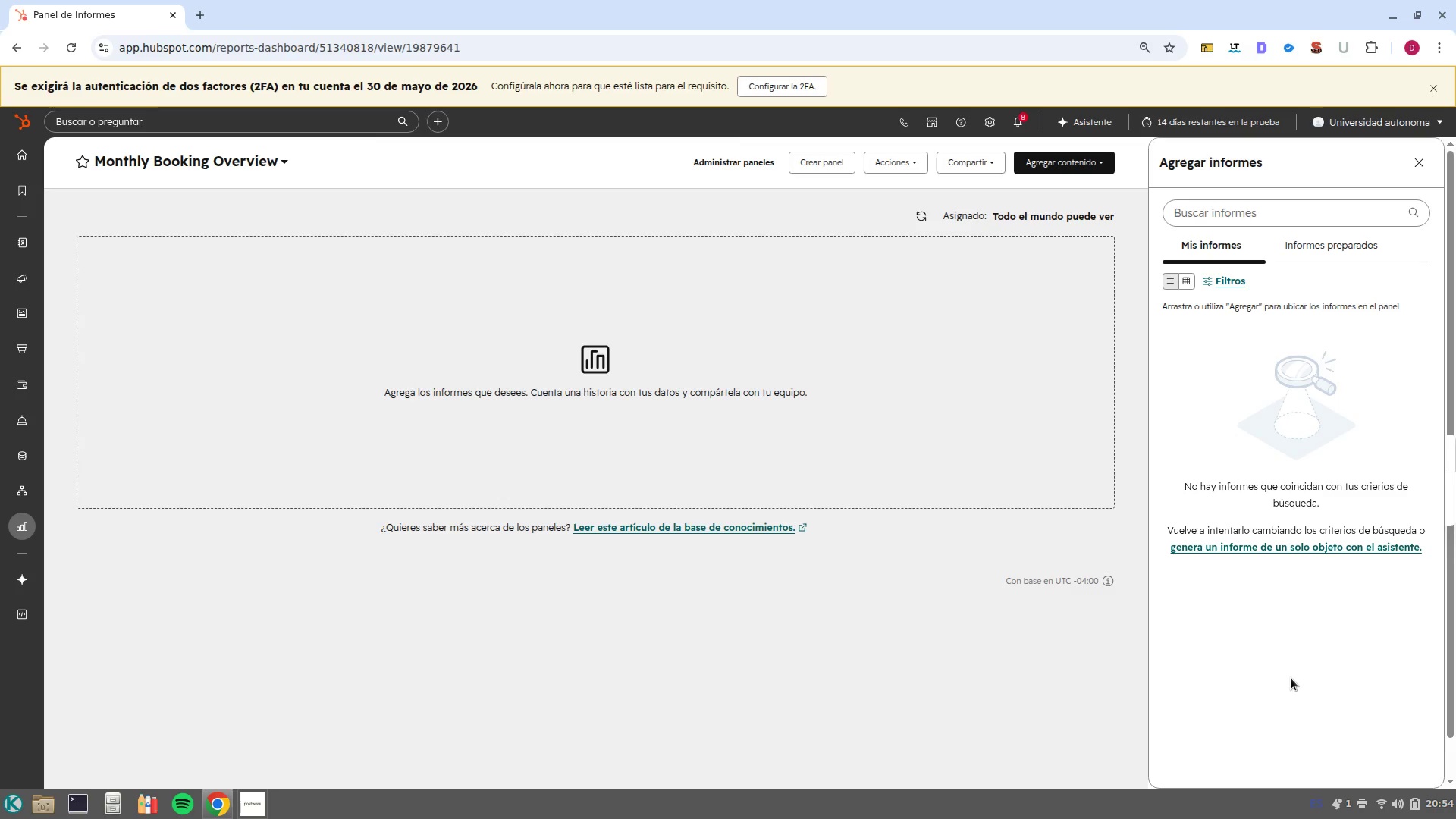 
wait(19.92)
 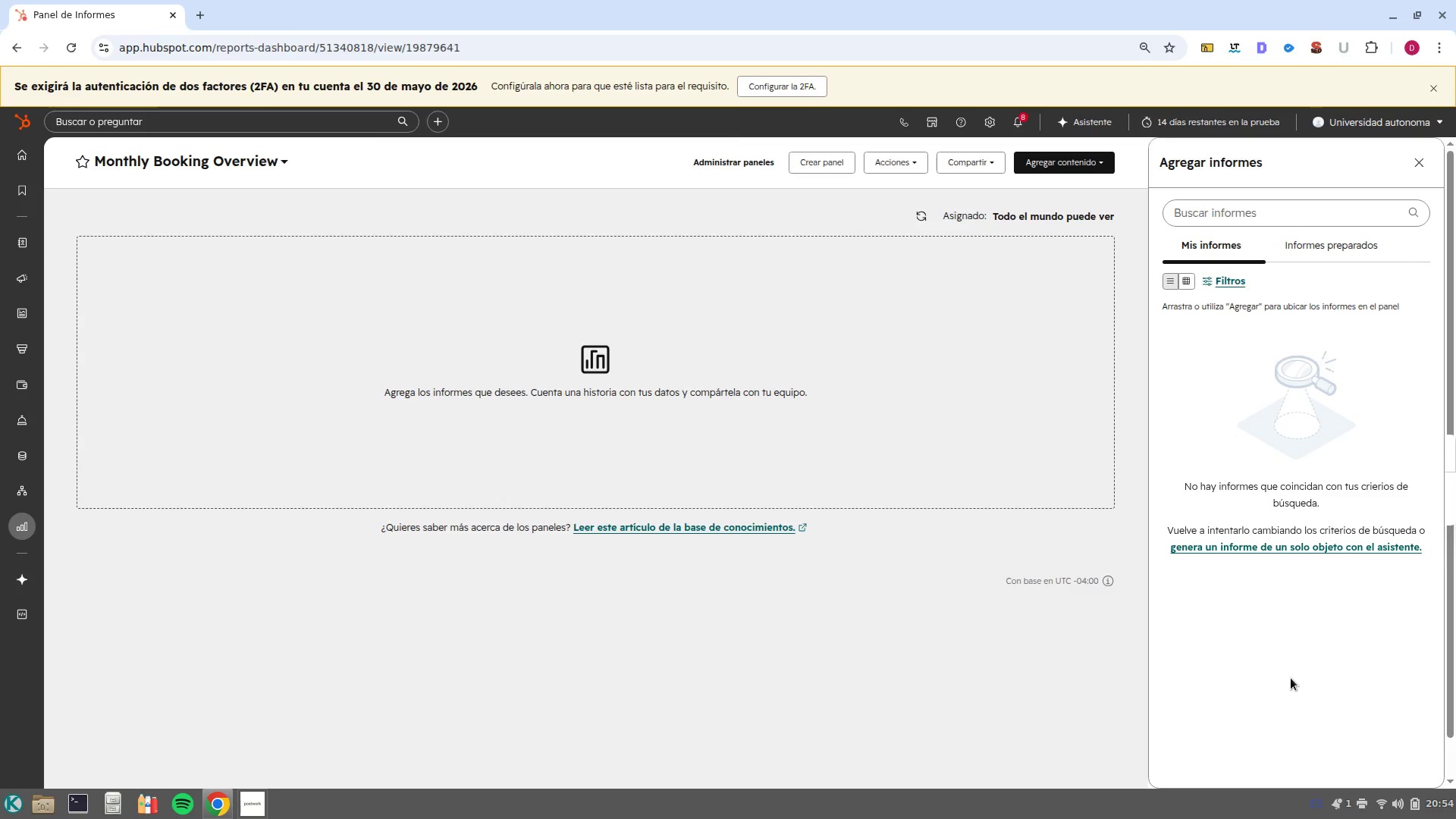 
left_click([1056, 164])
 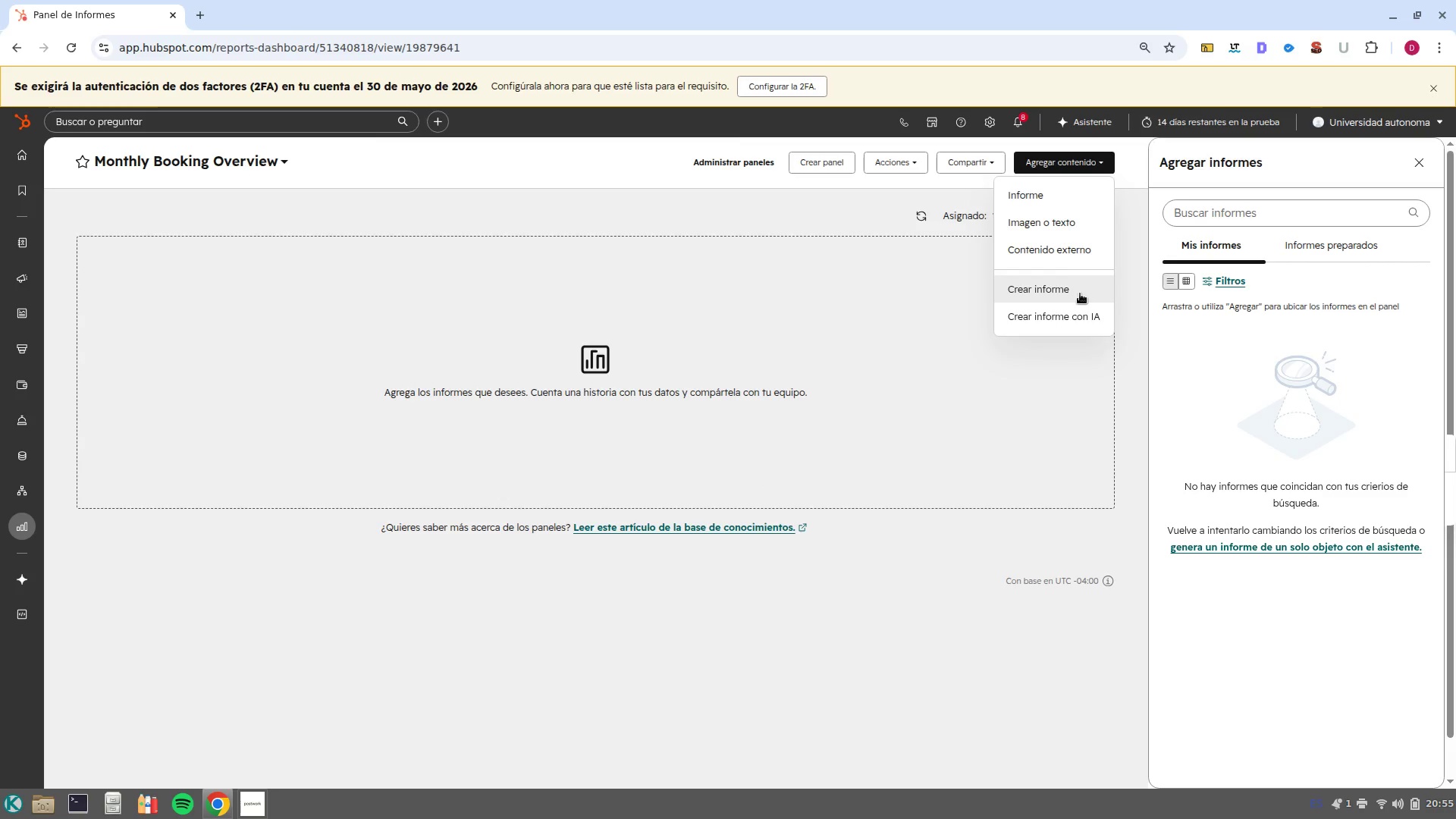 
left_click([1080, 293])
 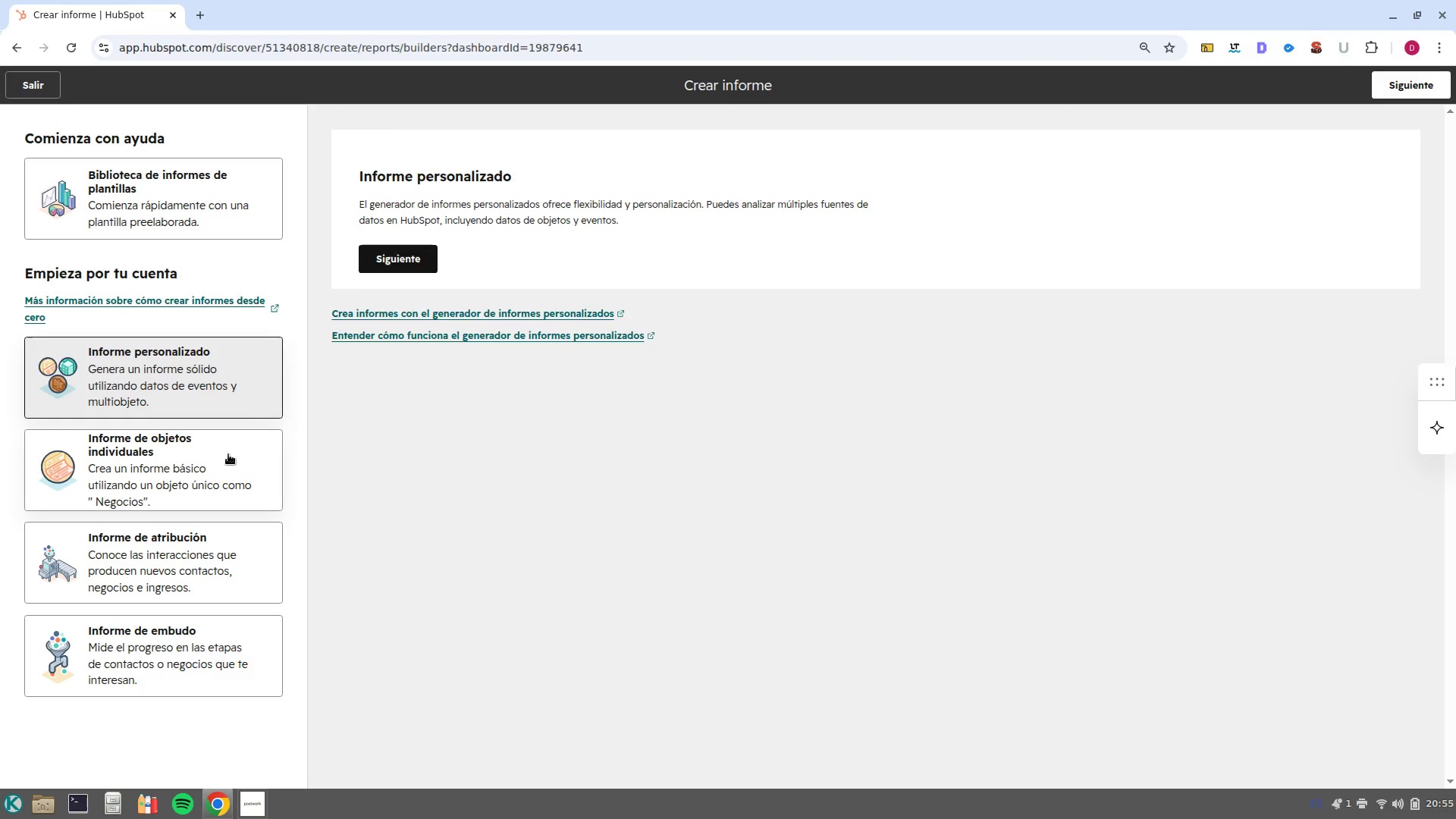 
wait(7.49)
 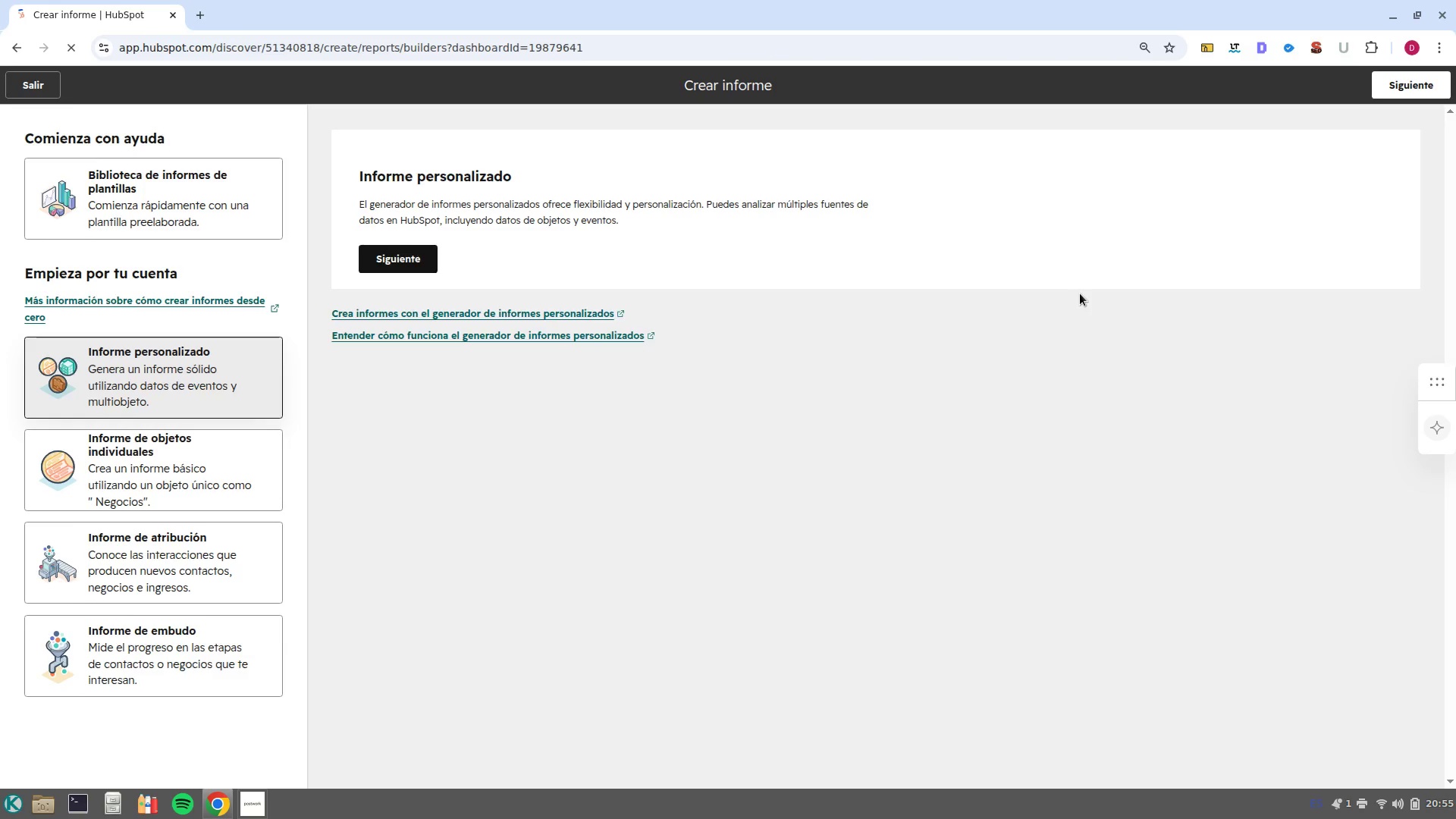 
left_click([407, 310])
 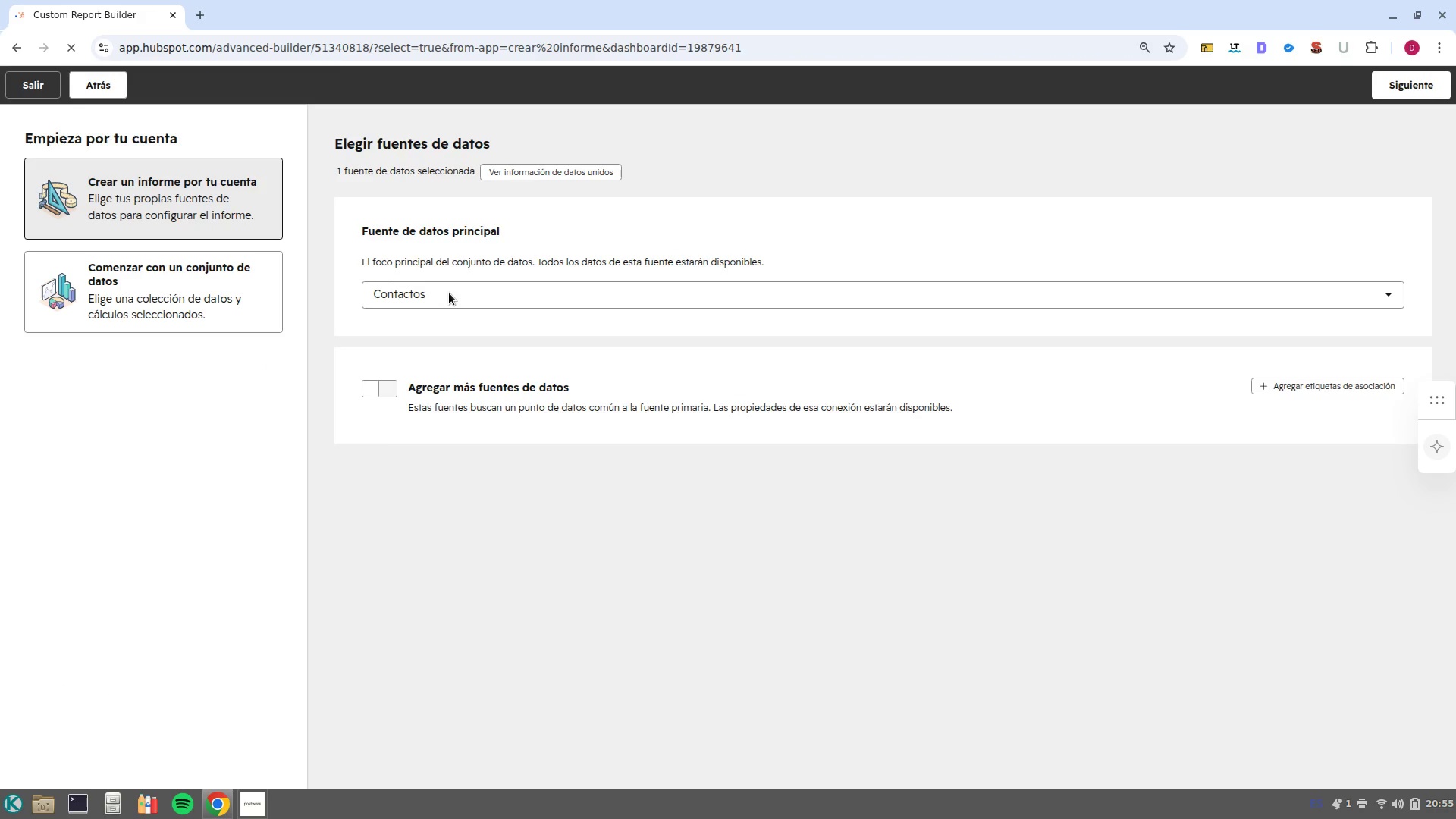 
wait(5.22)
 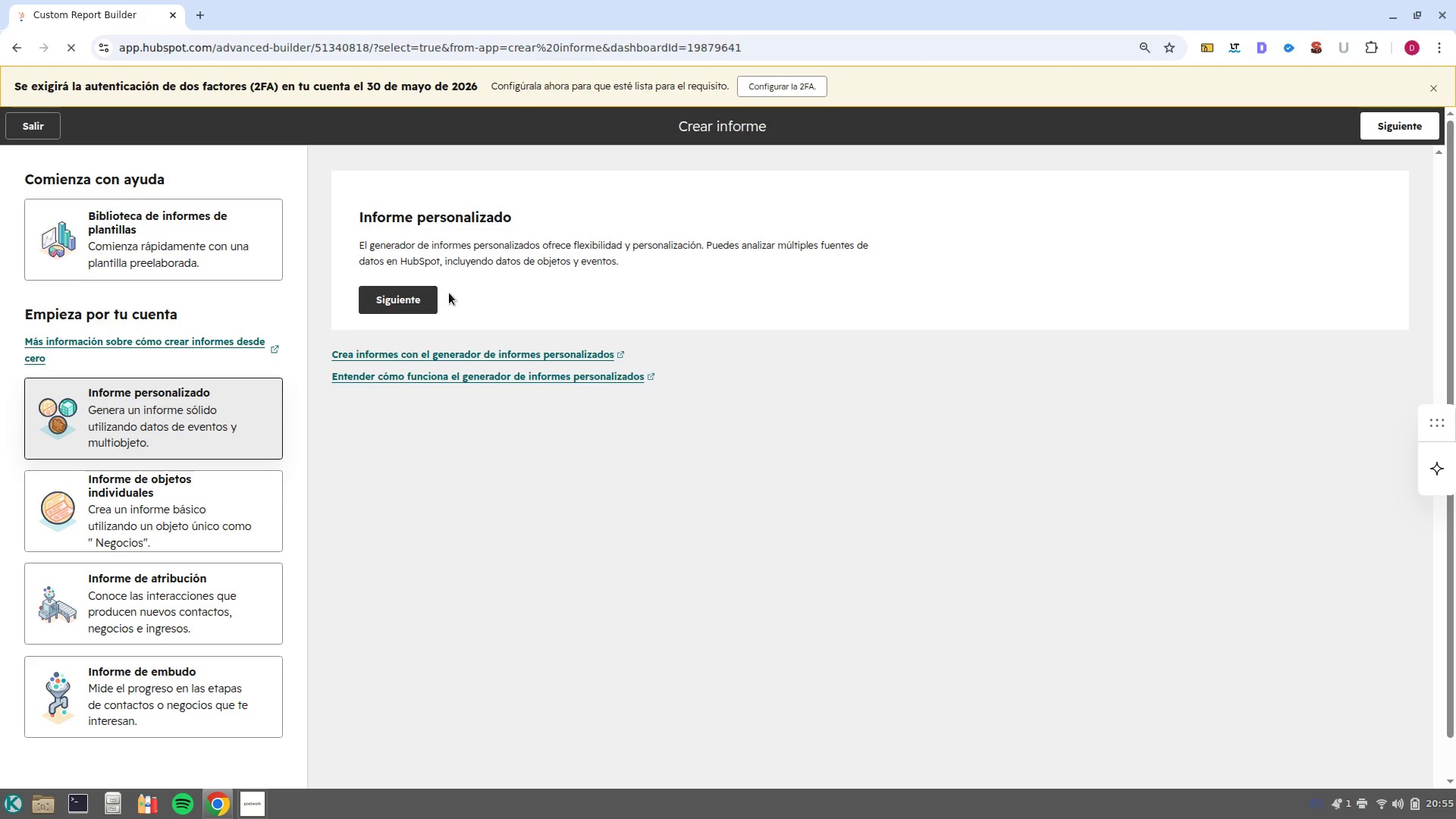 
left_click([563, 298])
 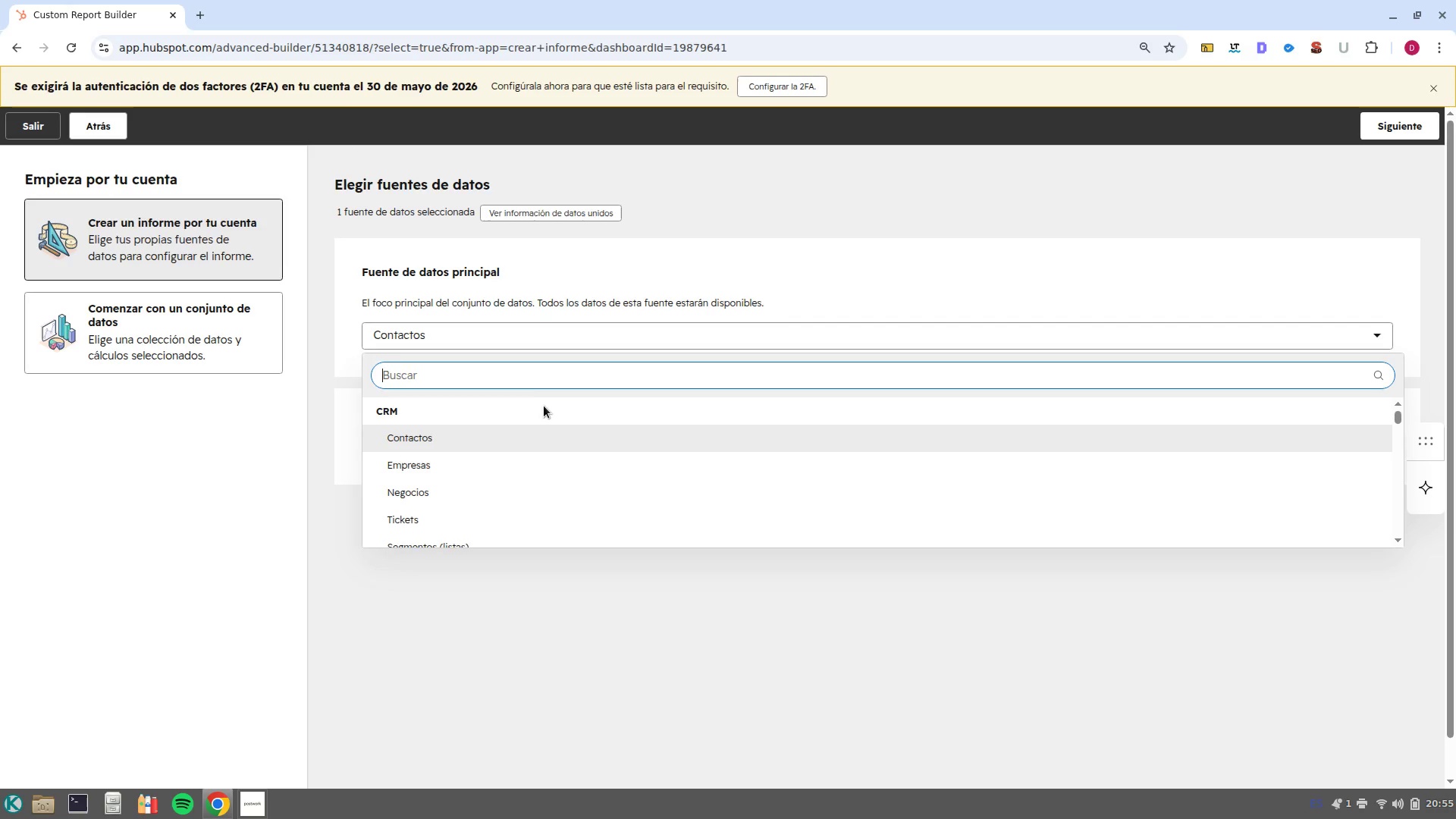 
left_click([544, 436])
 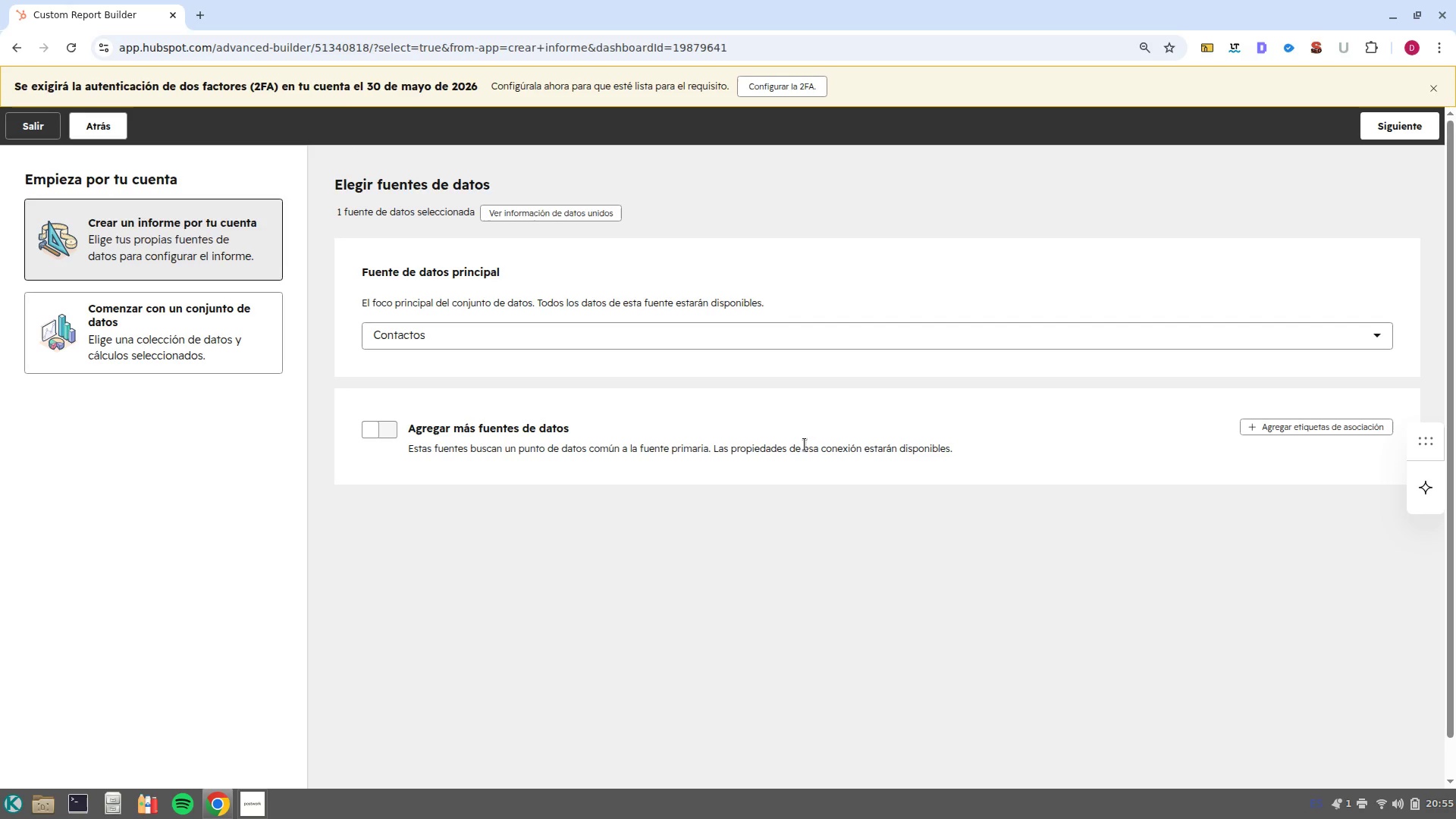 
left_click([451, 334])
 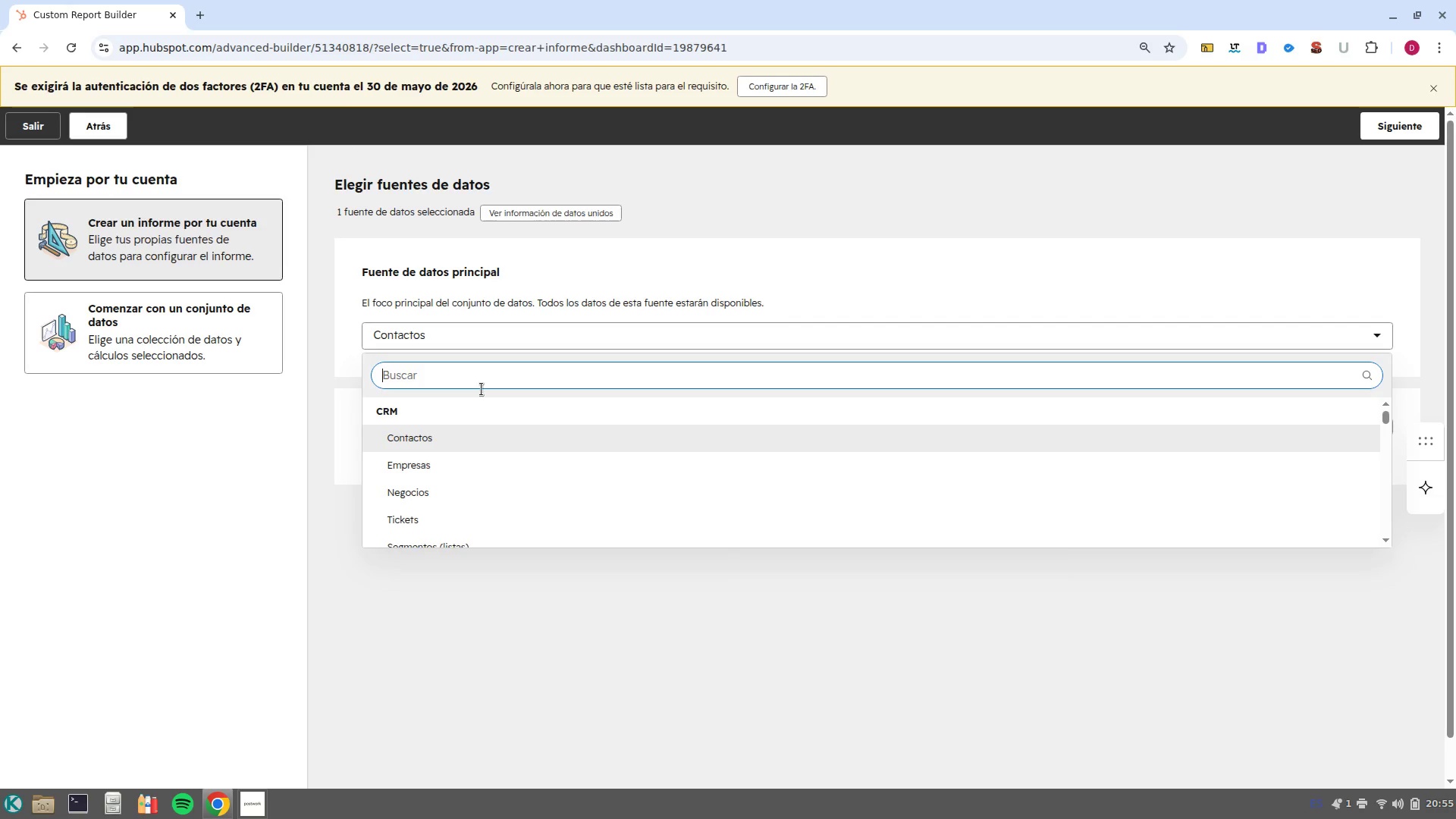 
scroll: coordinate [497, 430], scroll_direction: down, amount: 1.0
 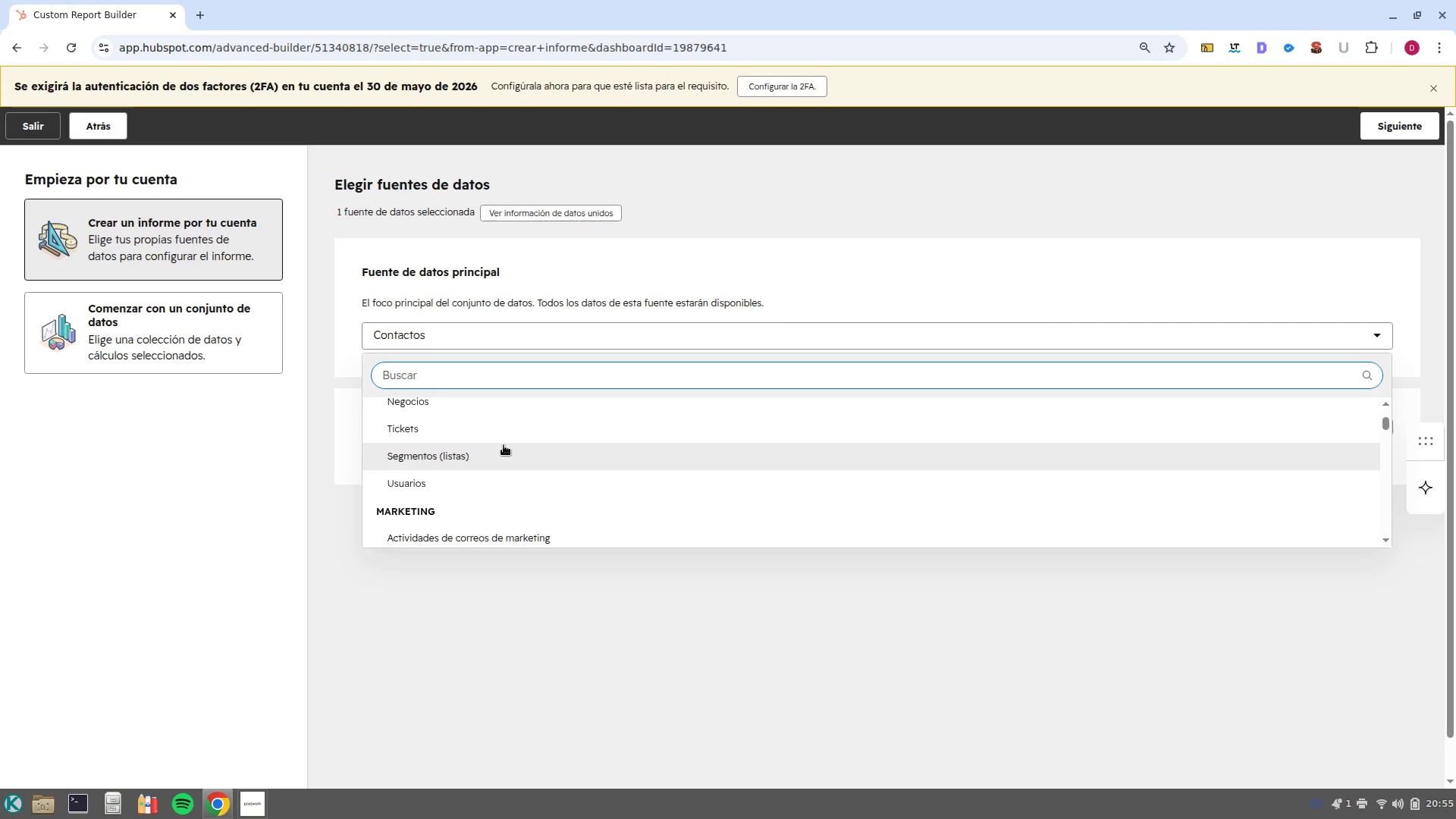 
scroll: coordinate [507, 473], scroll_direction: none, amount: 0.0
 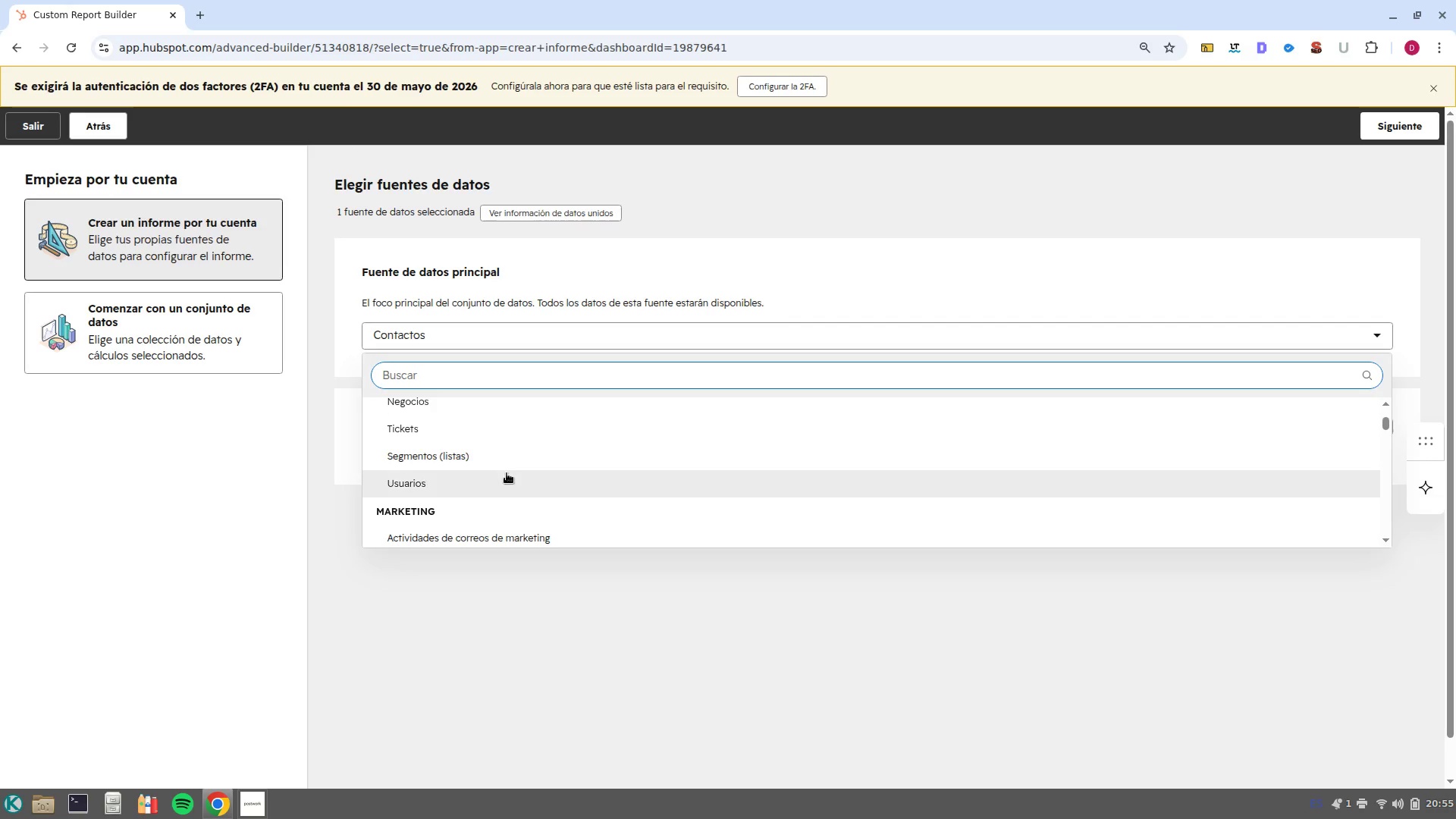 
scroll: coordinate [504, 472], scroll_direction: up, amount: 1.0
 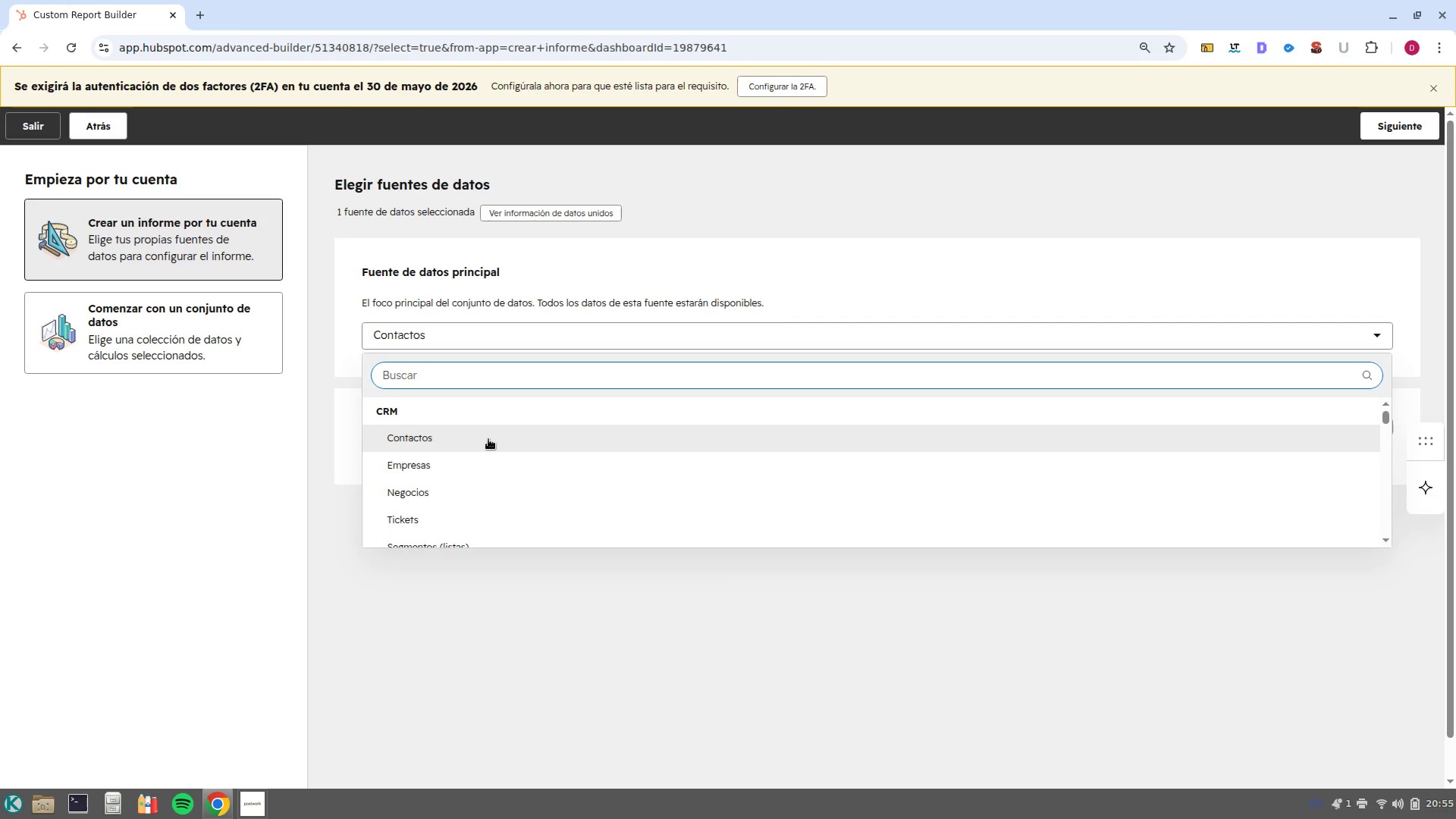 
left_click([488, 439])
 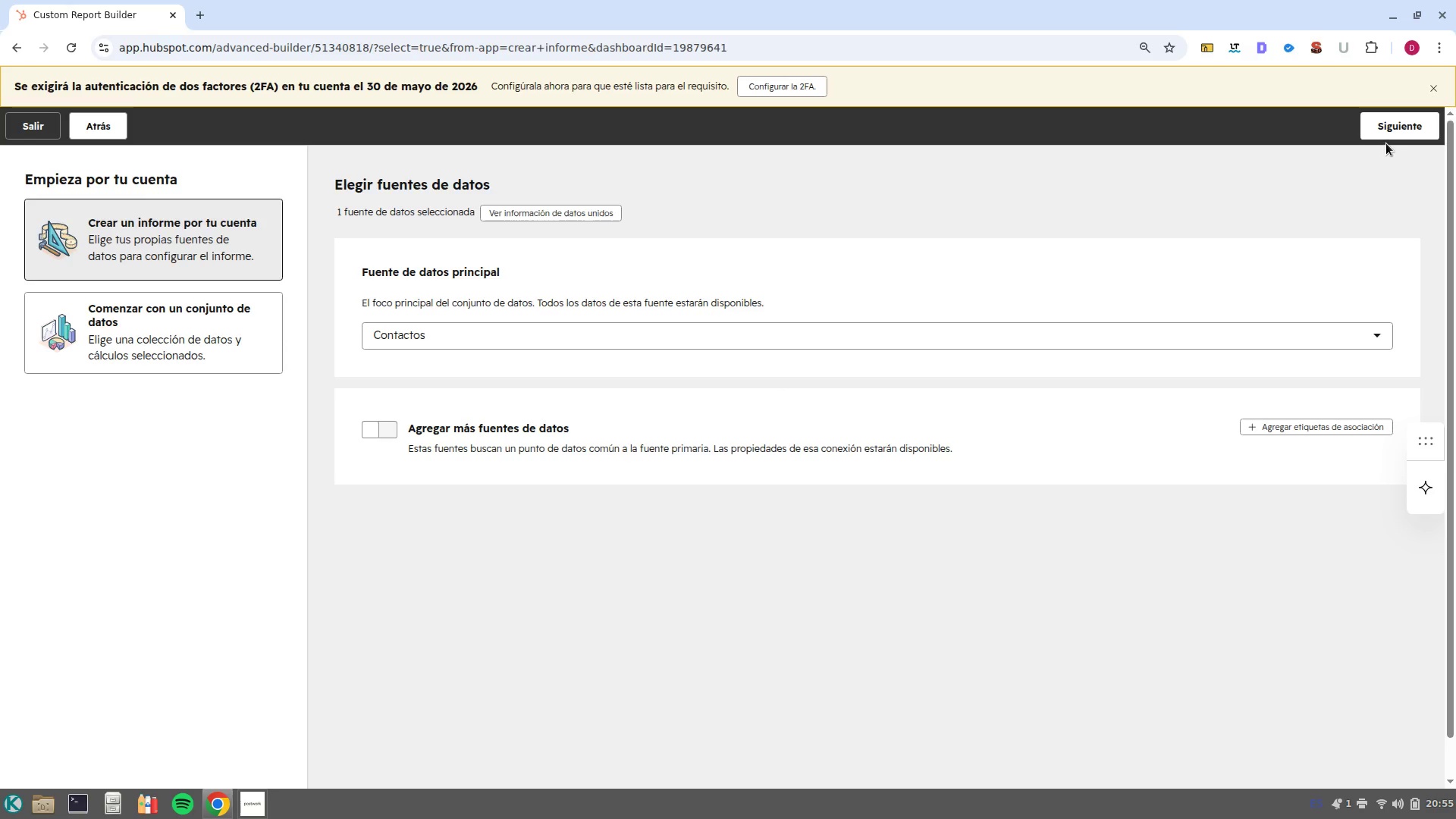 
left_click([1395, 128])
 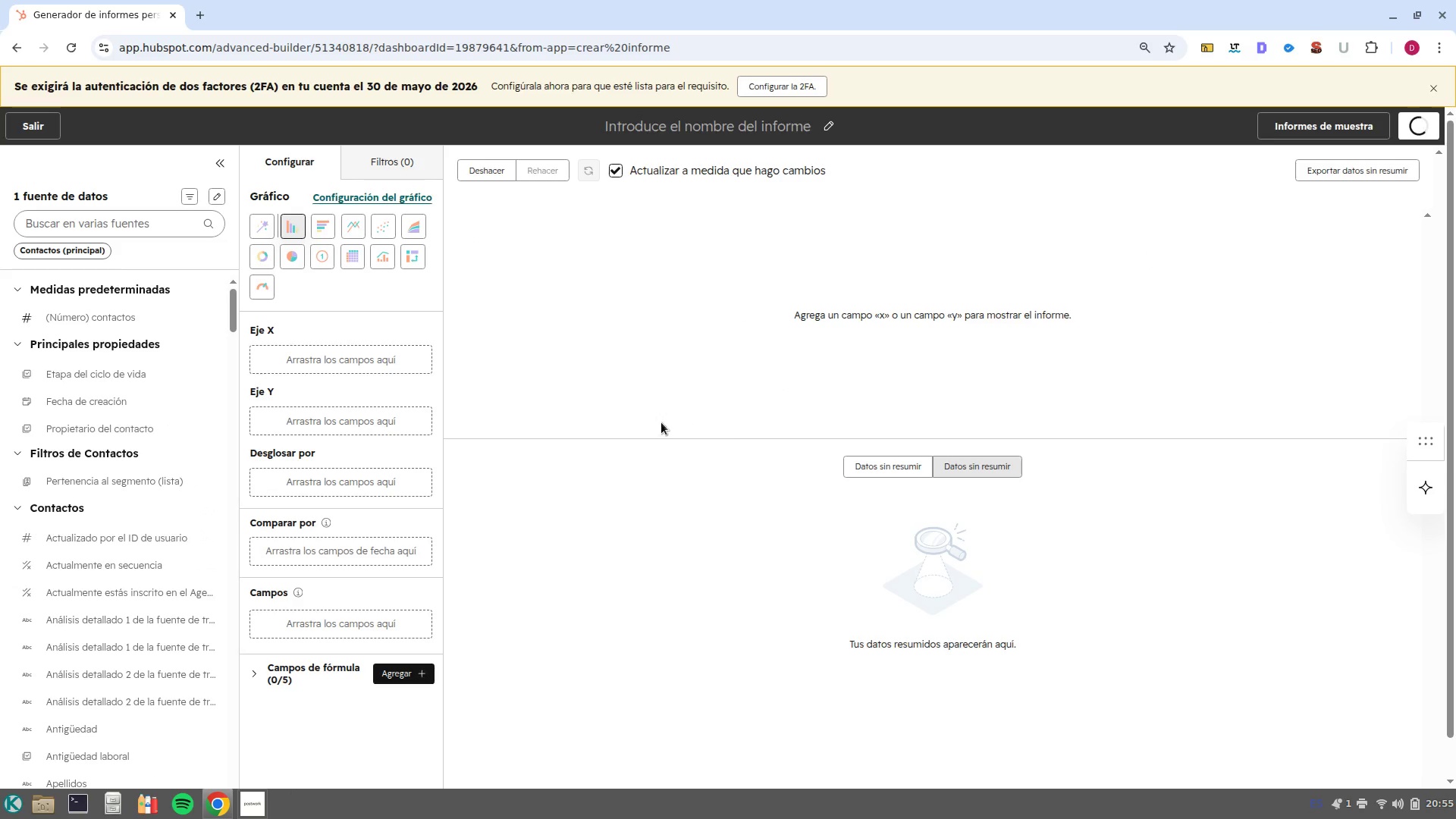 
left_click([96, 222])
 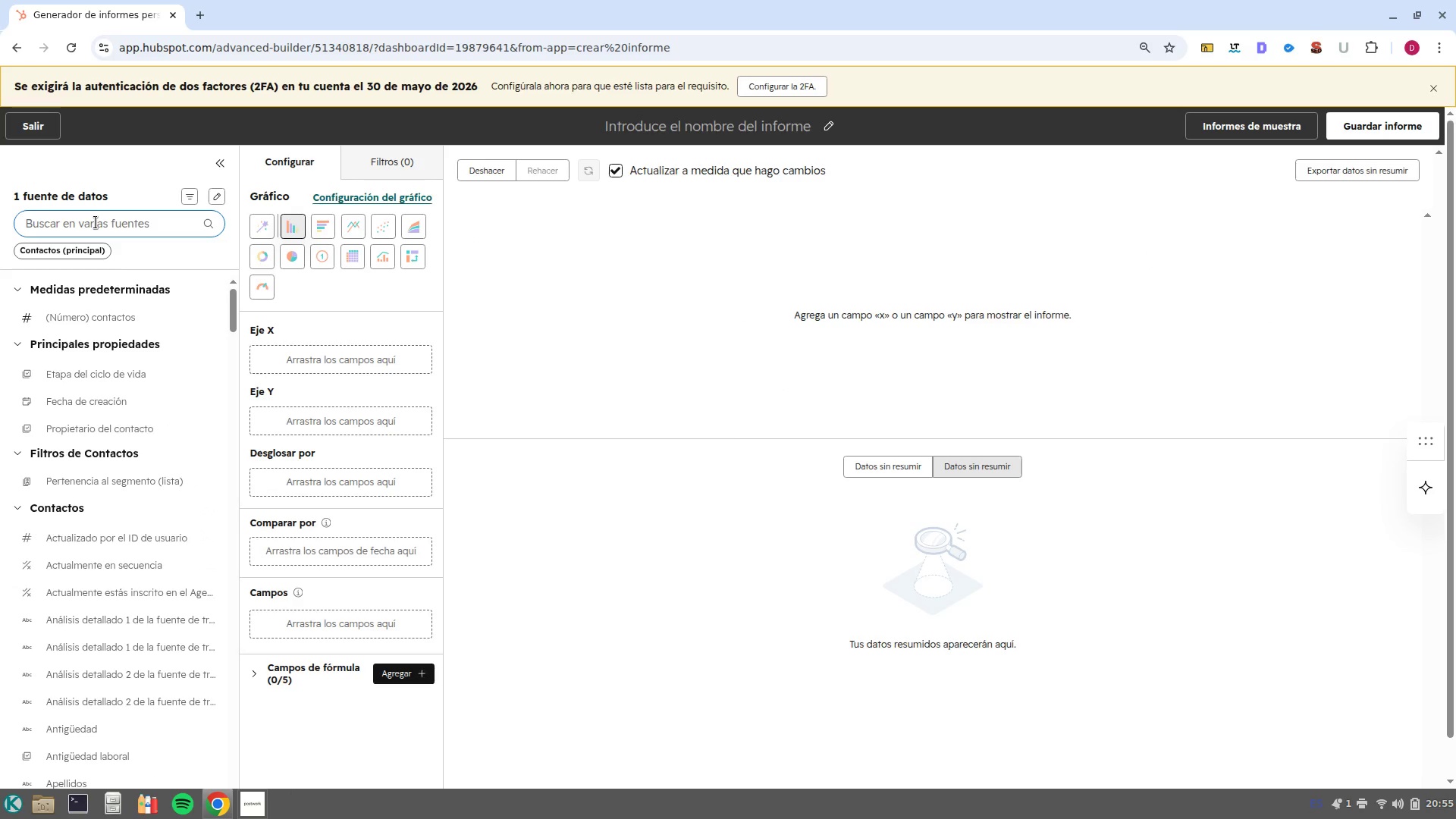 
type(ty)
 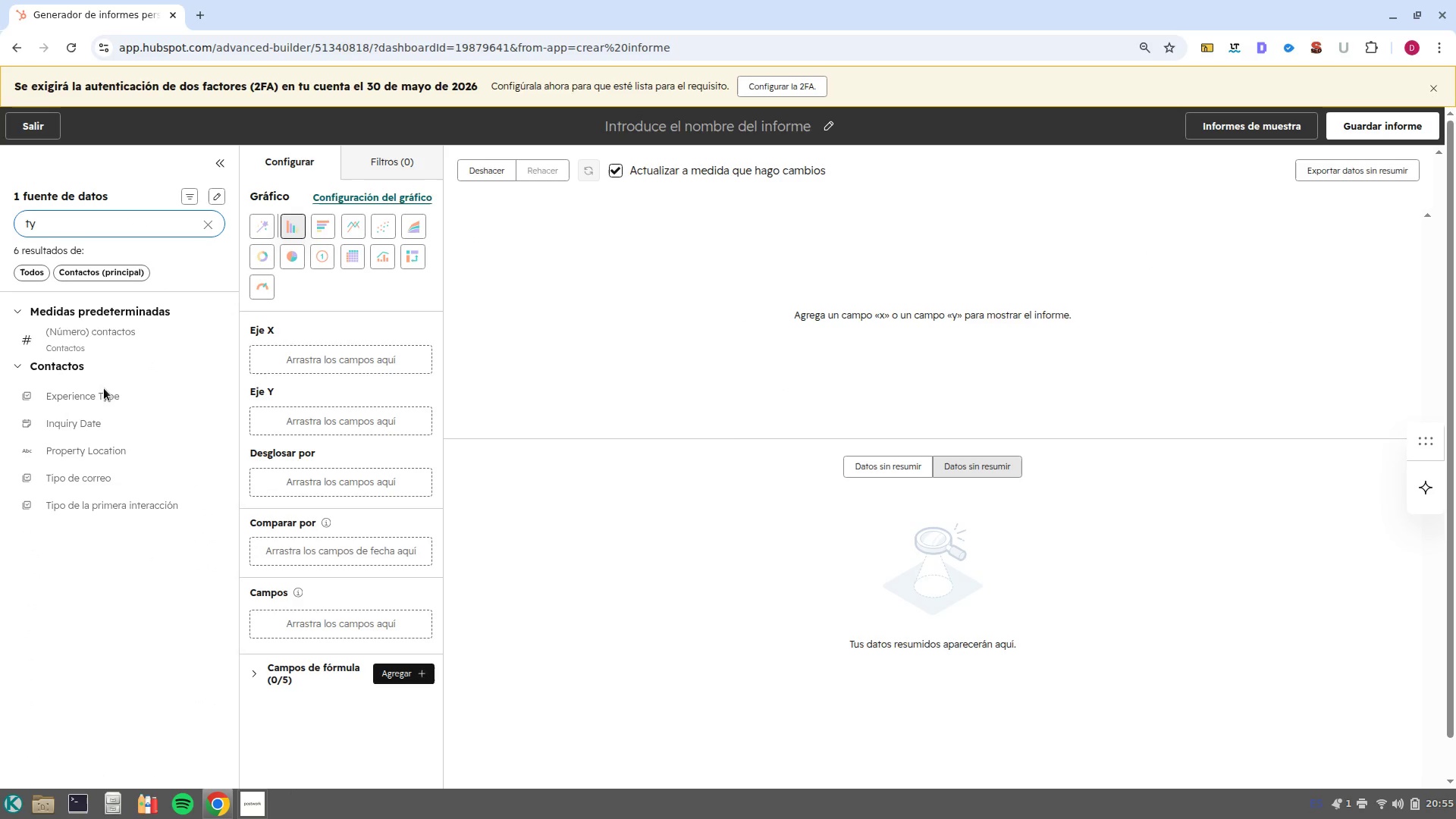 
left_click_drag(start_coordinate=[98, 400], to_coordinate=[330, 369])
 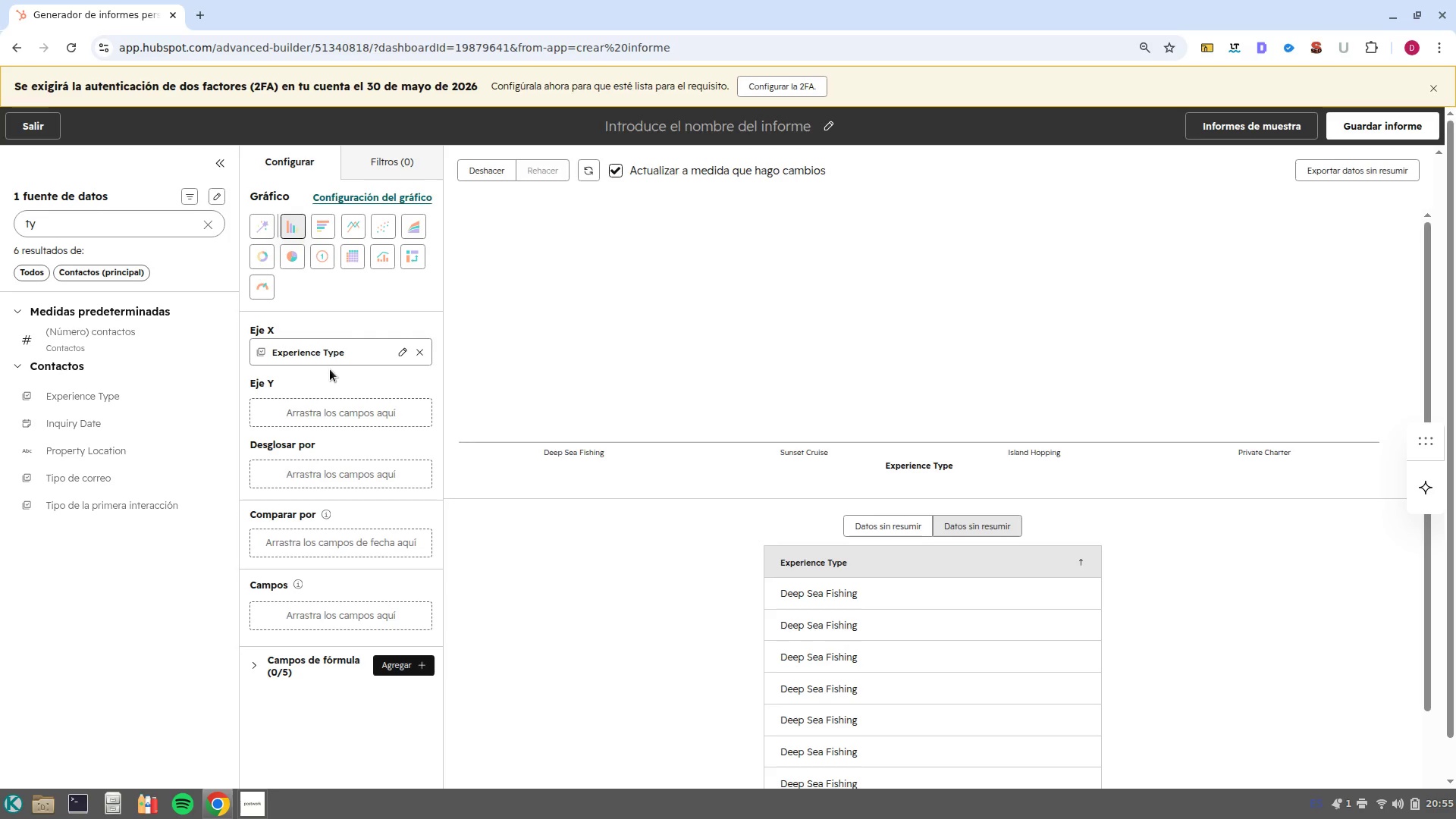 
wait(13.01)
 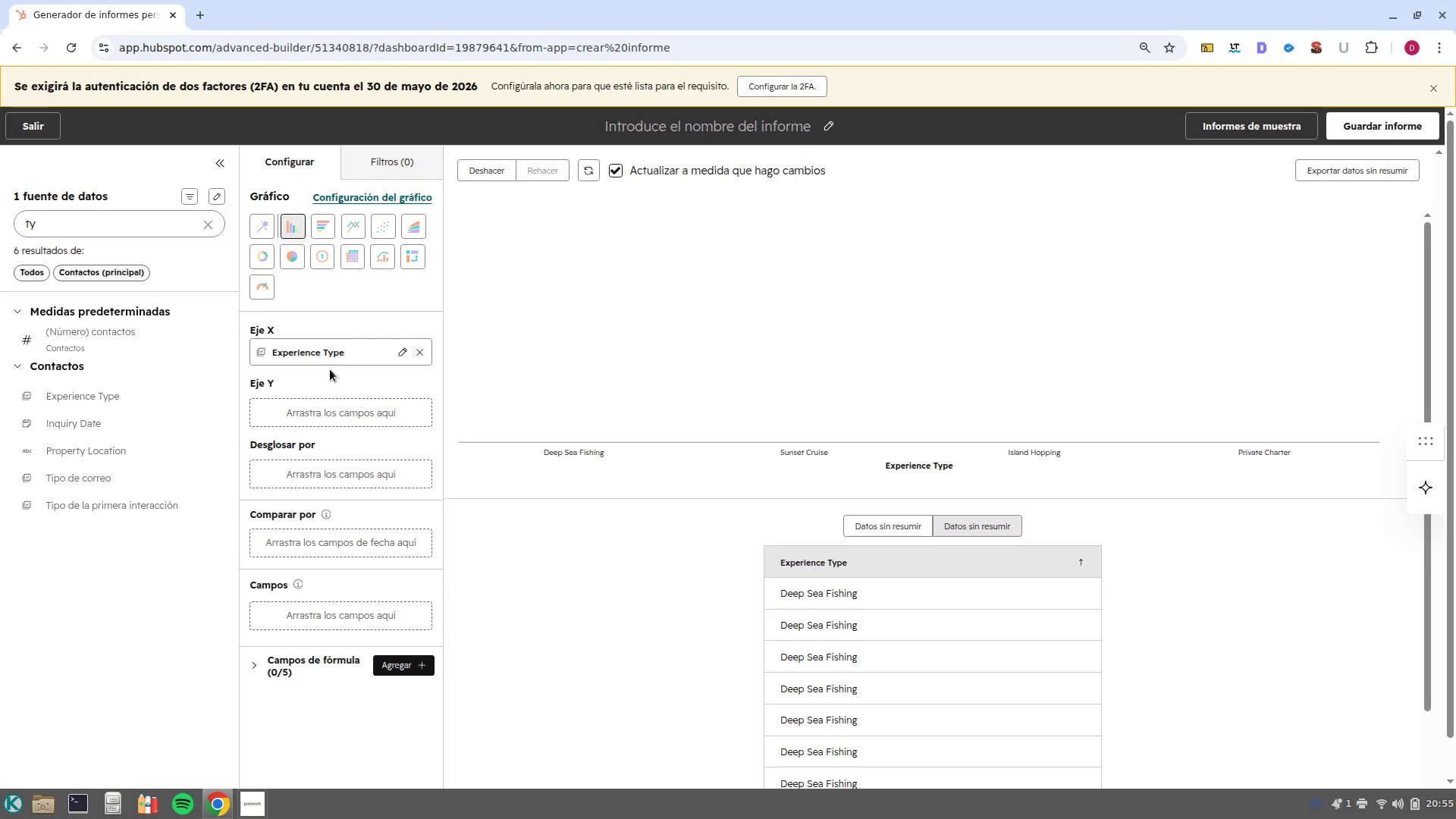 
scroll: coordinate [604, 571], scroll_direction: down, amount: 7.0
 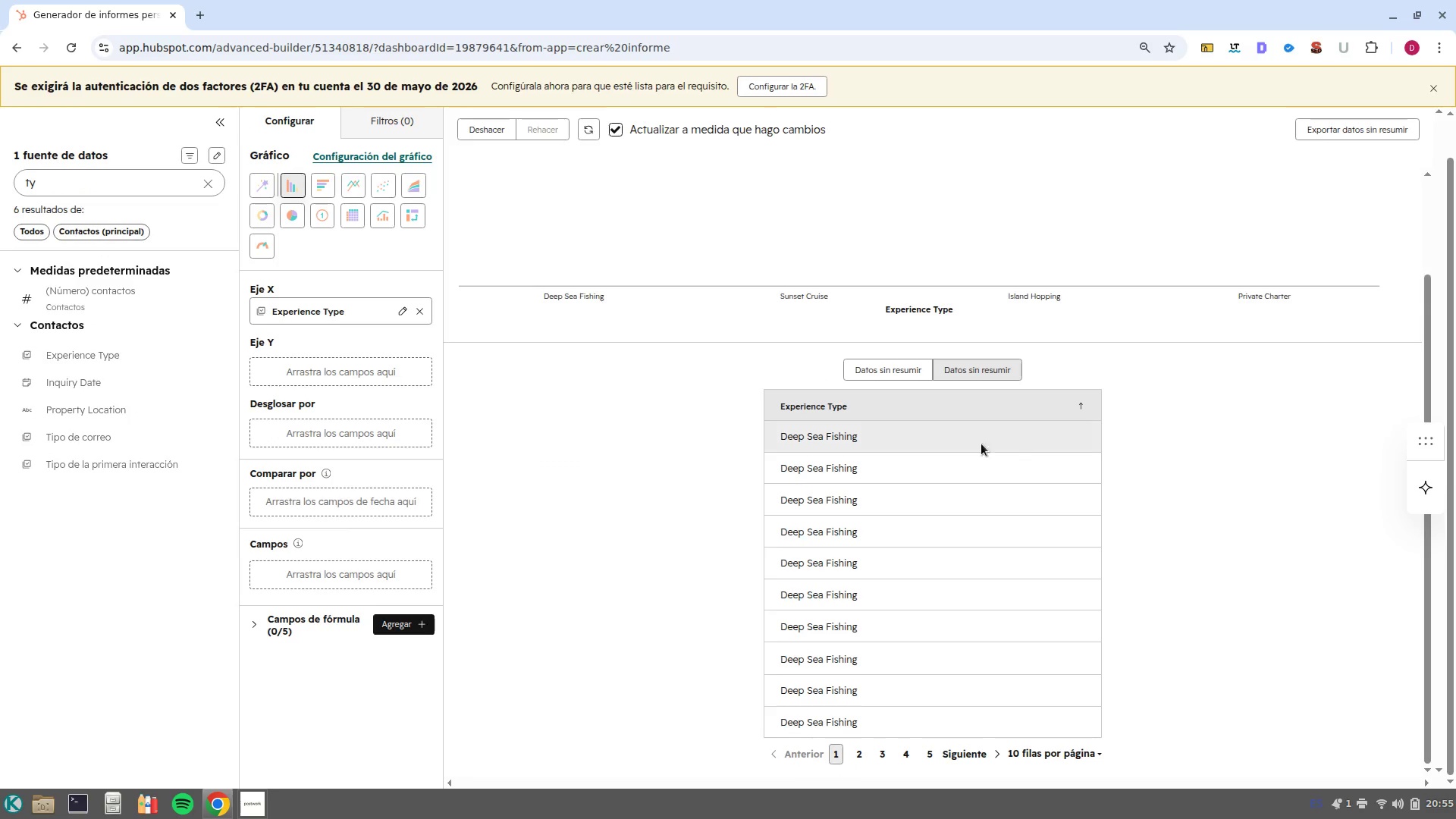 
scroll: coordinate [643, 541], scroll_direction: up, amount: 2.0
 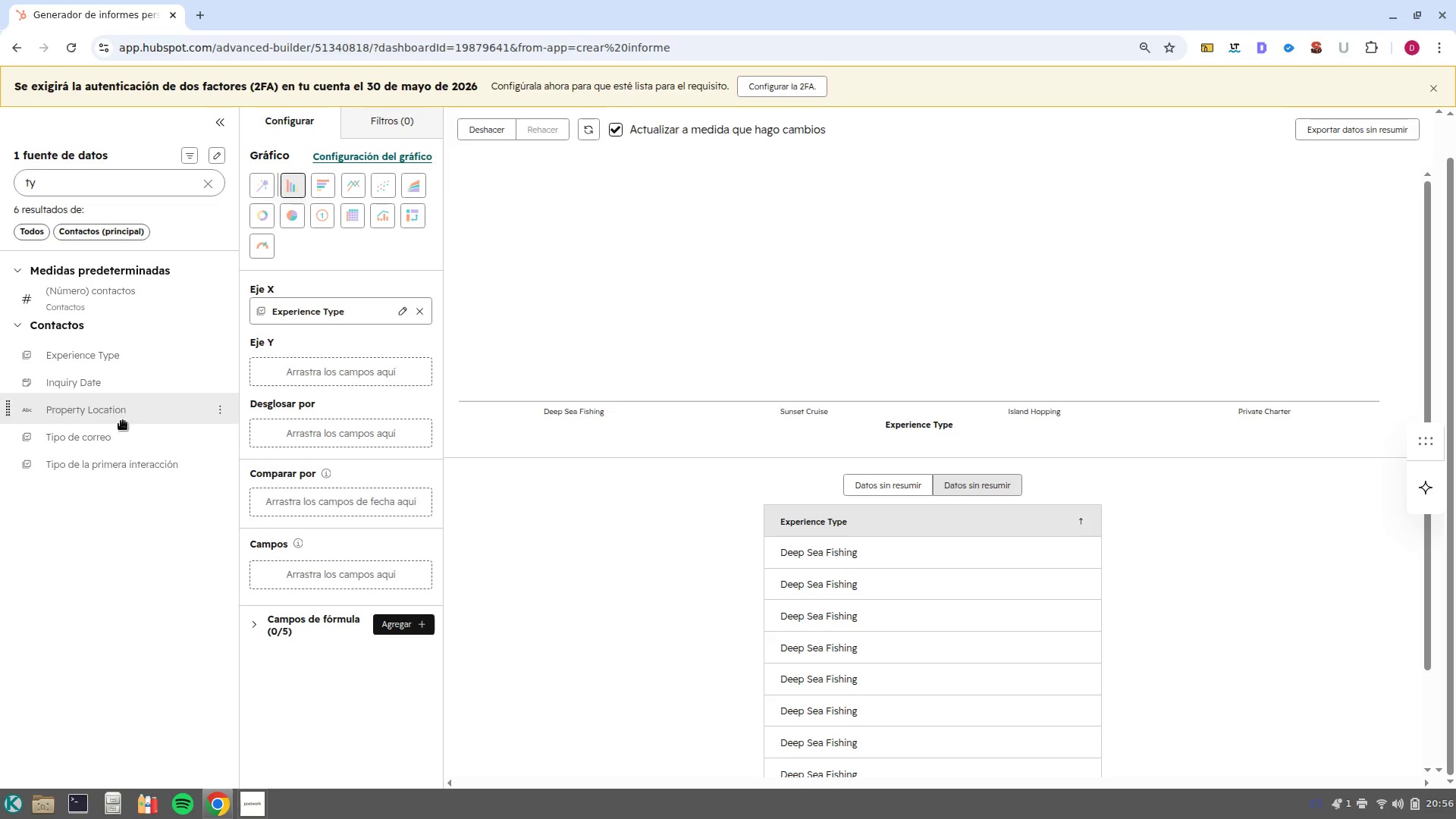 
wait(35.81)
 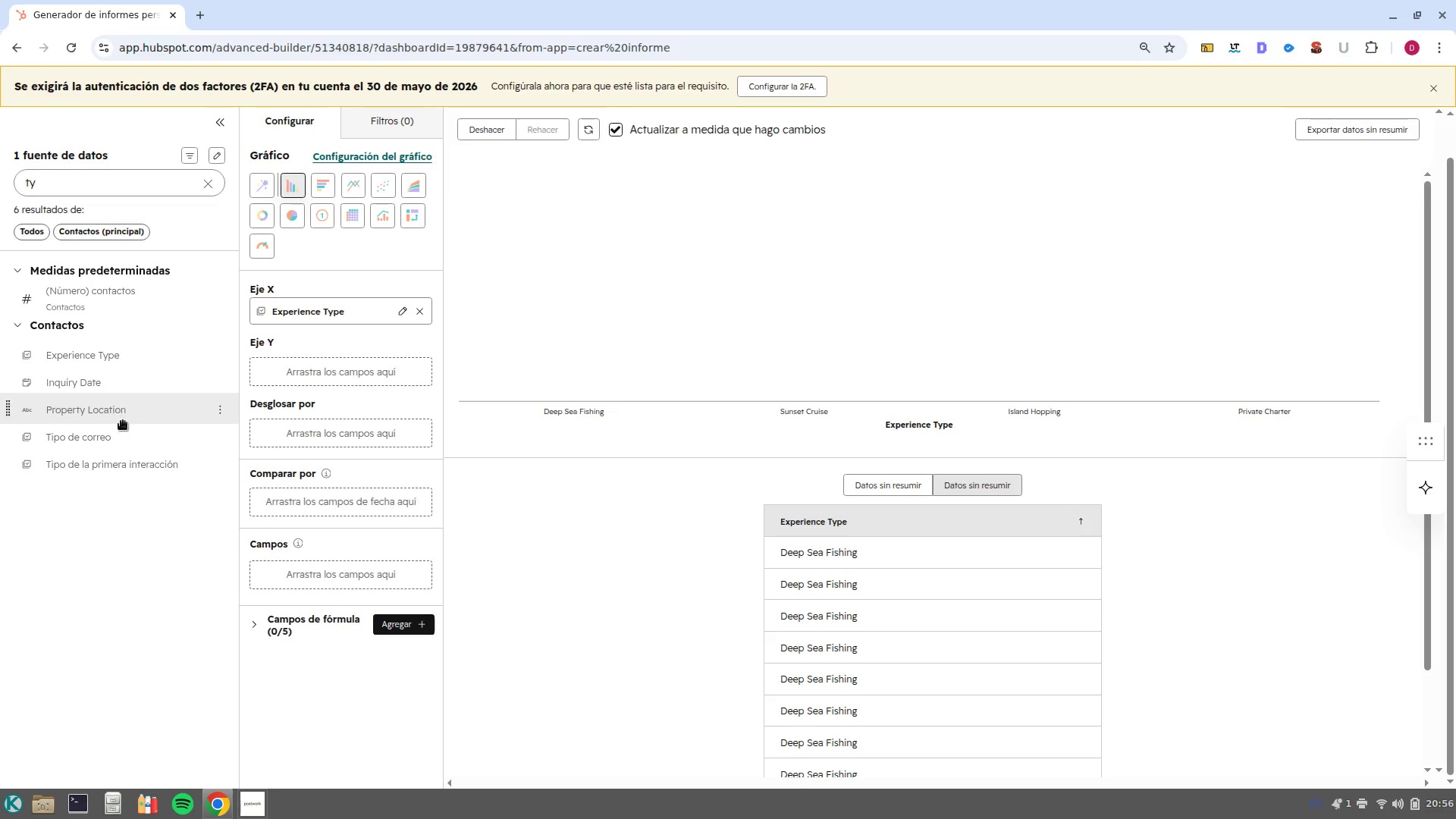 
left_click([215, 180])
 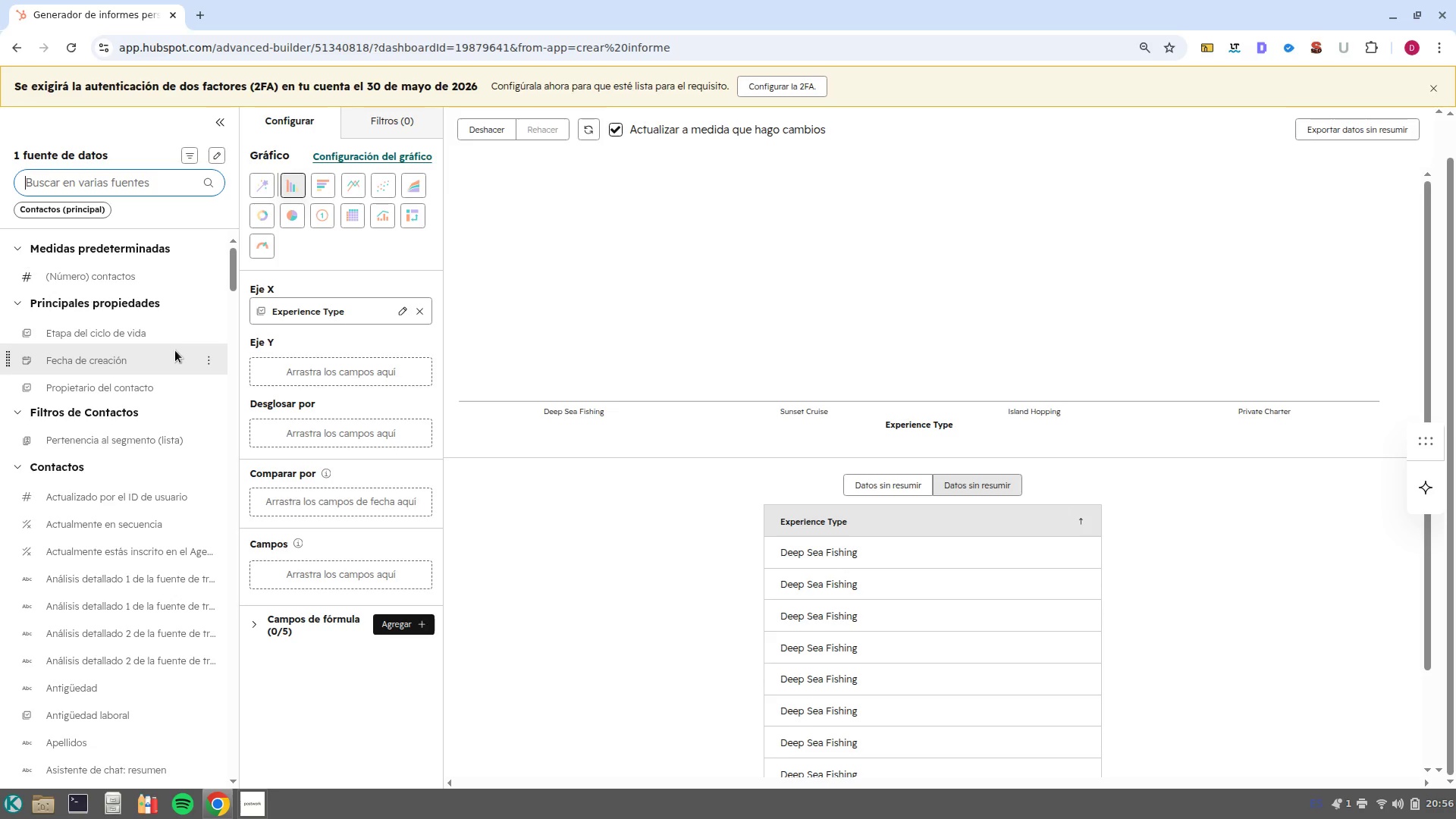 
wait(10.14)
 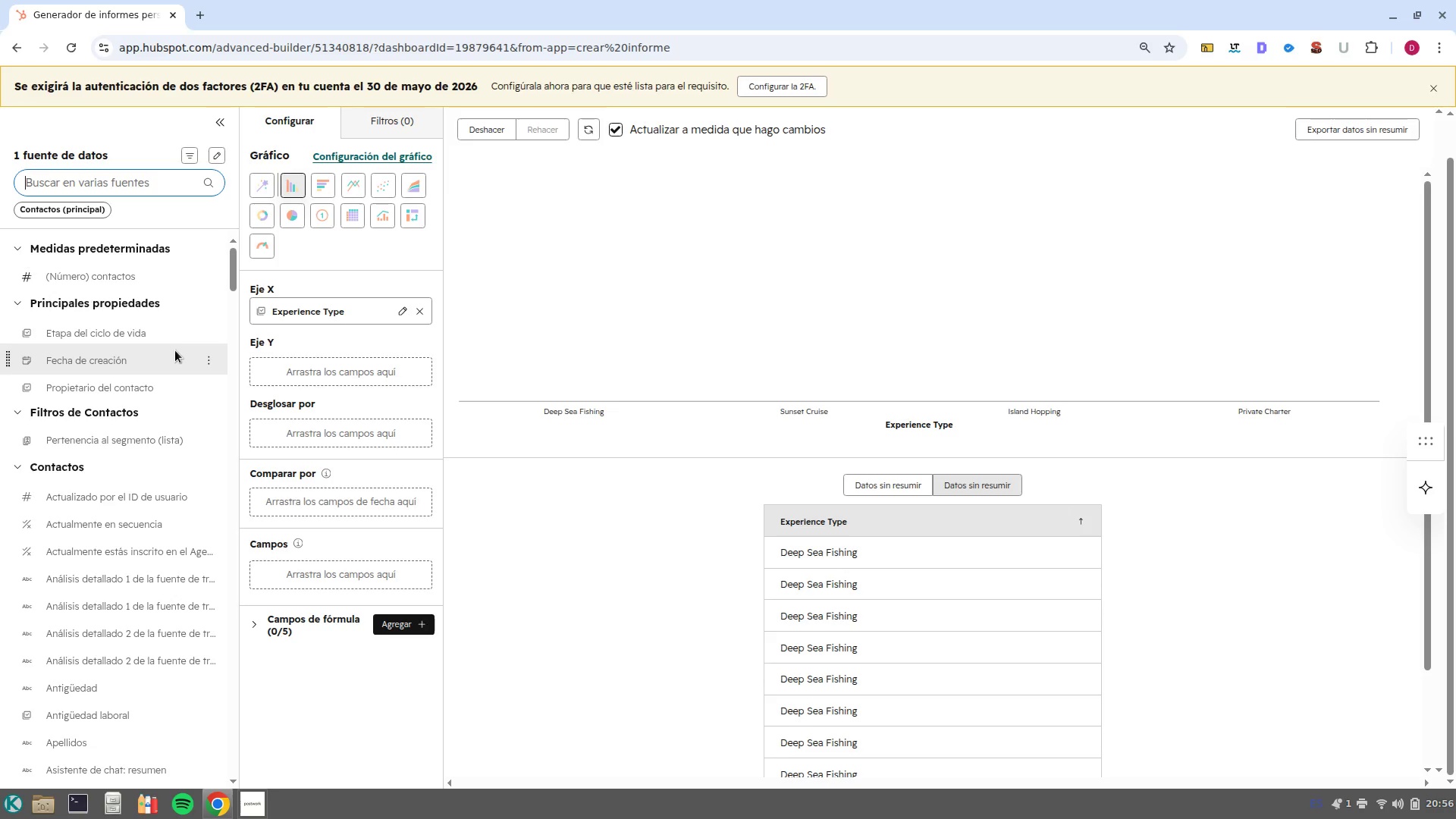 
type(count)
 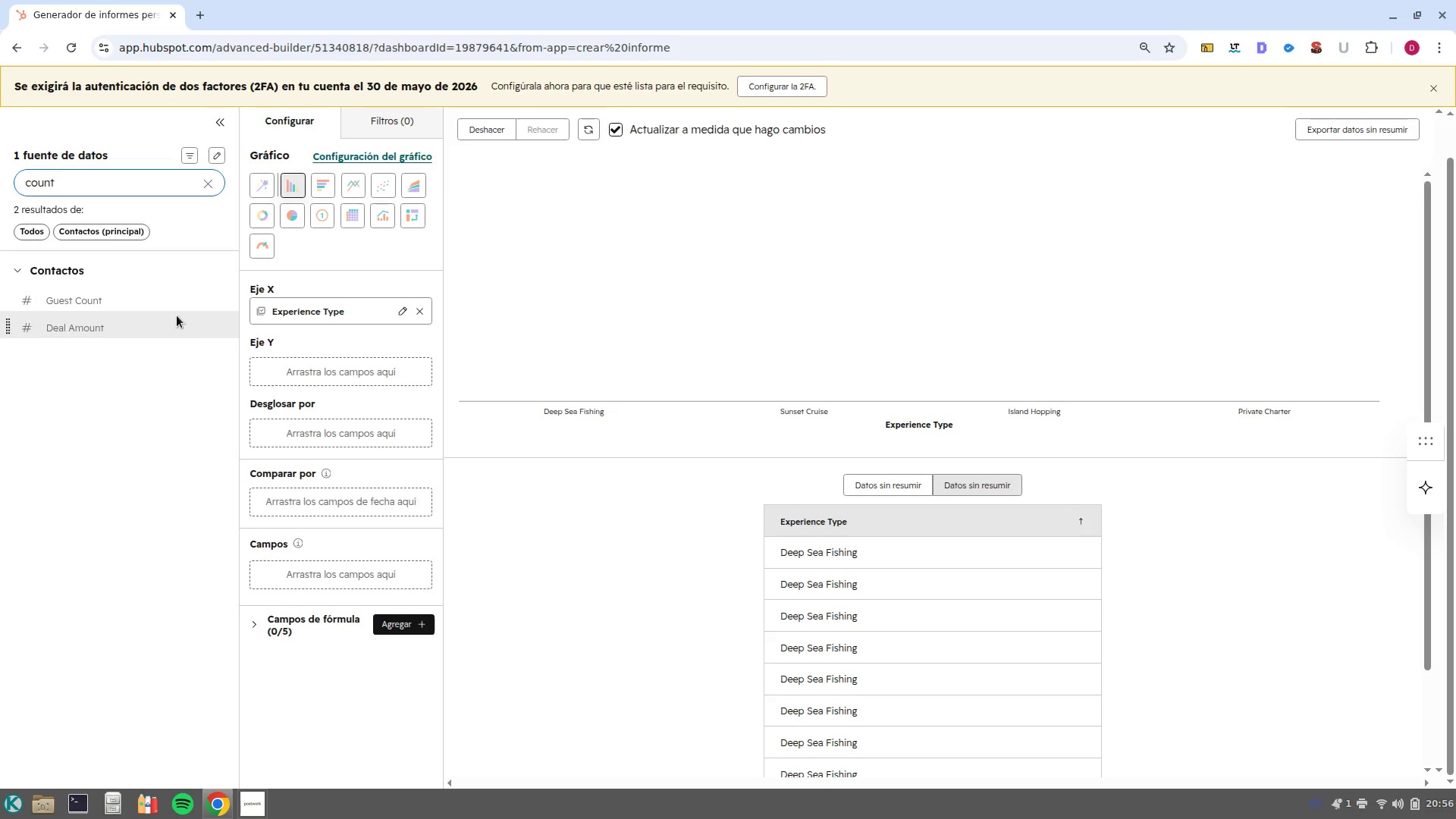 
wait(10.41)
 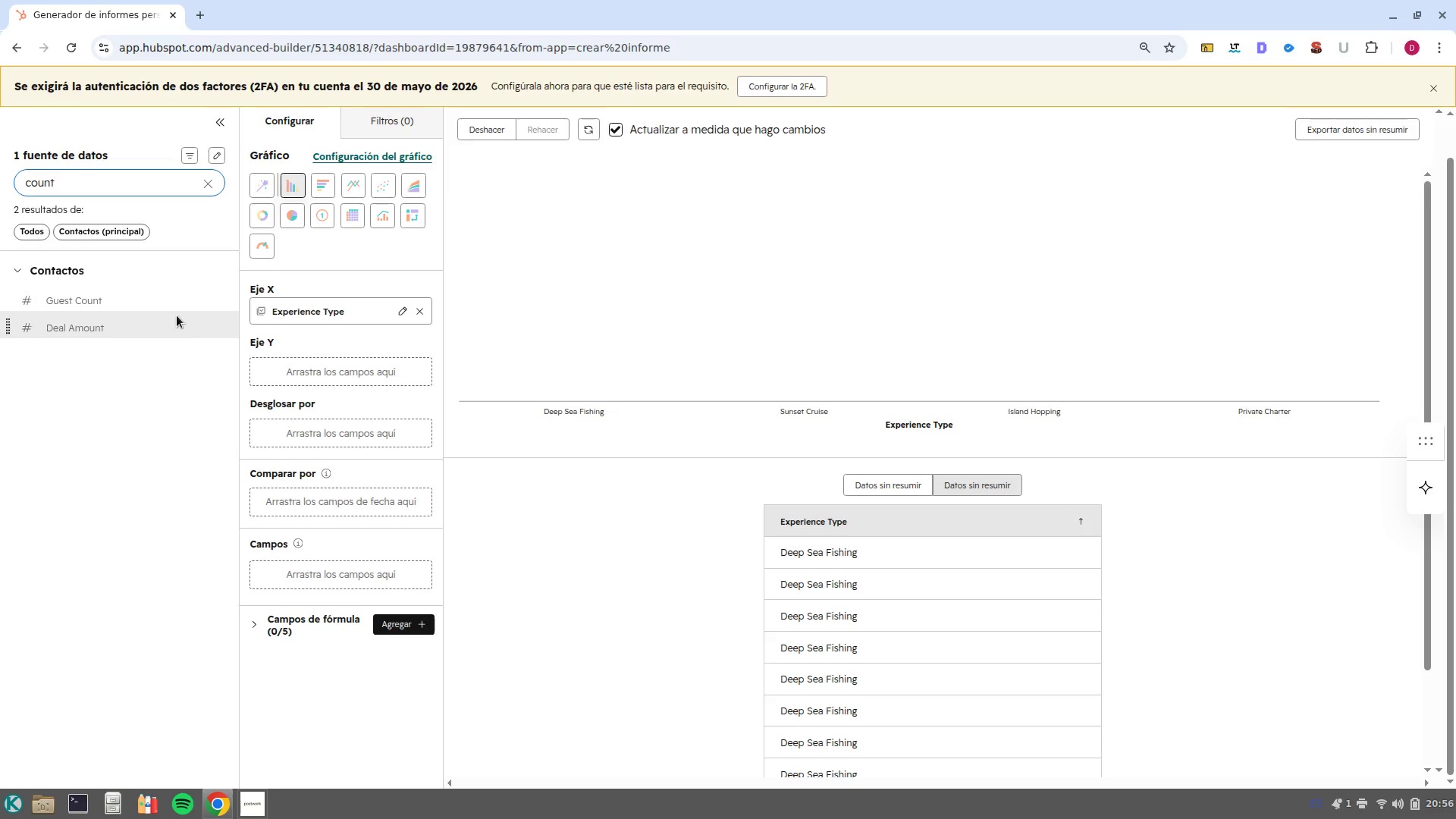 
left_click_drag(start_coordinate=[90, 328], to_coordinate=[319, 374])
 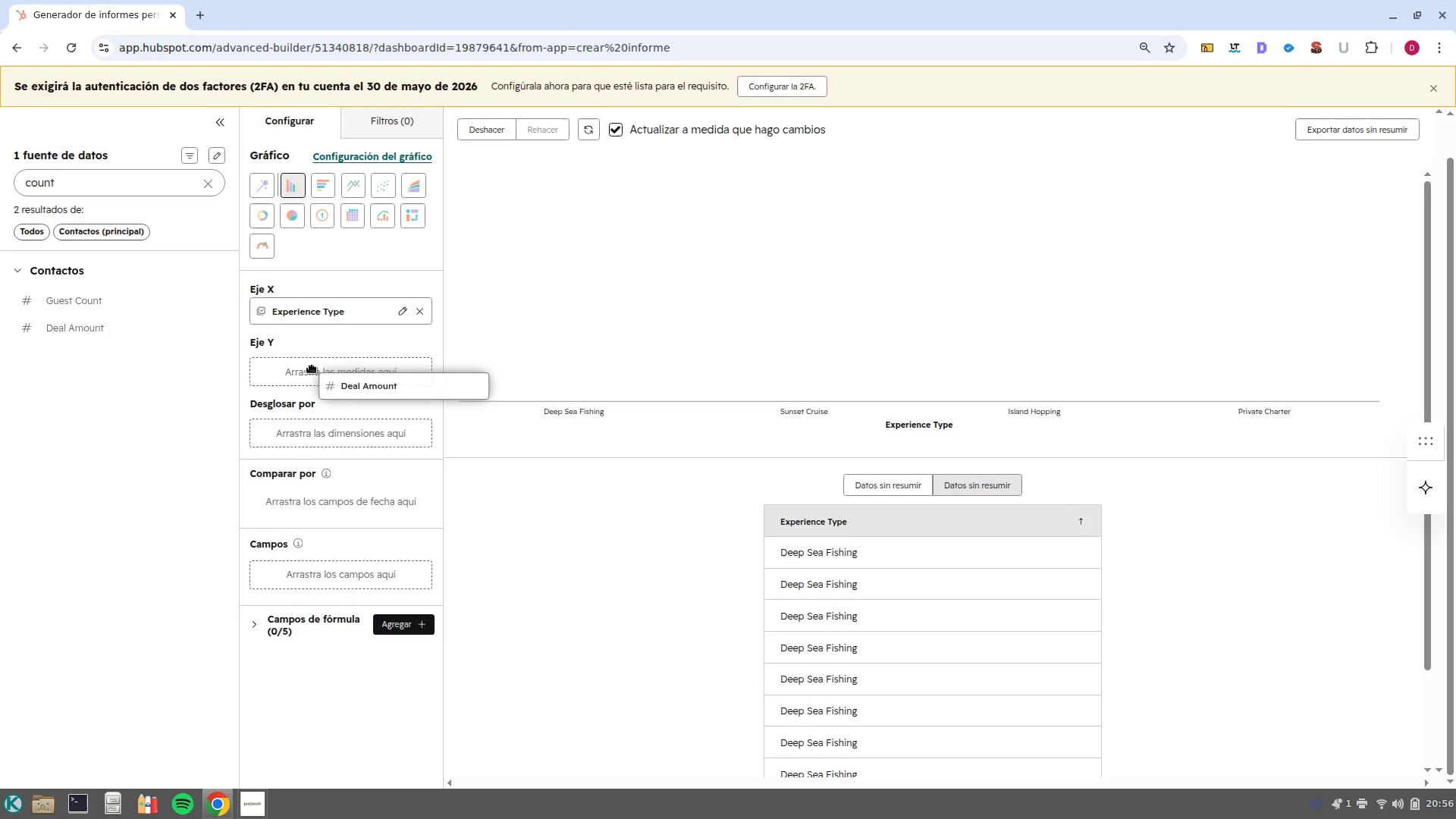 
left_click([312, 369])
 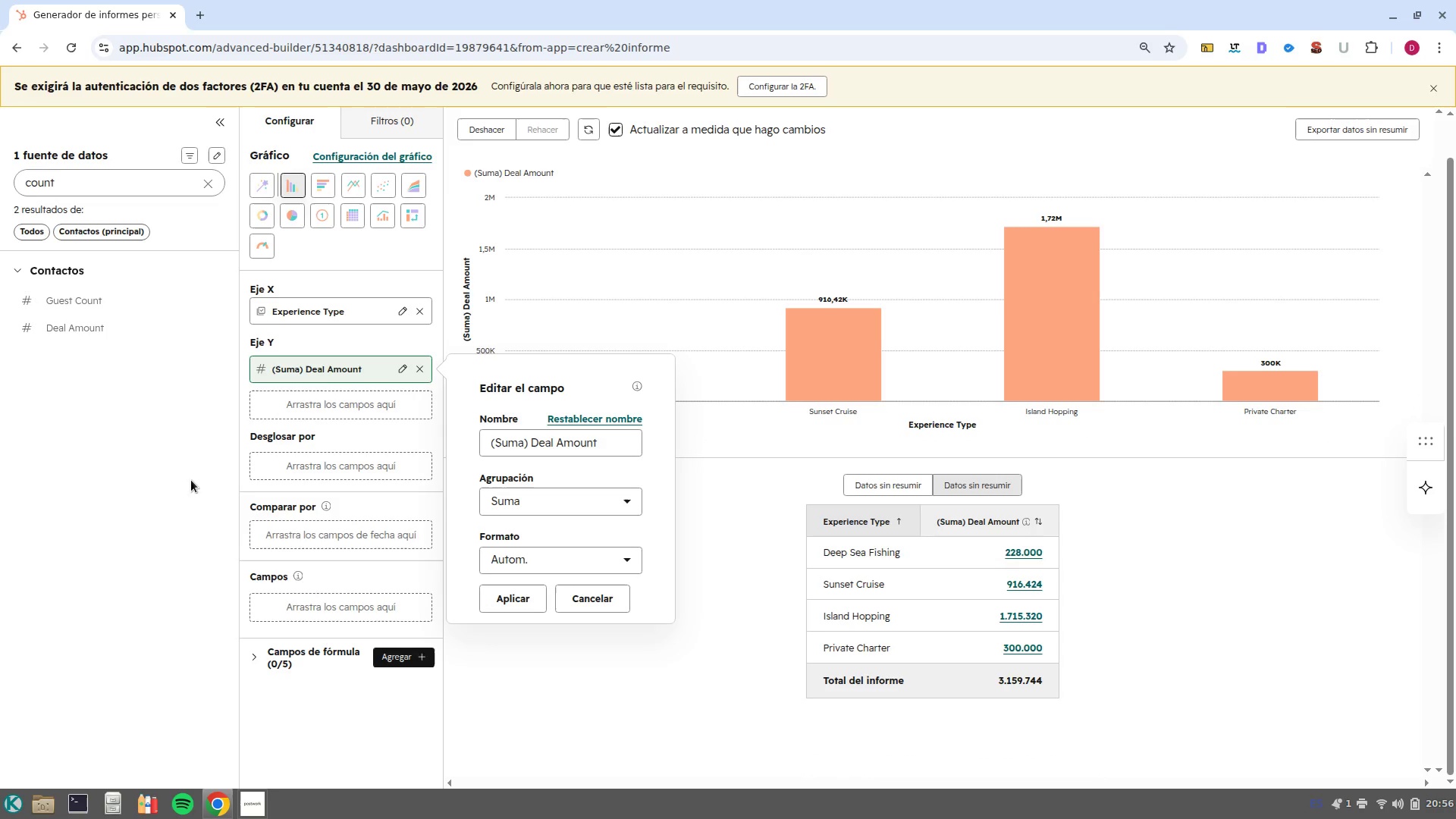 
wait(6.06)
 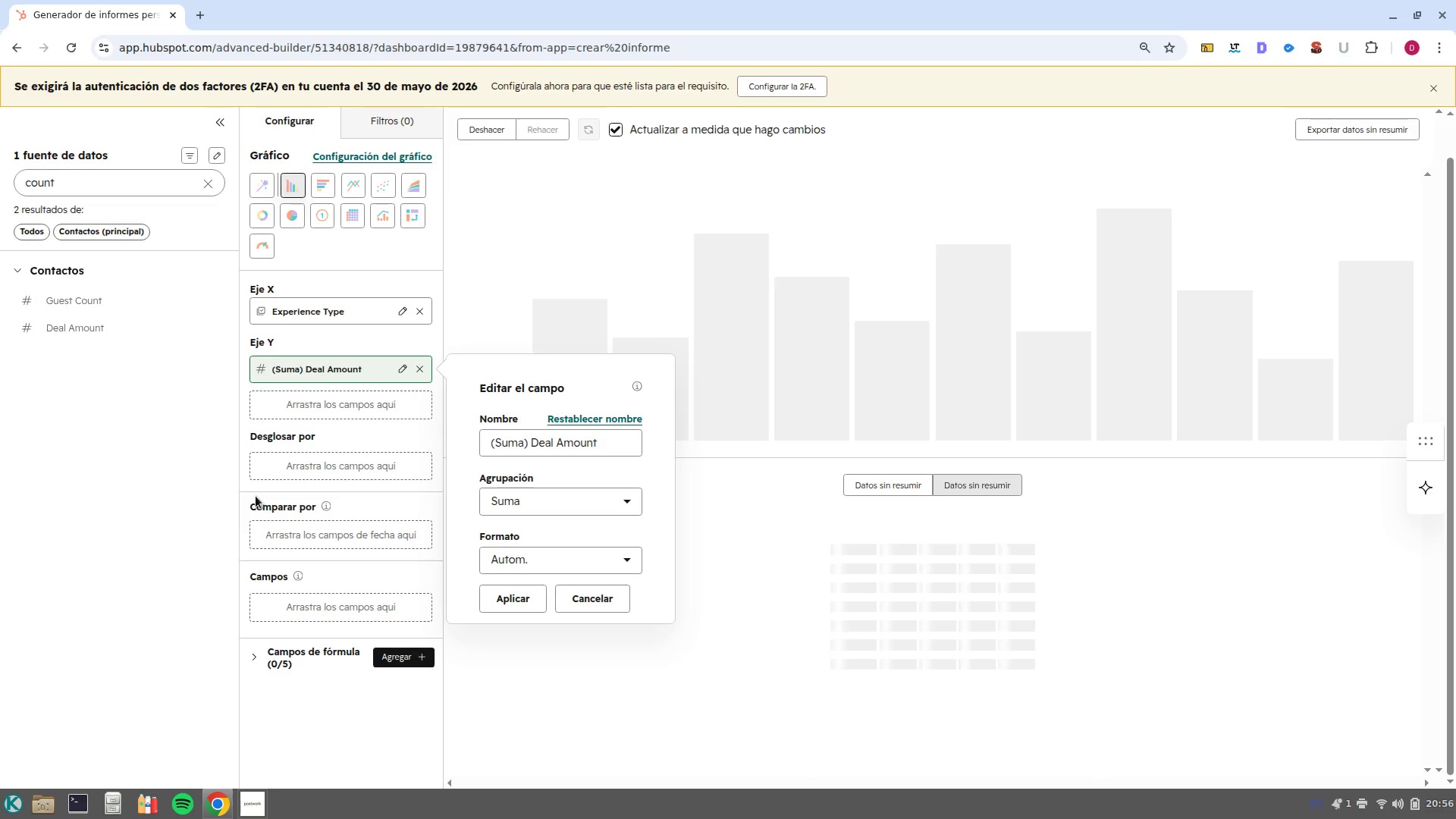 
left_click([146, 492])
 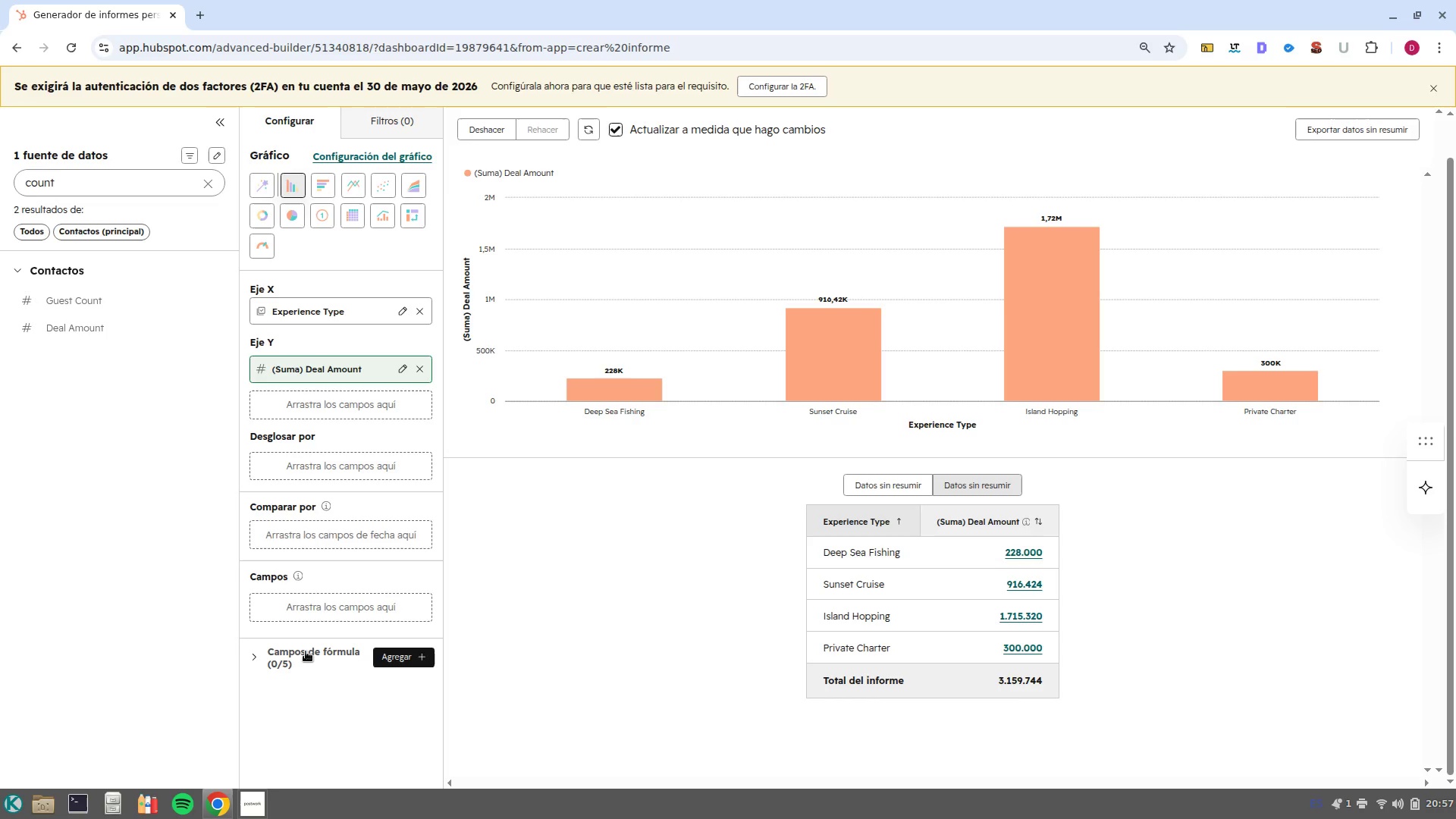 
wait(14.29)
 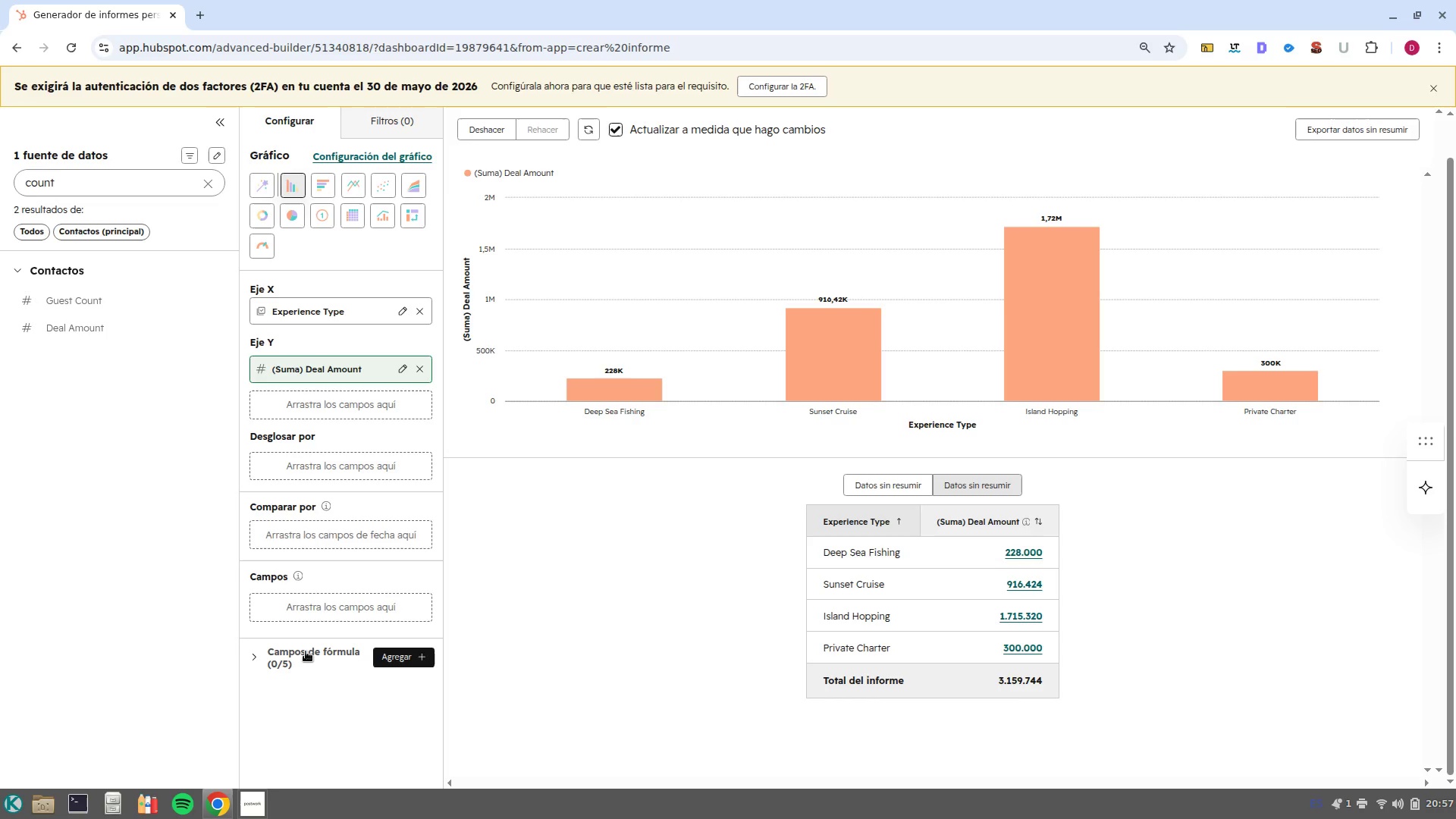 
left_click([294, 219])
 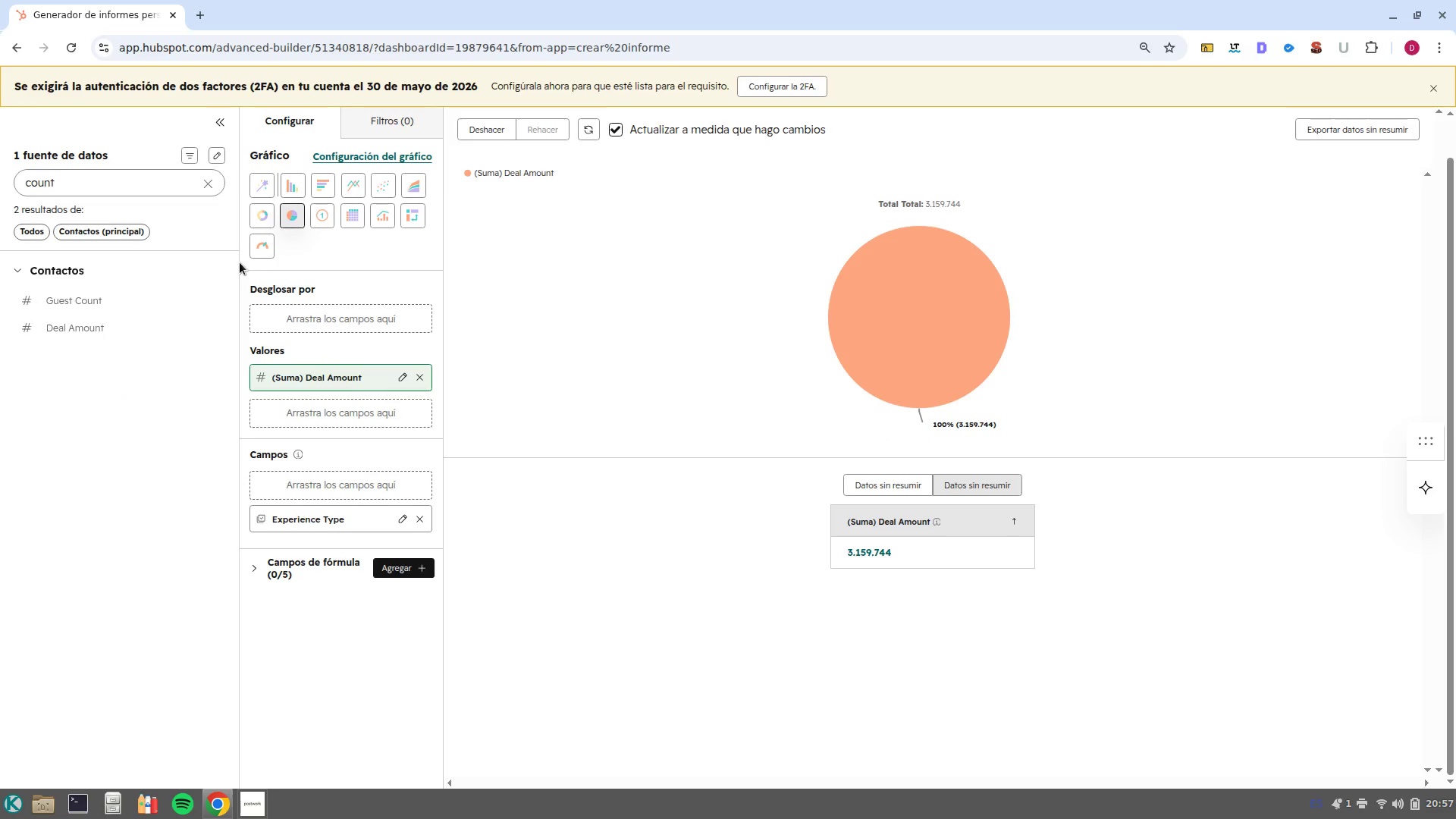 
wait(12.08)
 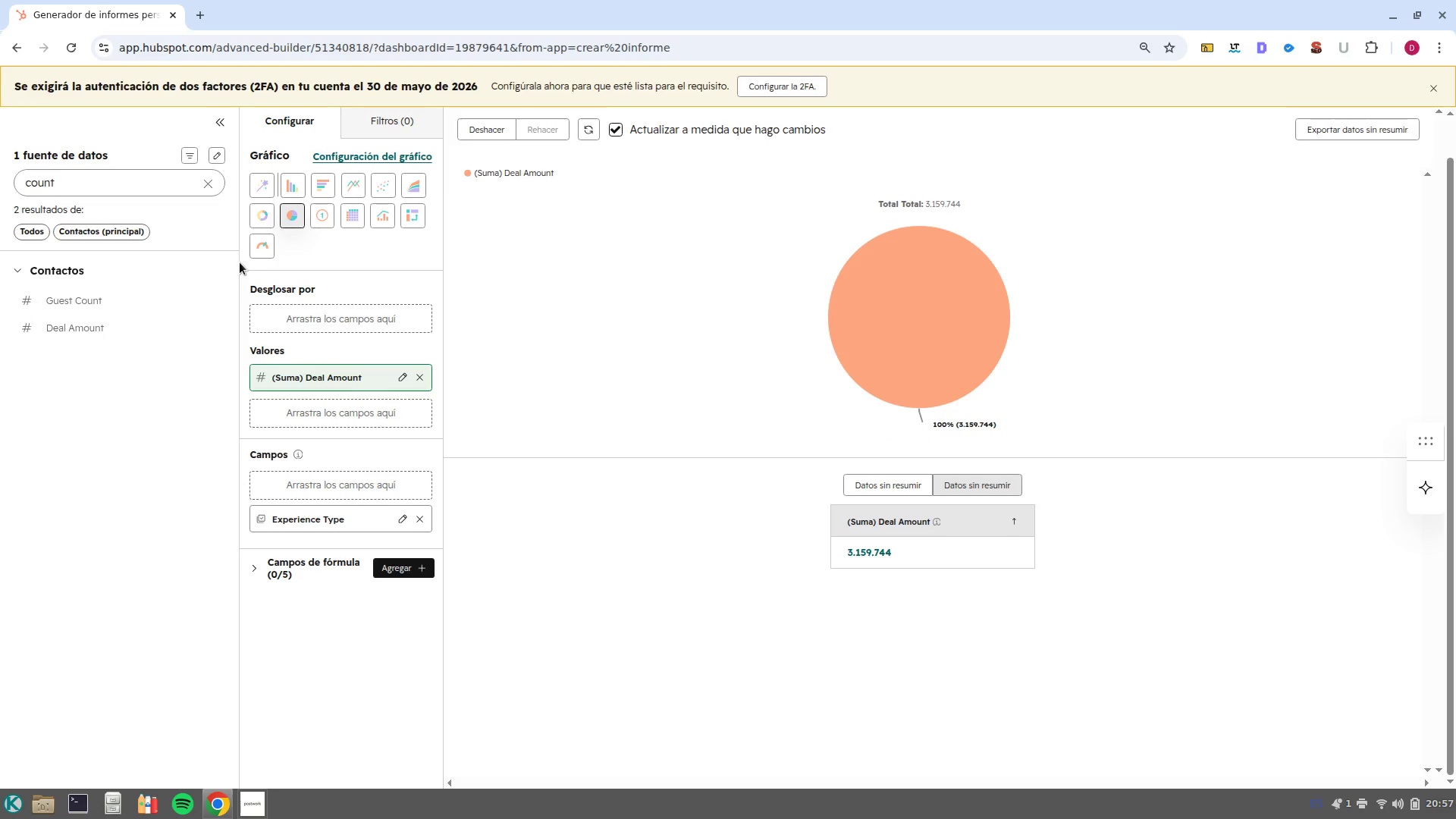 
left_click([297, 188])
 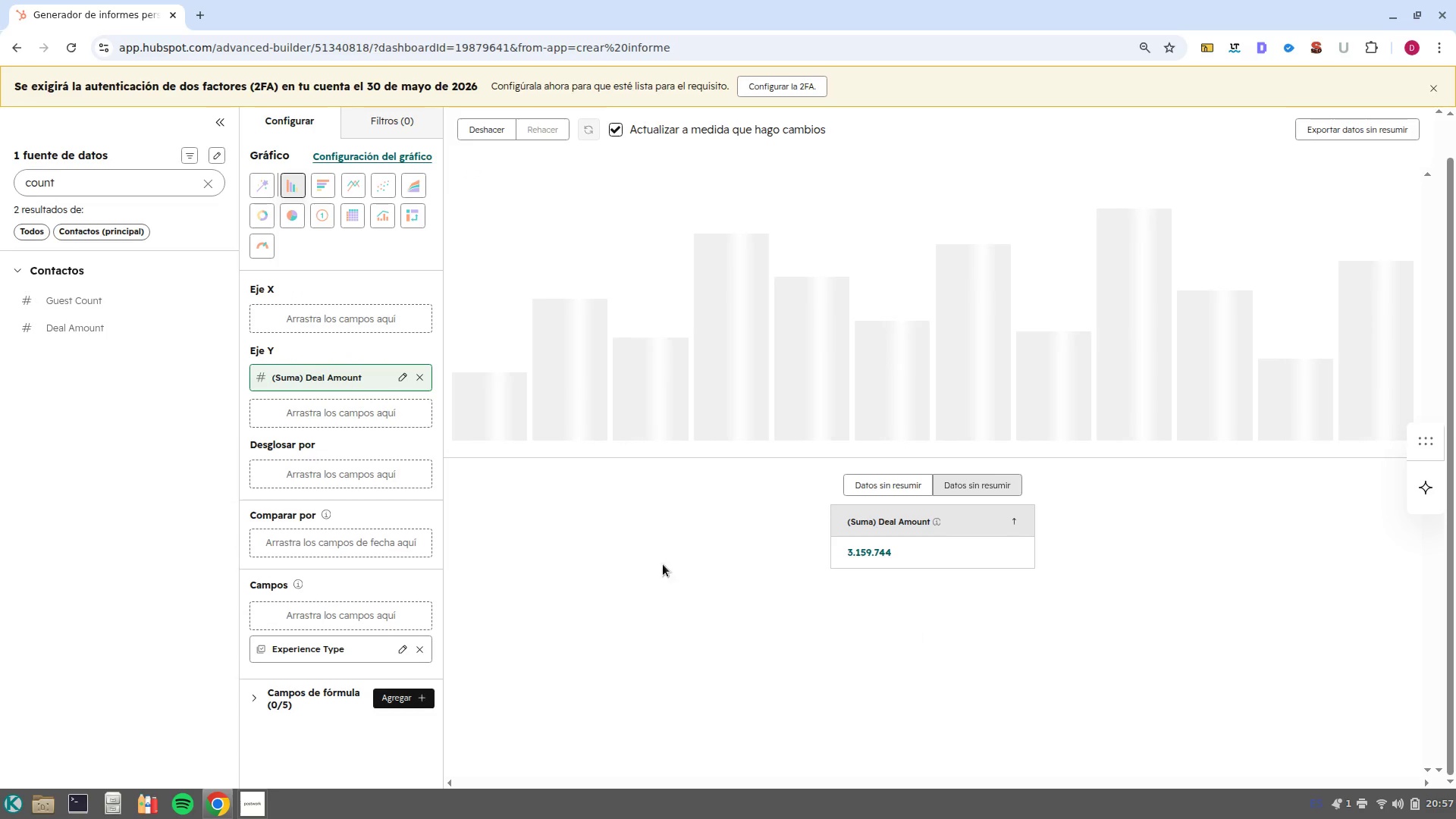 
left_click([204, 187])
 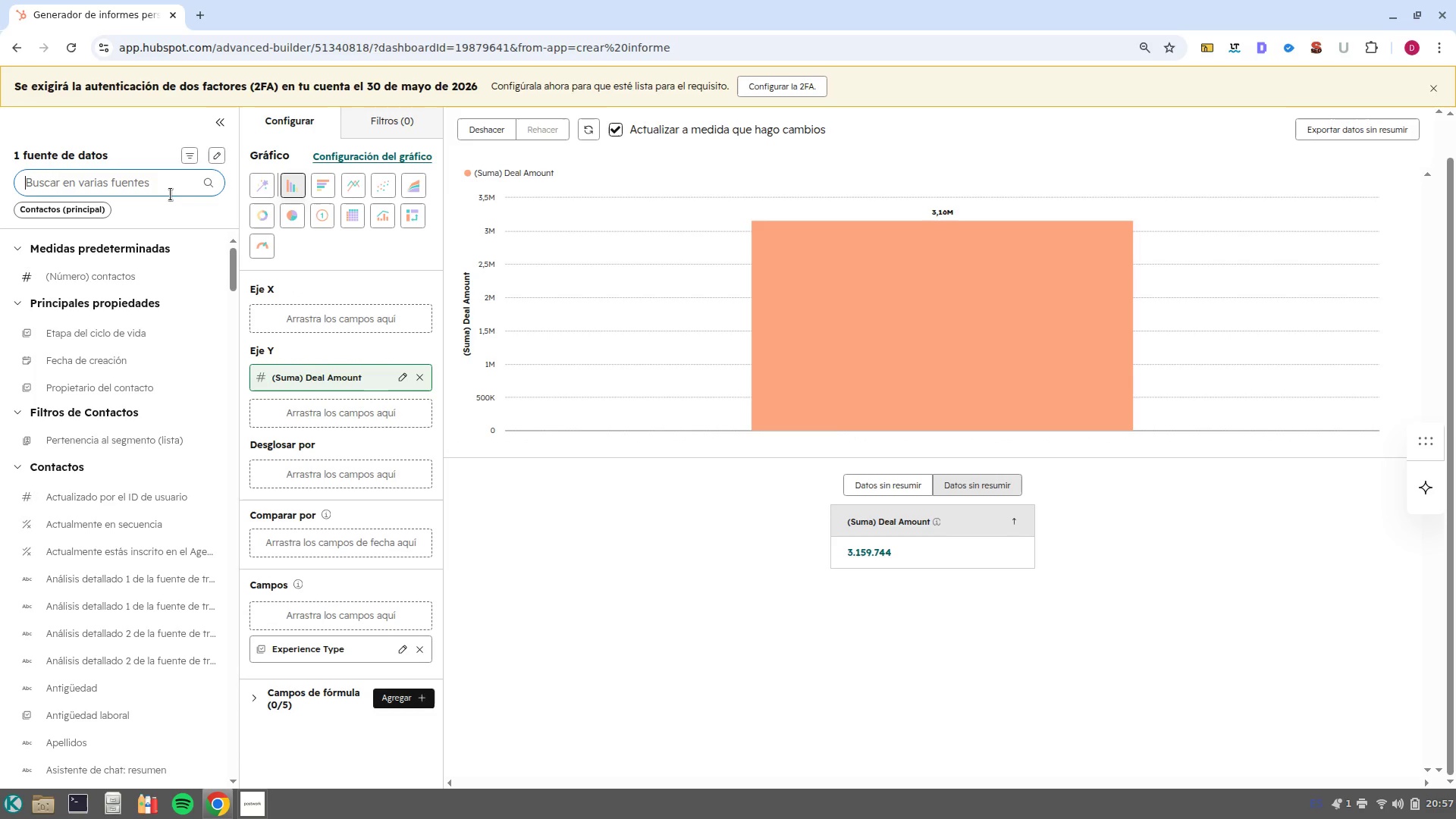 
type(ty)
 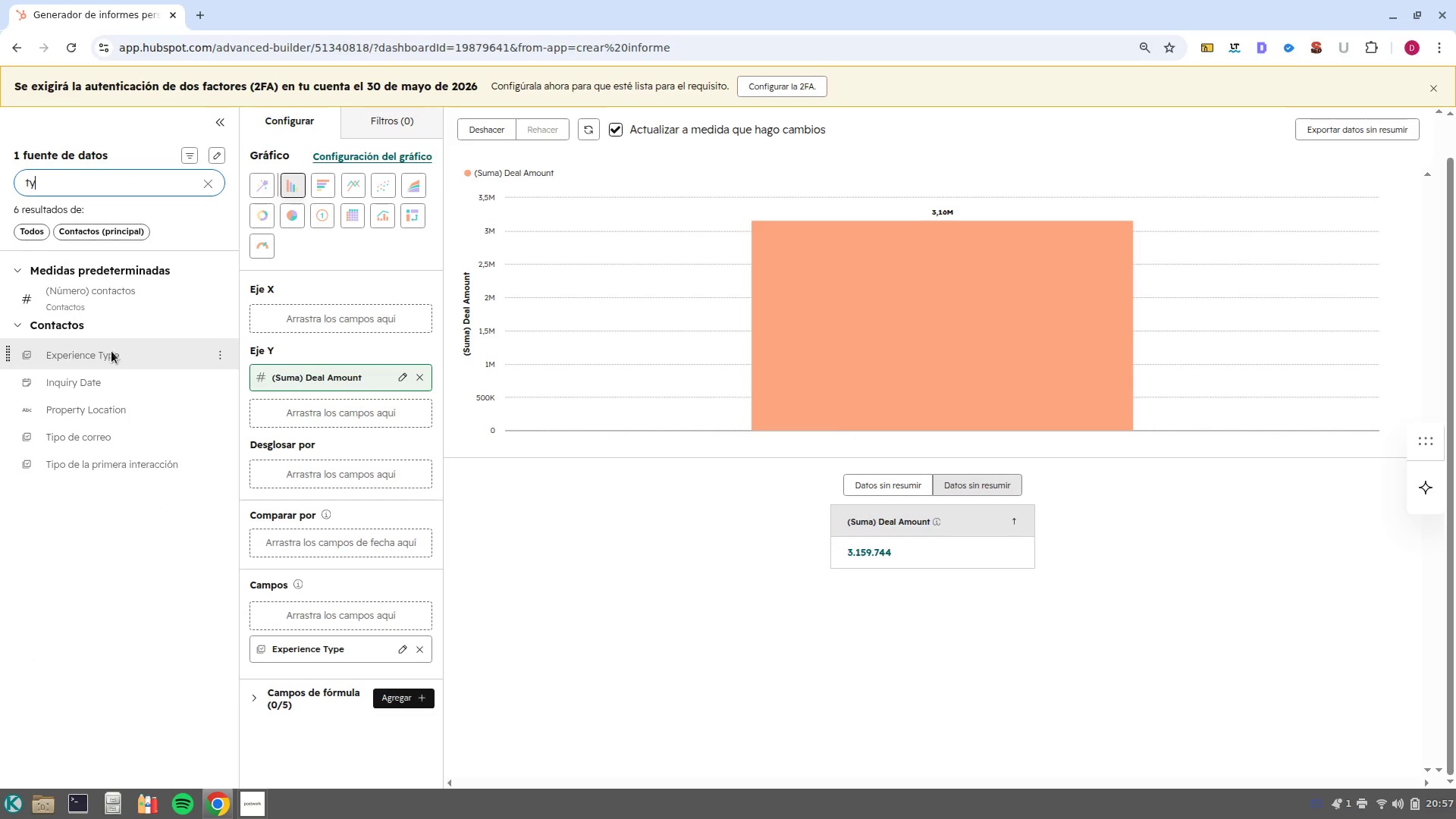 
left_click_drag(start_coordinate=[108, 359], to_coordinate=[368, 317])
 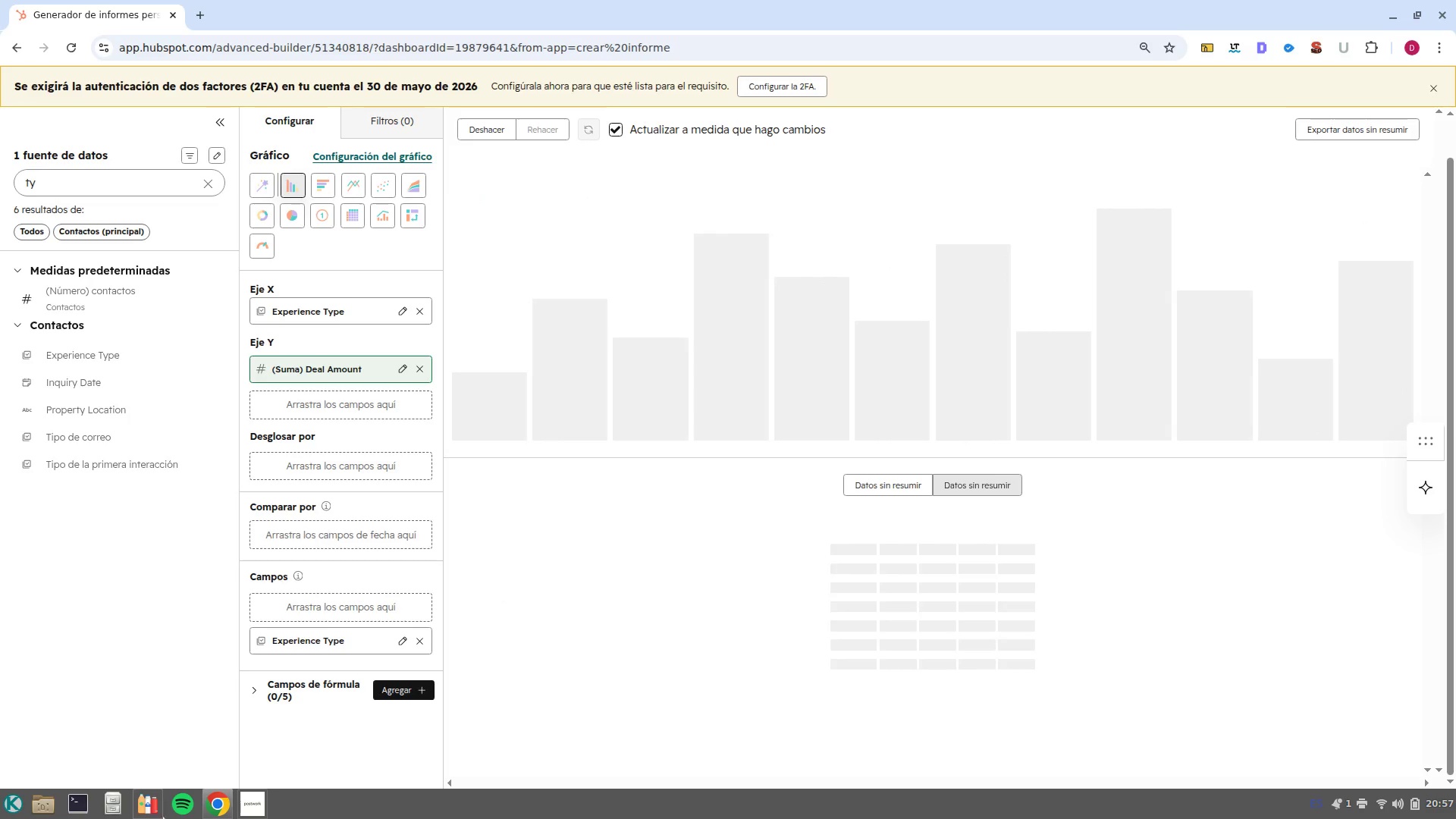 
left_click([118, 806])
 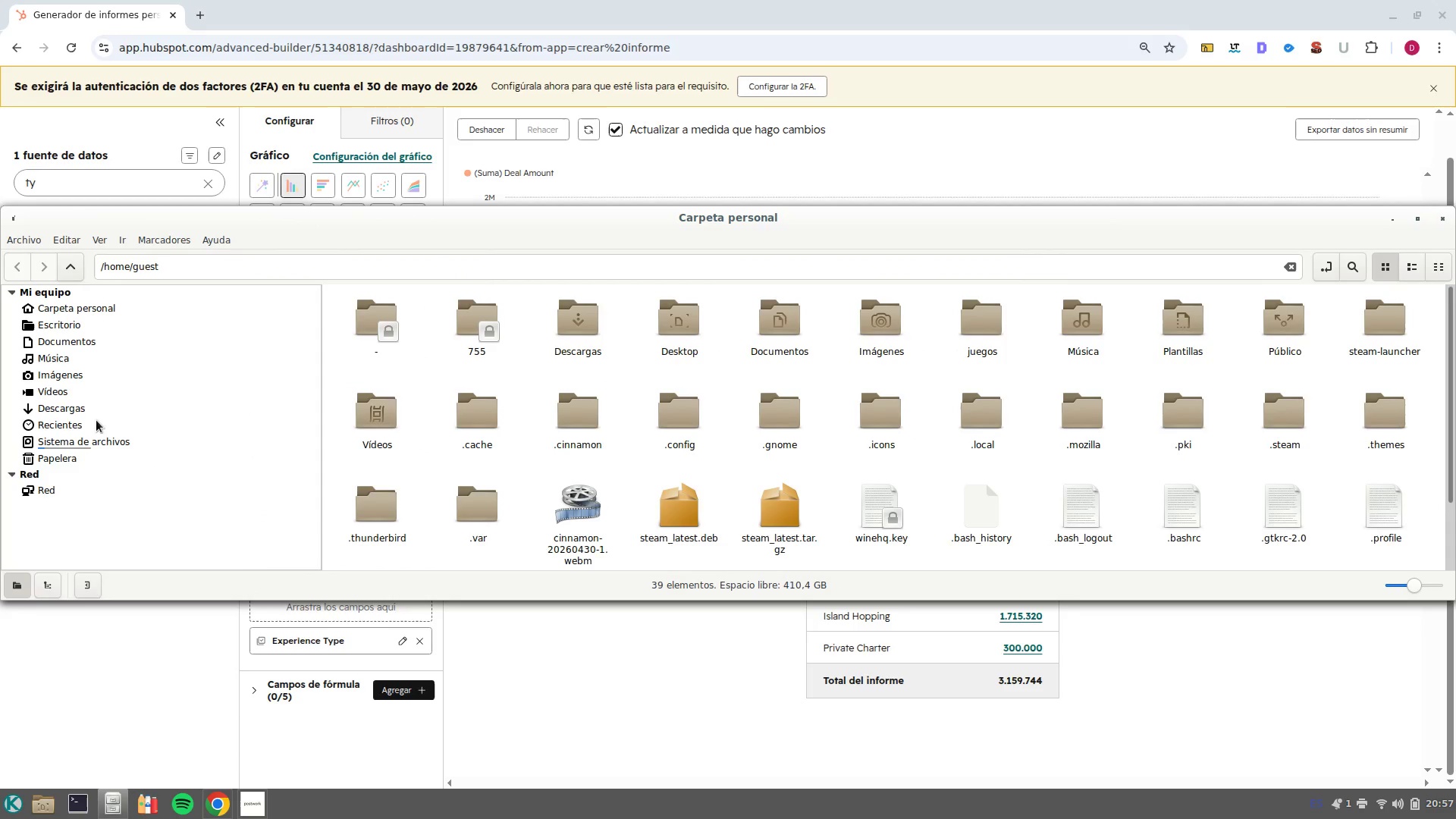 
left_click([77, 405])
 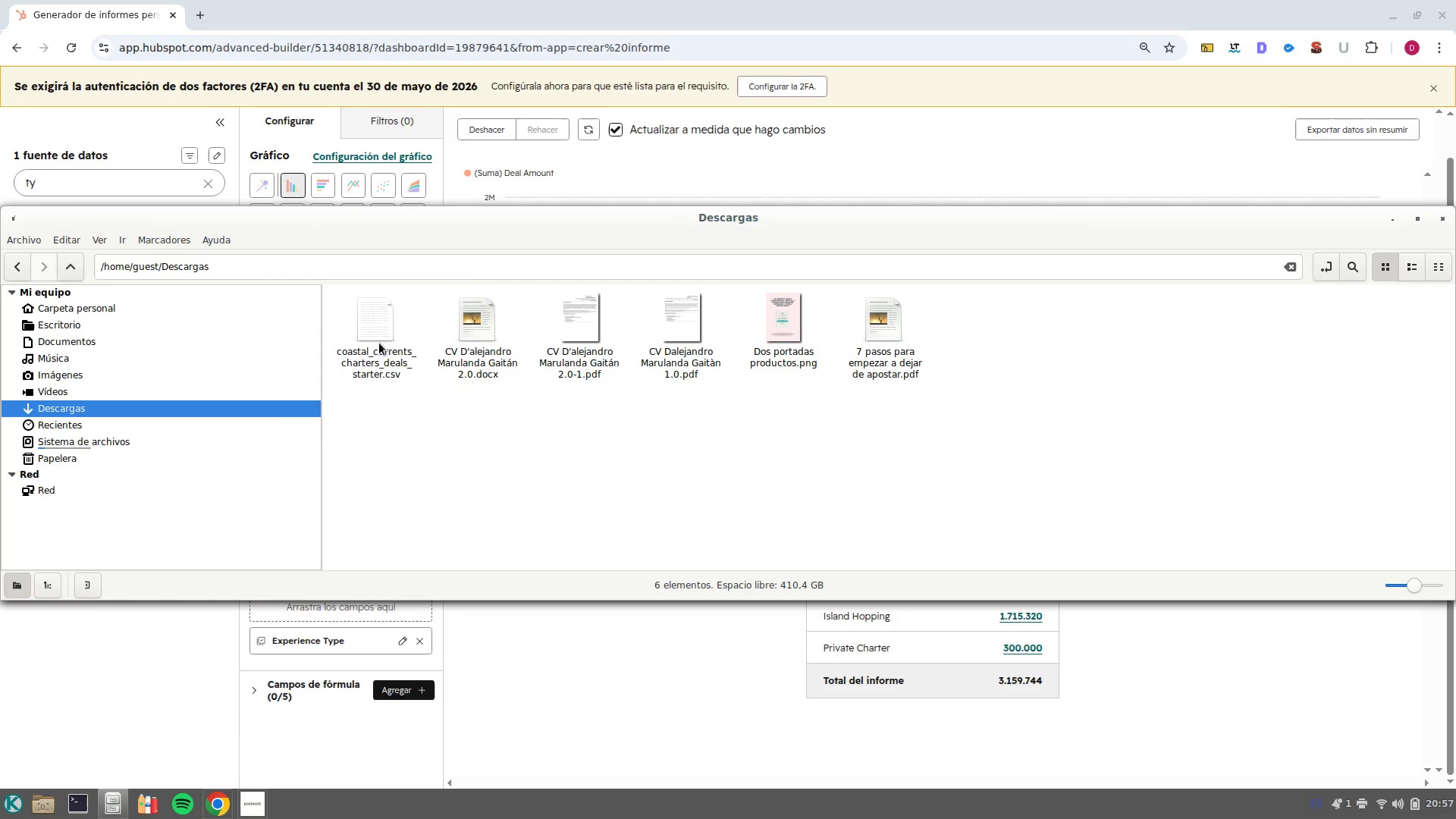 
double_click([379, 343])
 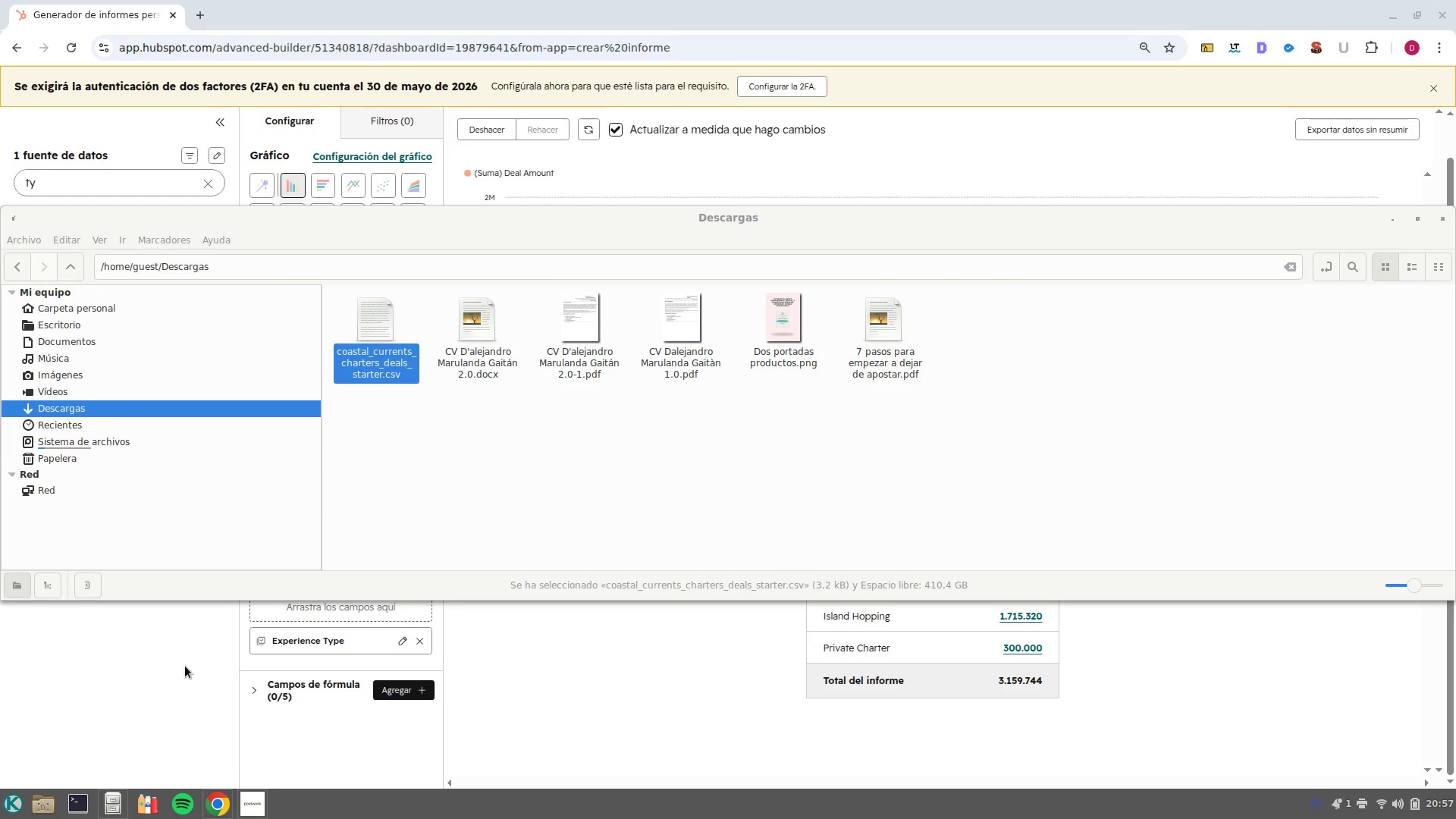 
left_click([185, 666])
 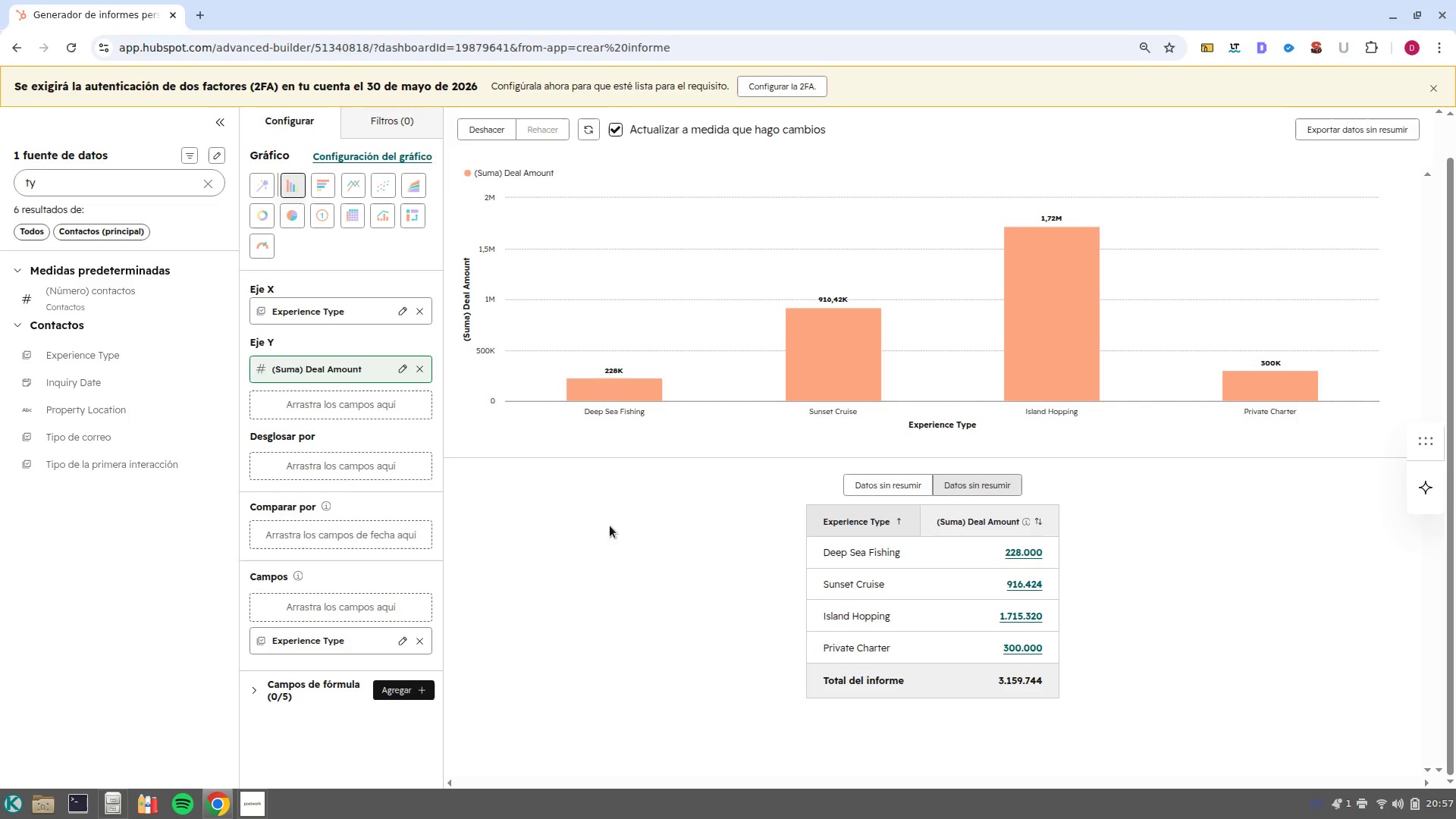 
wait(8.14)
 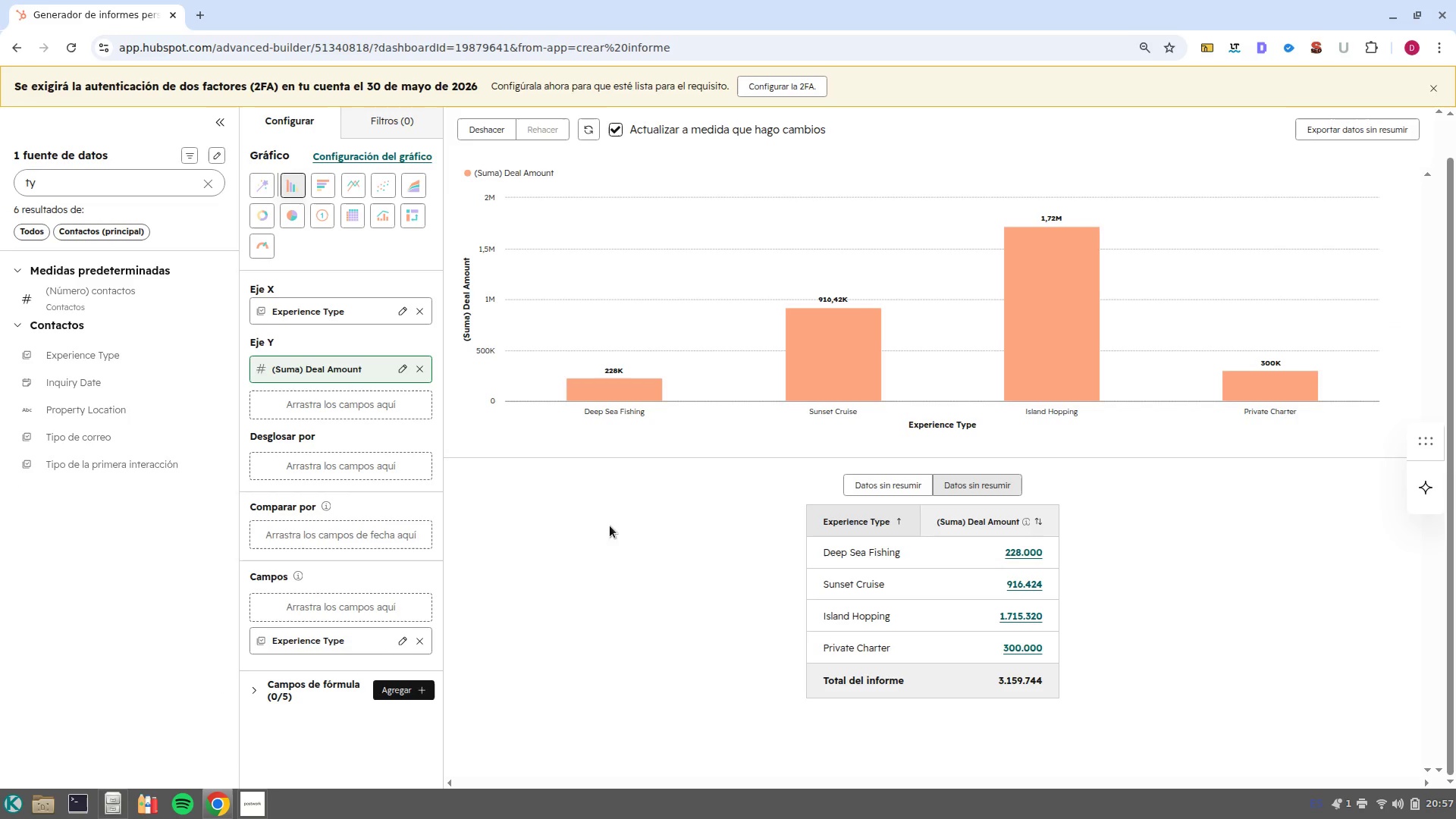 
left_click_drag(start_coordinate=[315, 410], to_coordinate=[557, 401])
 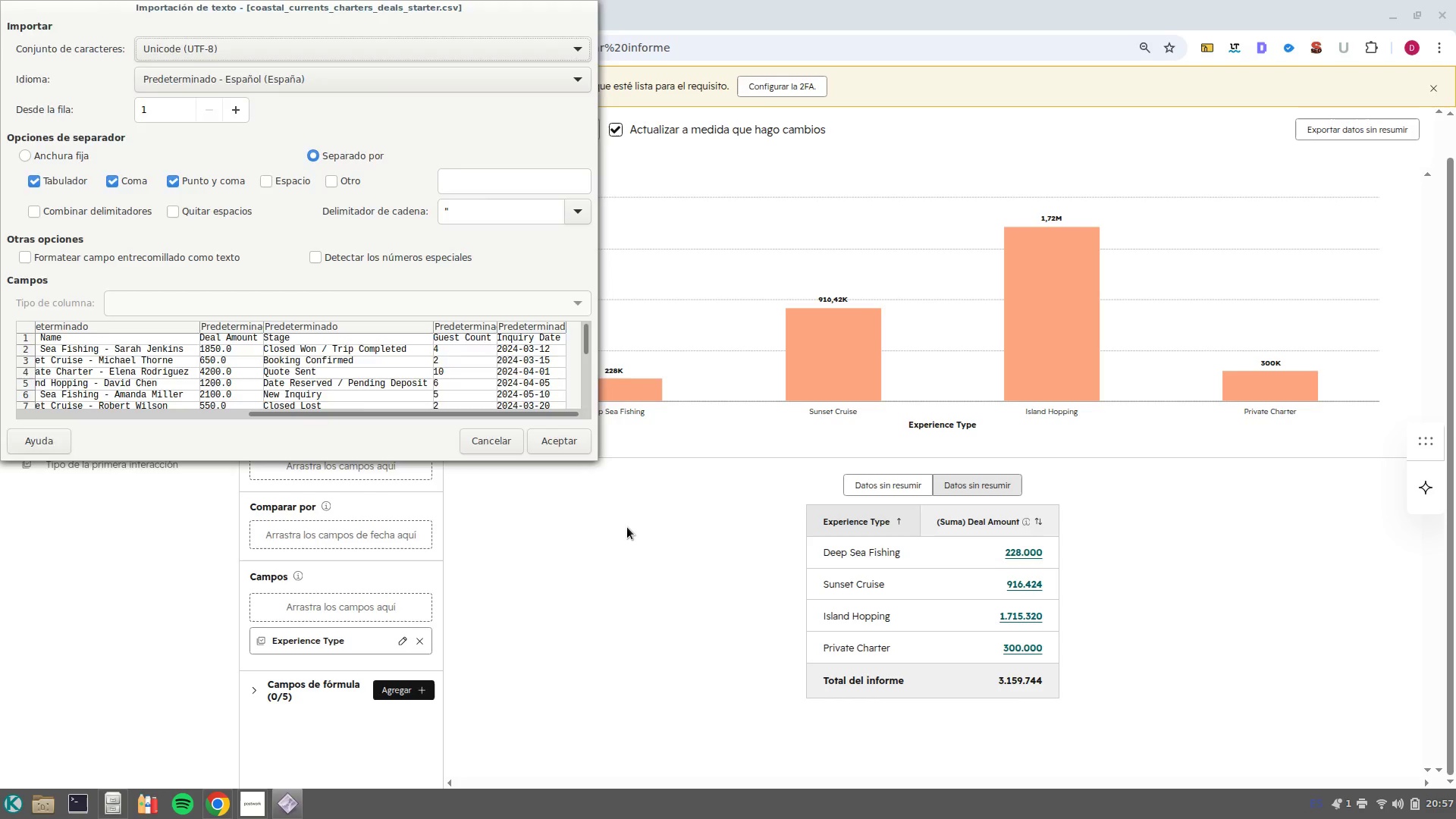 
left_click([627, 527])
 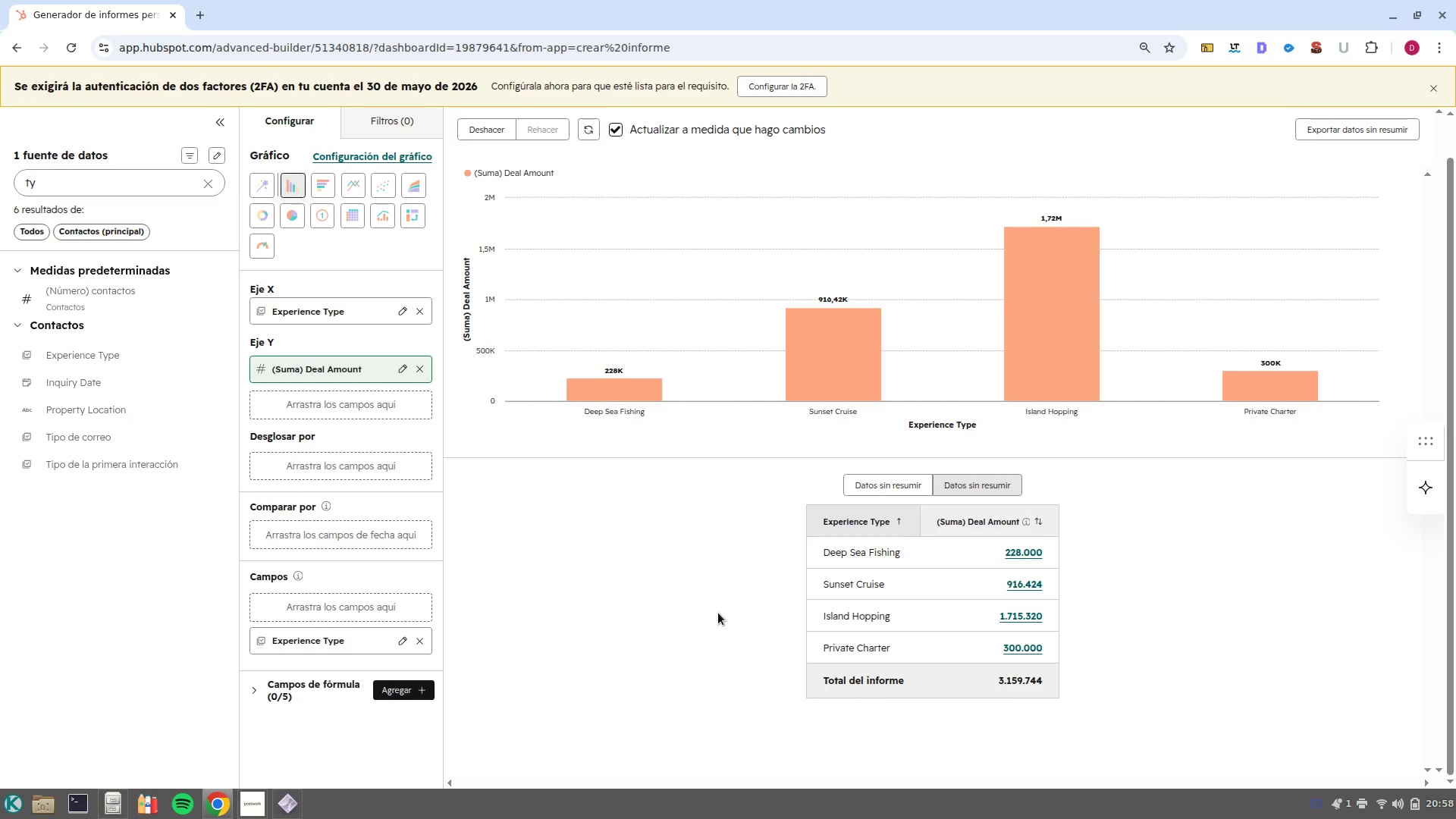 
wait(39.25)
 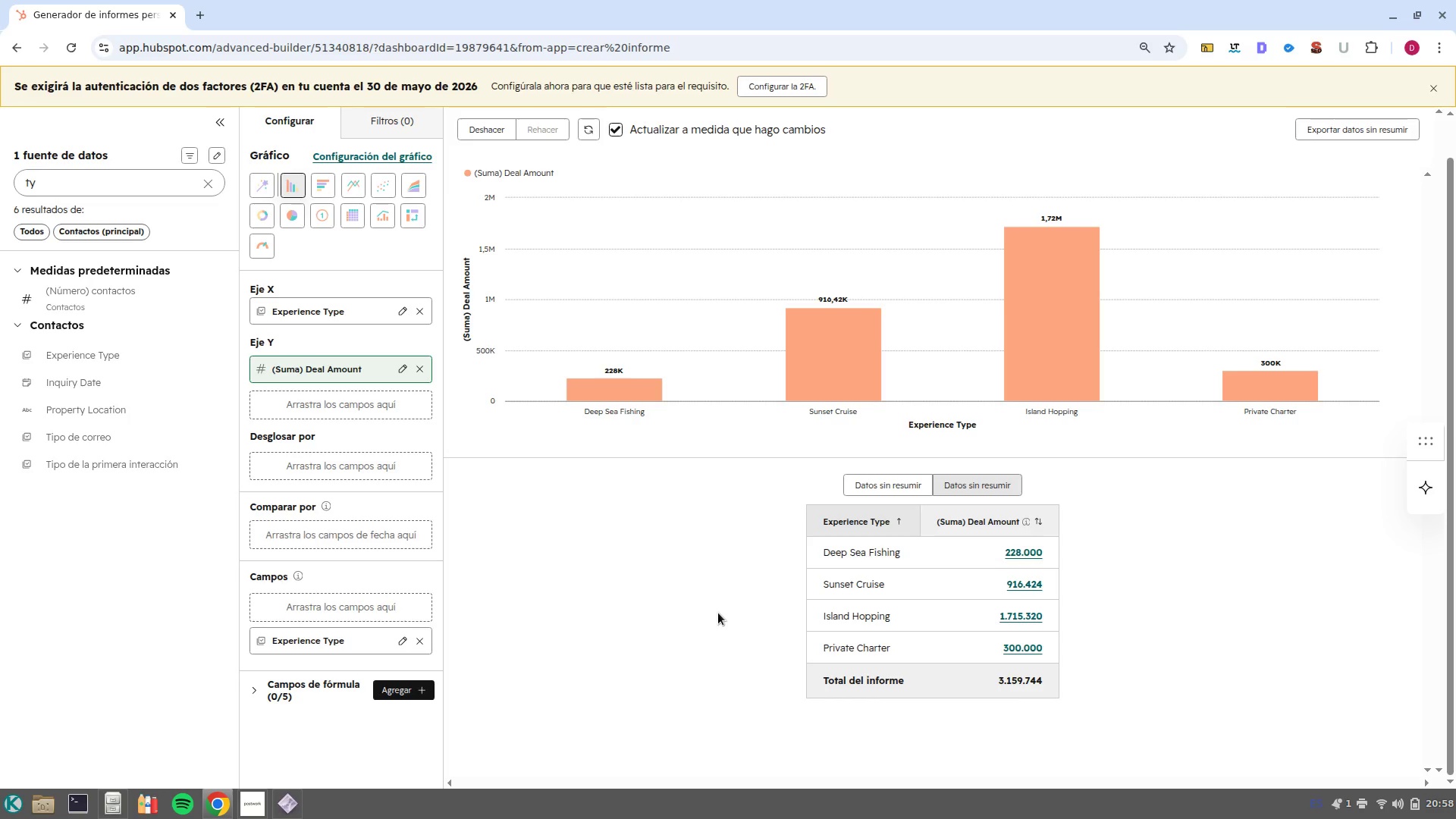 
scroll: coordinate [698, 516], scroll_direction: up, amount: 3.0
 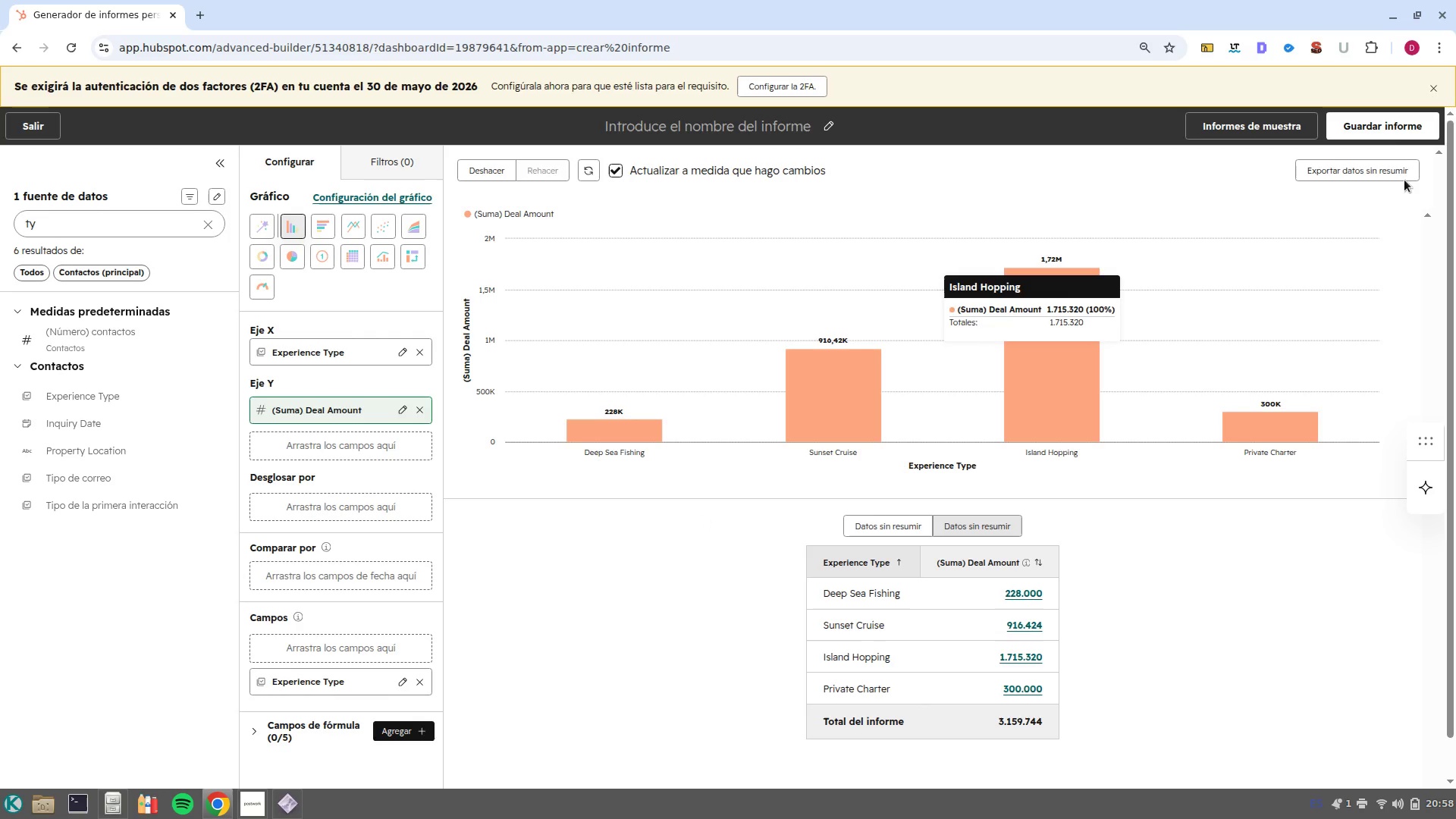 
left_click([1384, 137])
 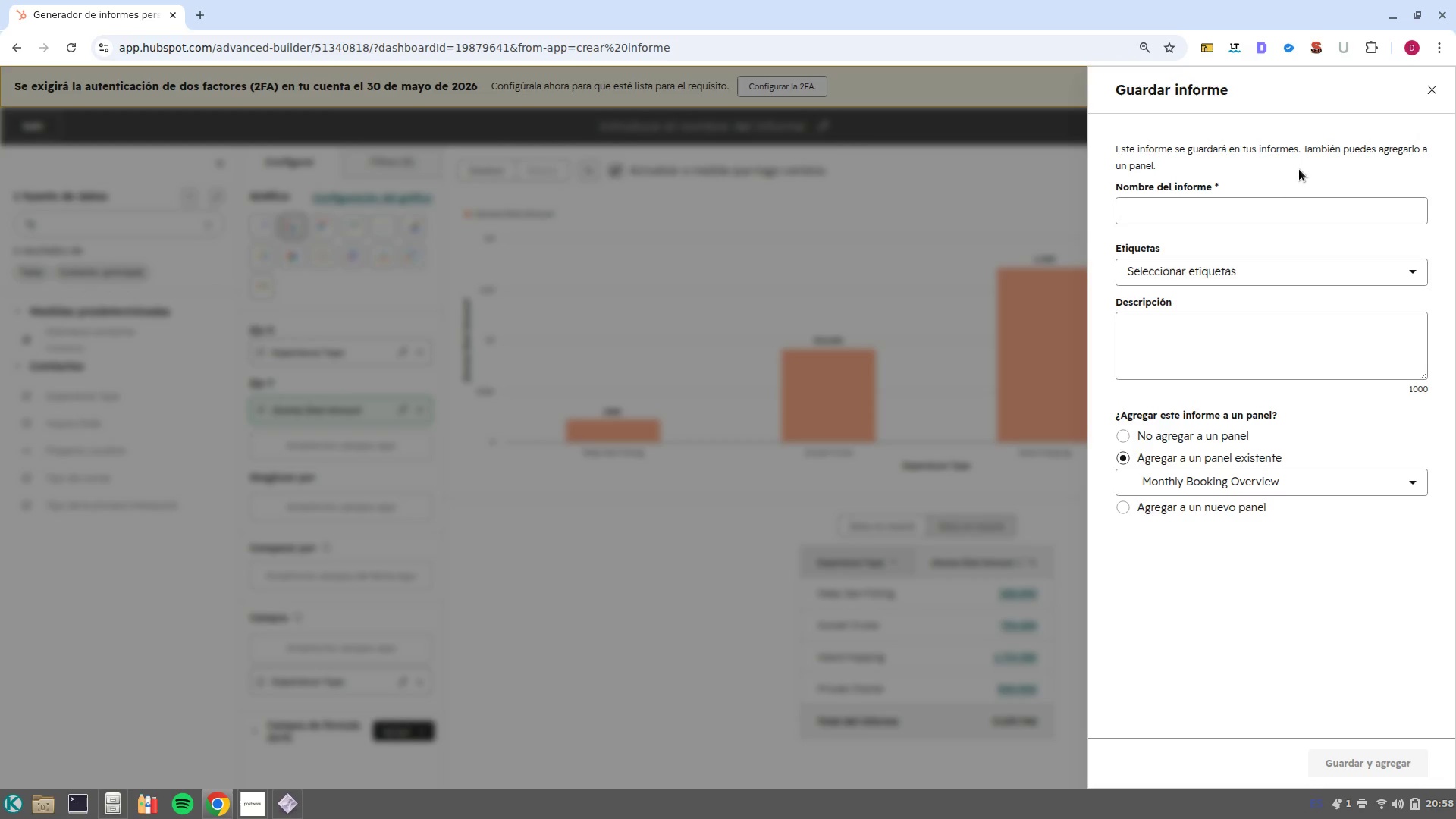 
left_click([1254, 214])
 